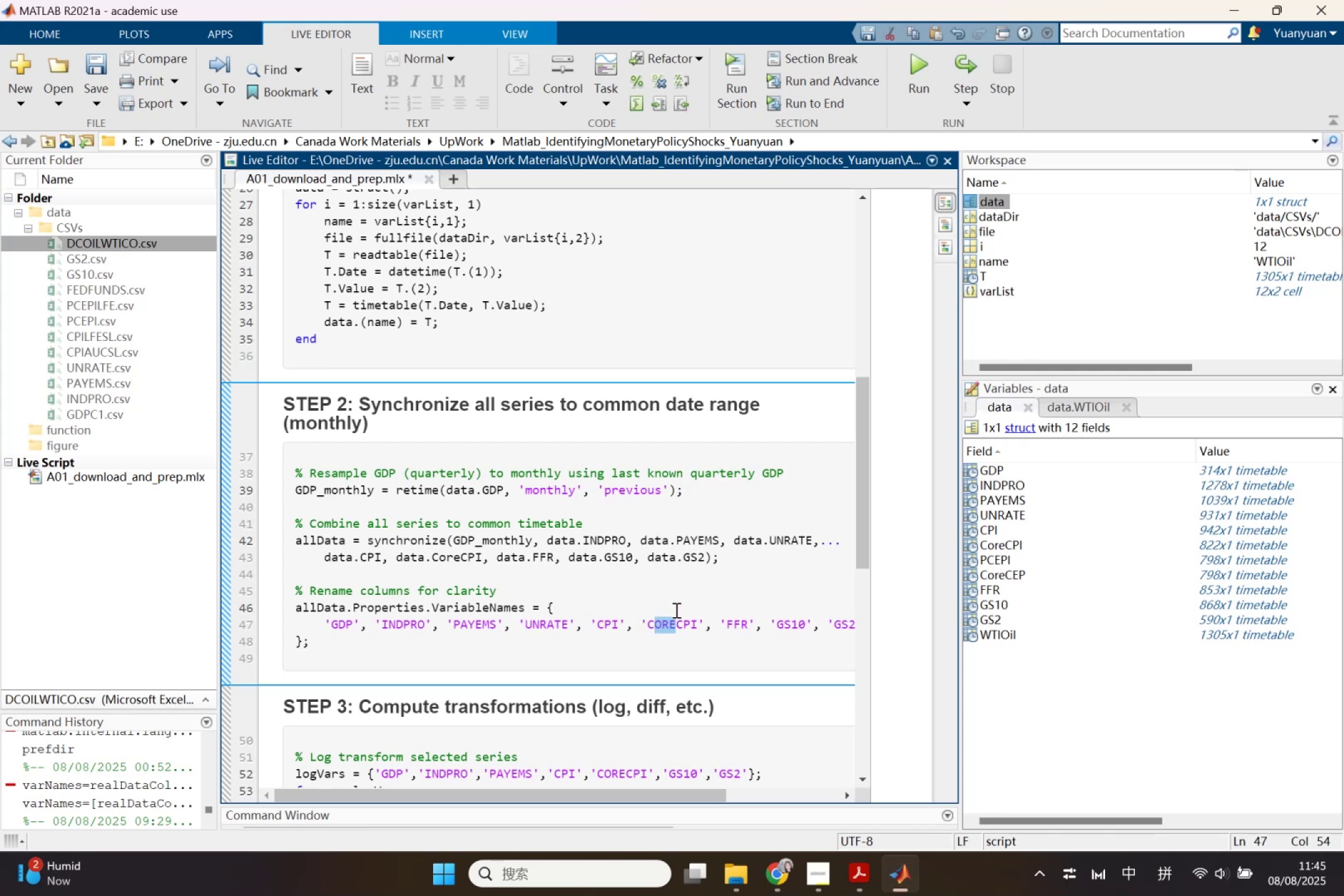 
type(ore)
 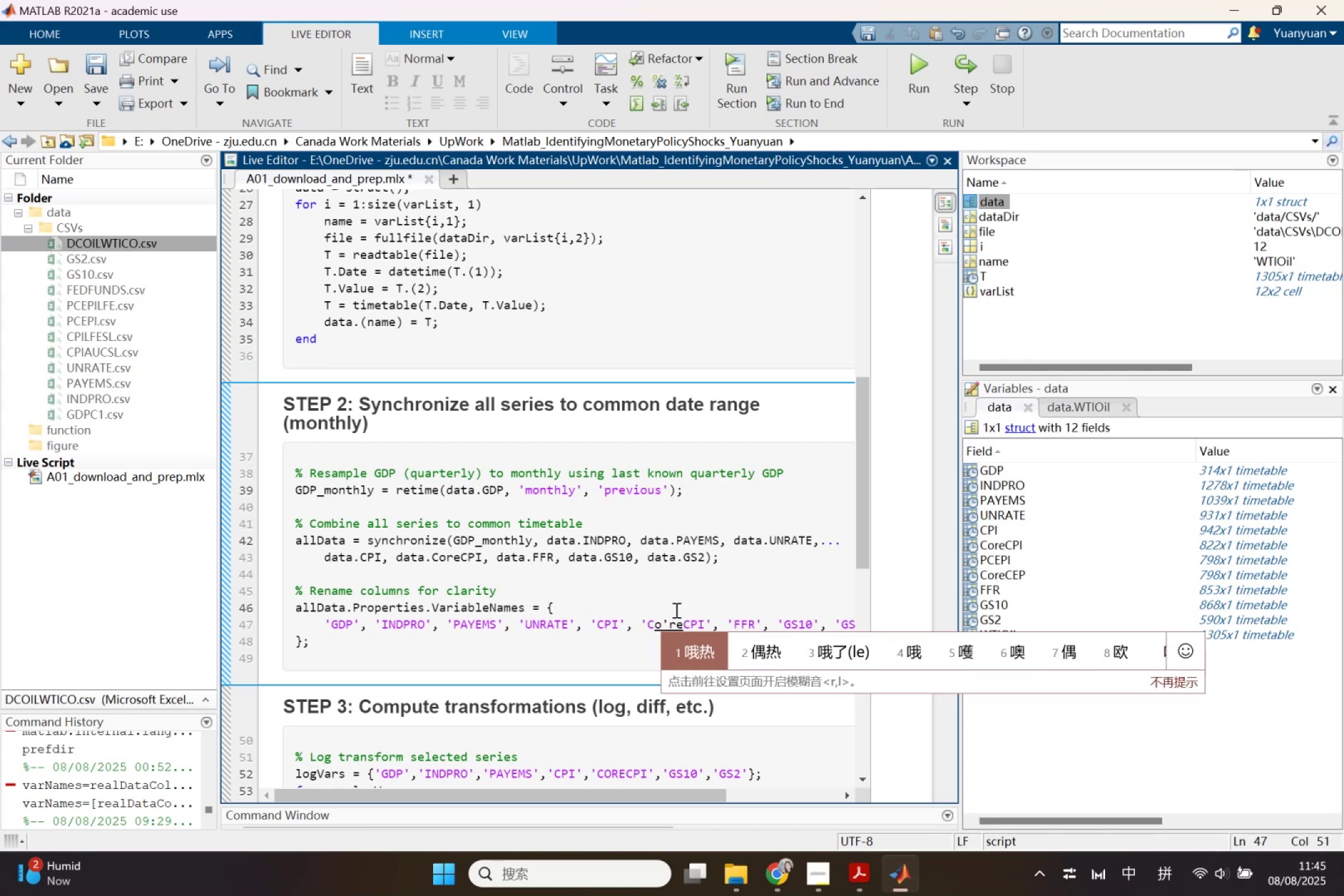 
key(Enter)
 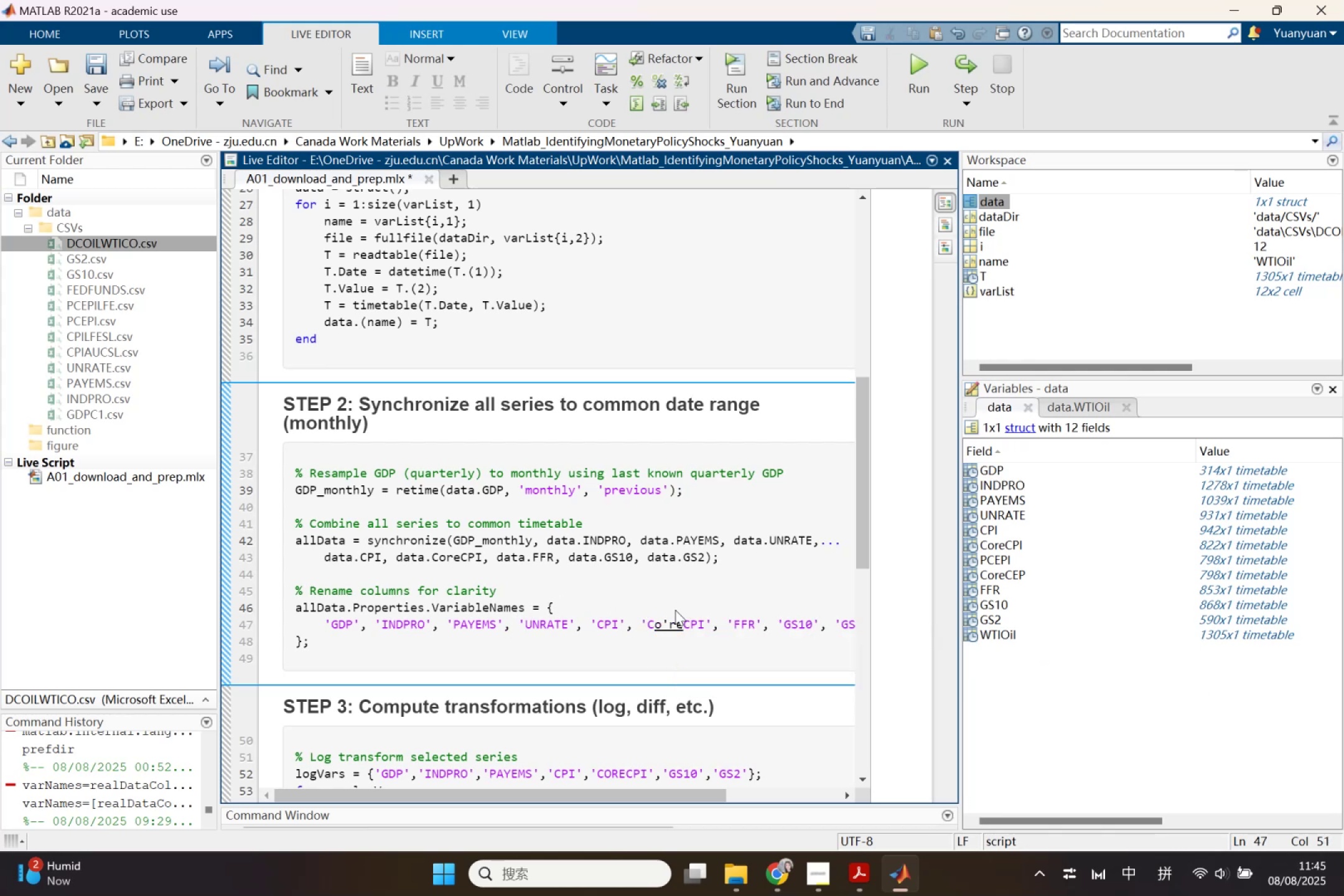 
key(Shift+ShiftLeft)
 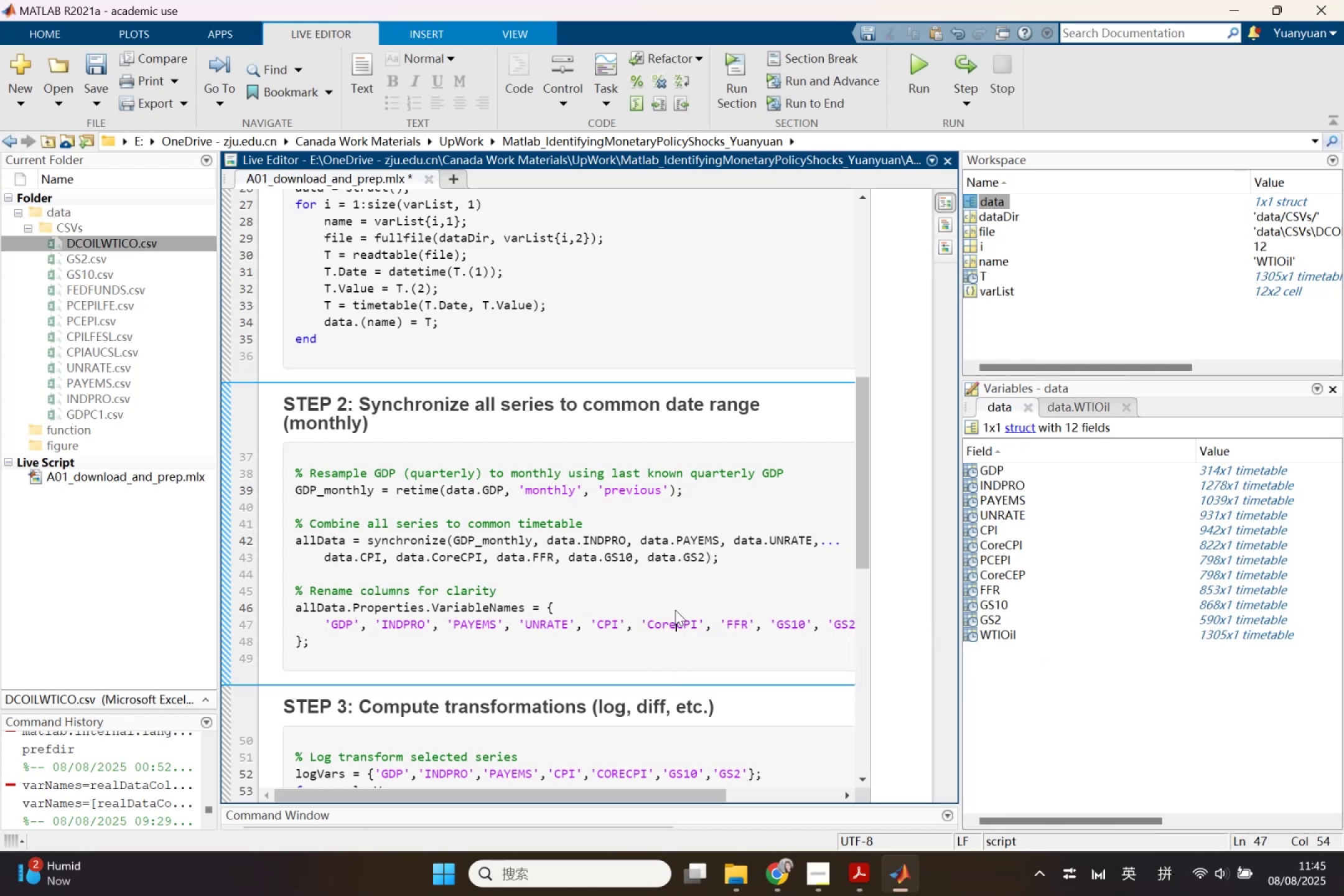 
key(Tab)
 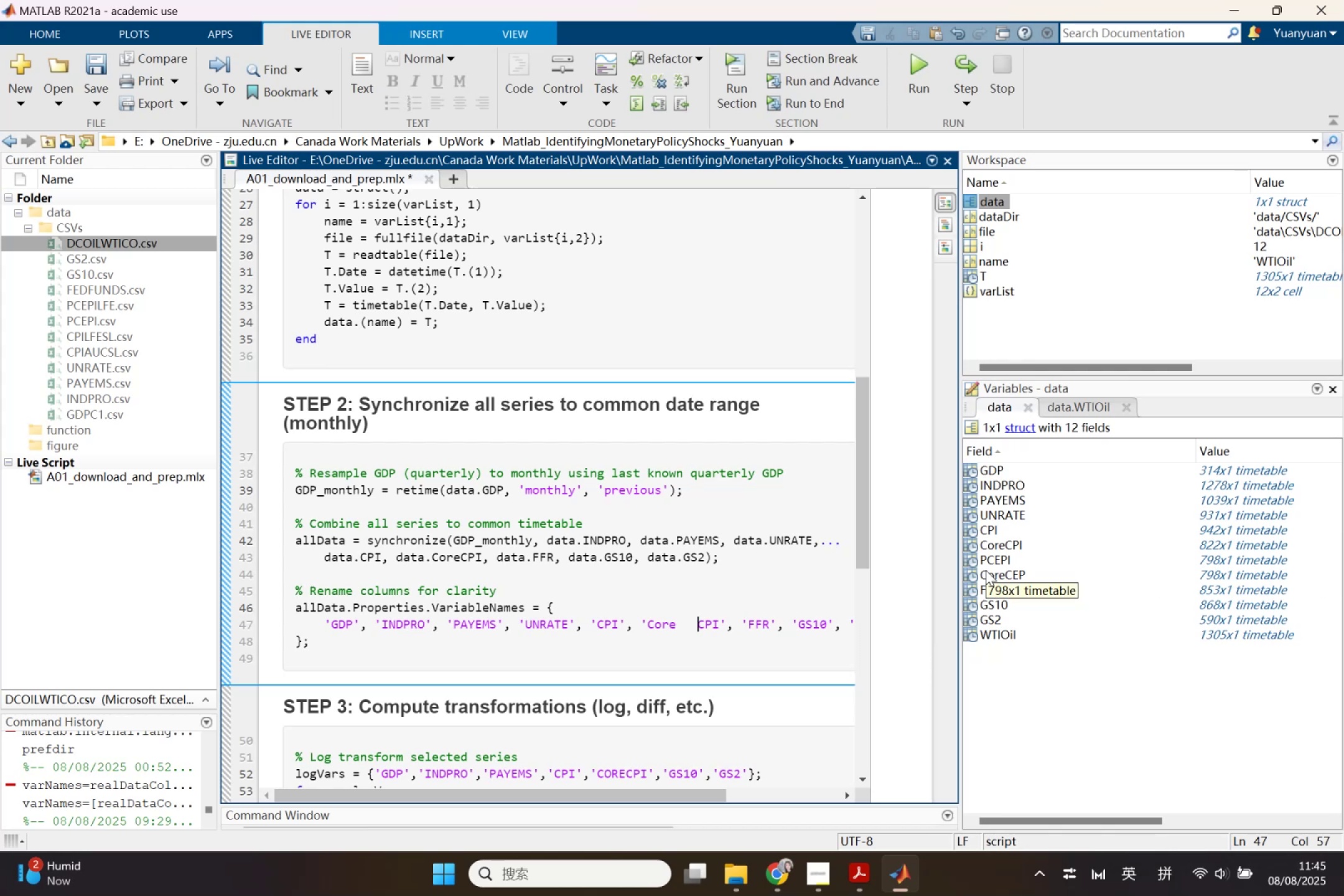 
key(Backspace)
 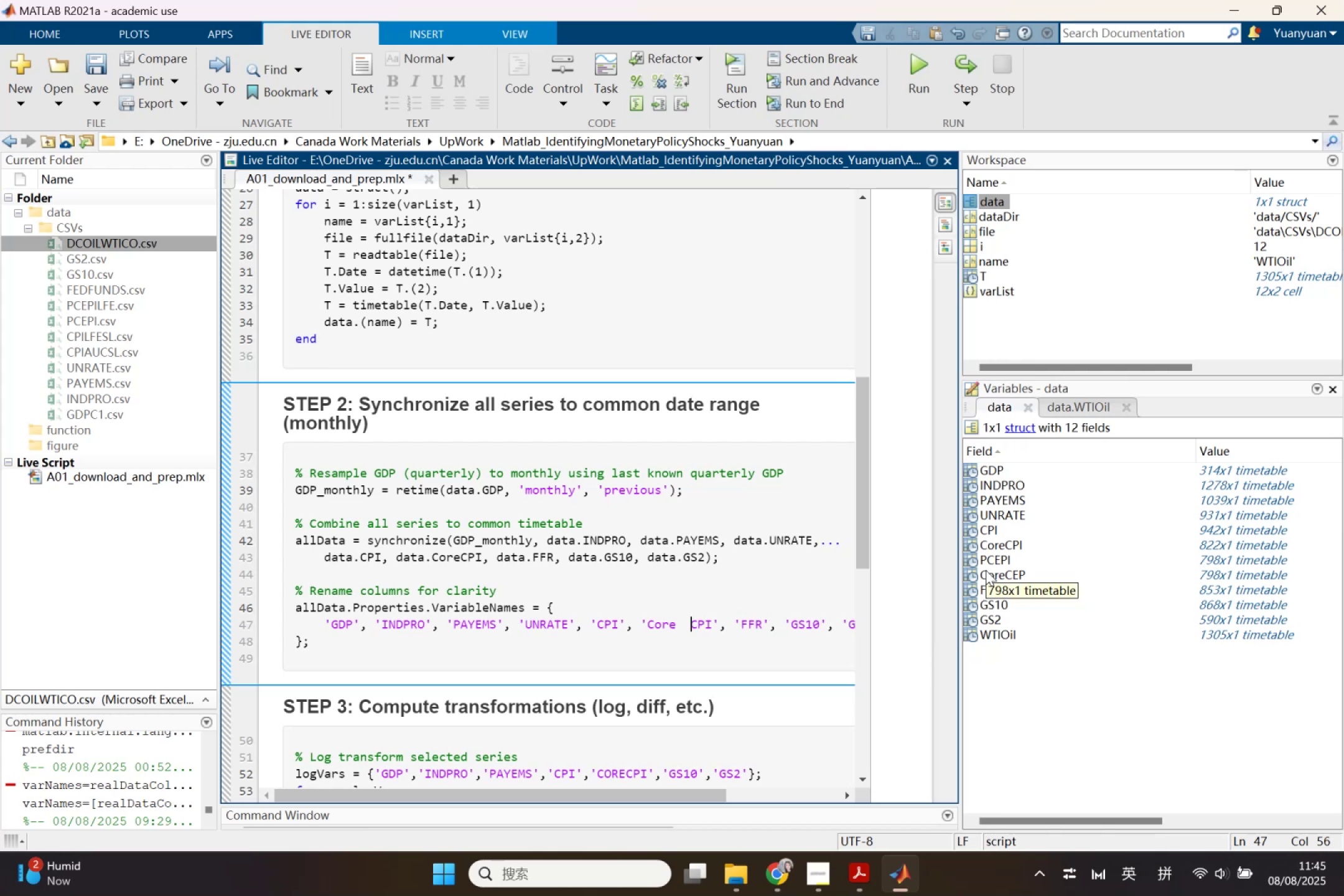 
key(Backspace)
 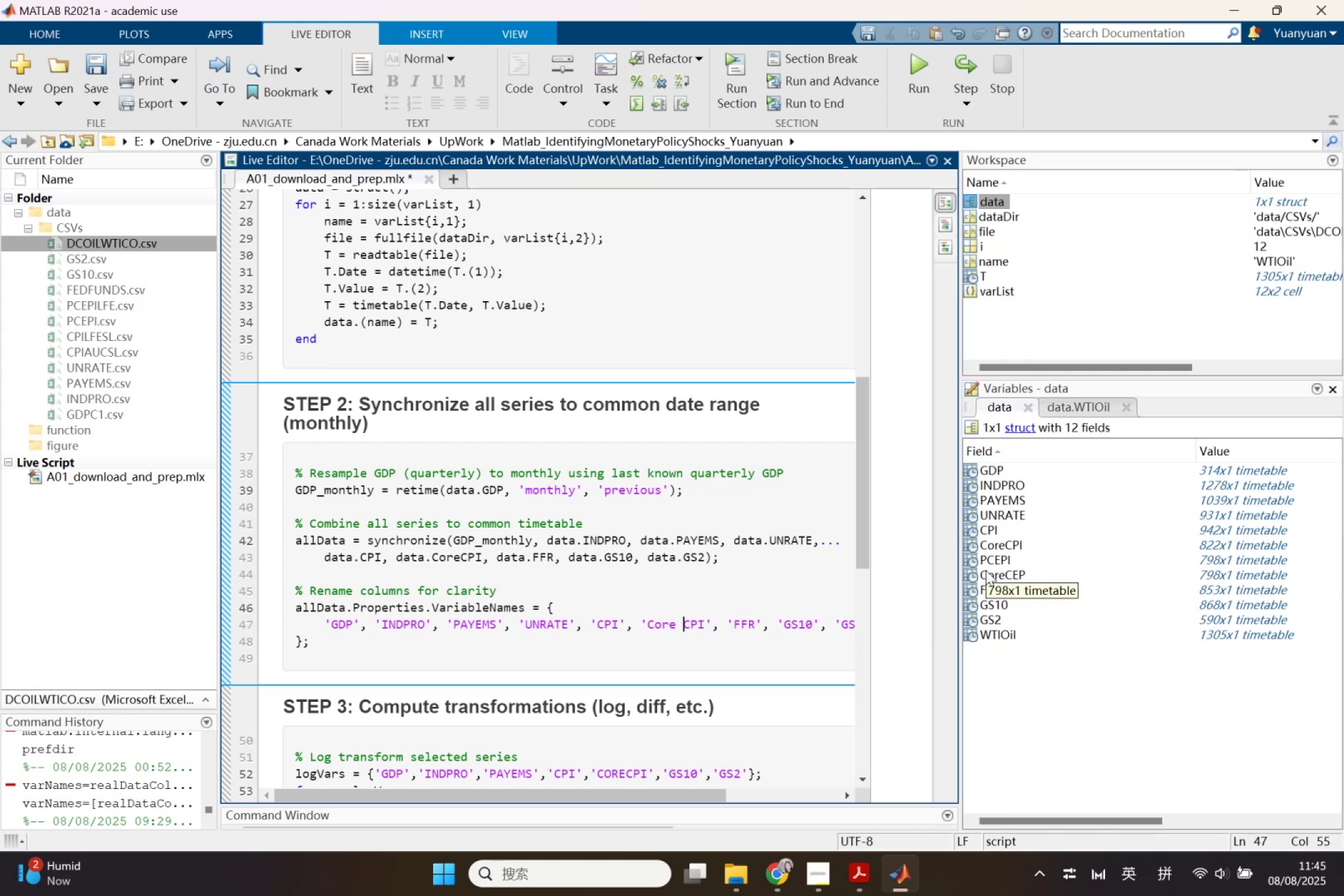 
key(Backspace)
 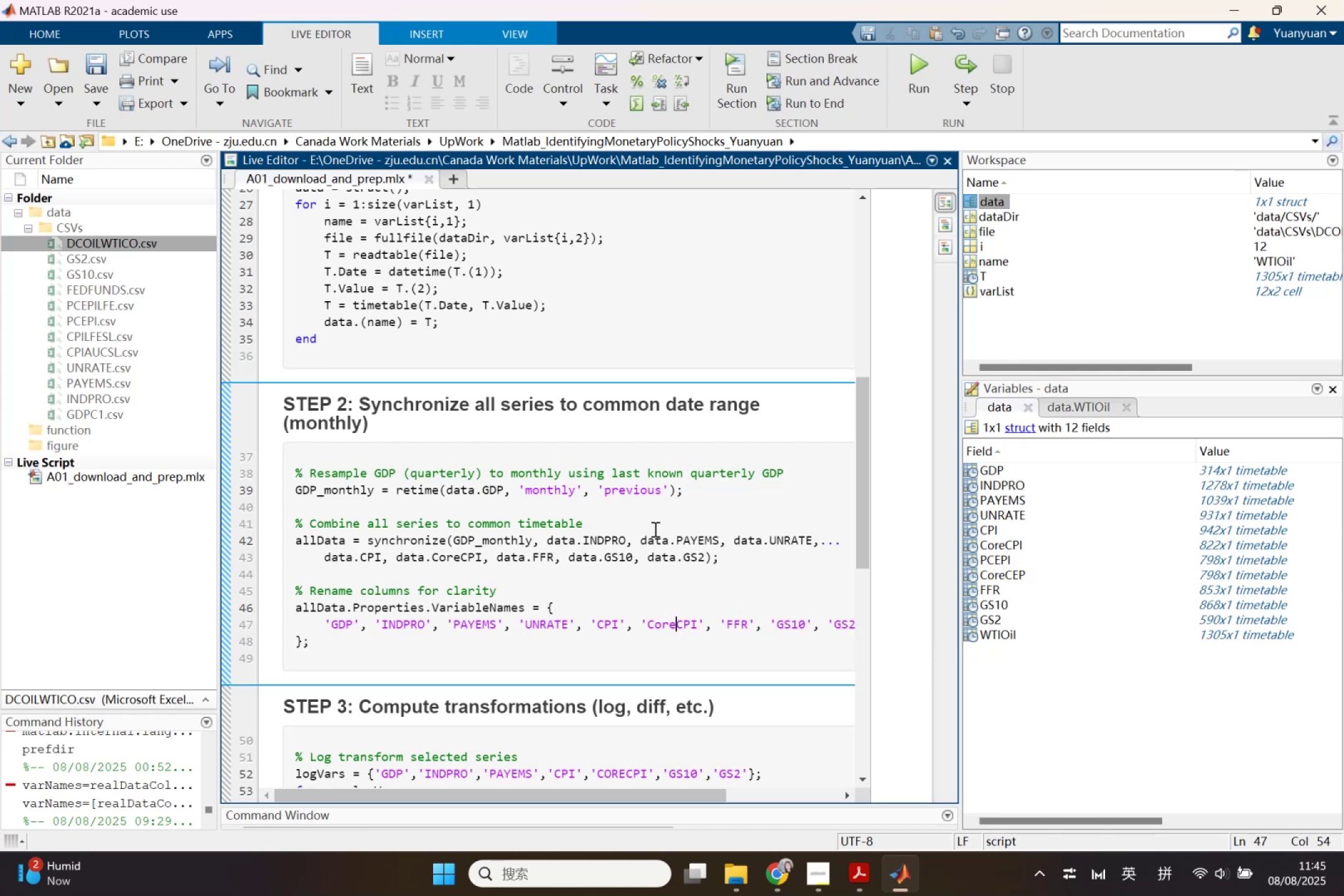 
double_click([770, 535])
 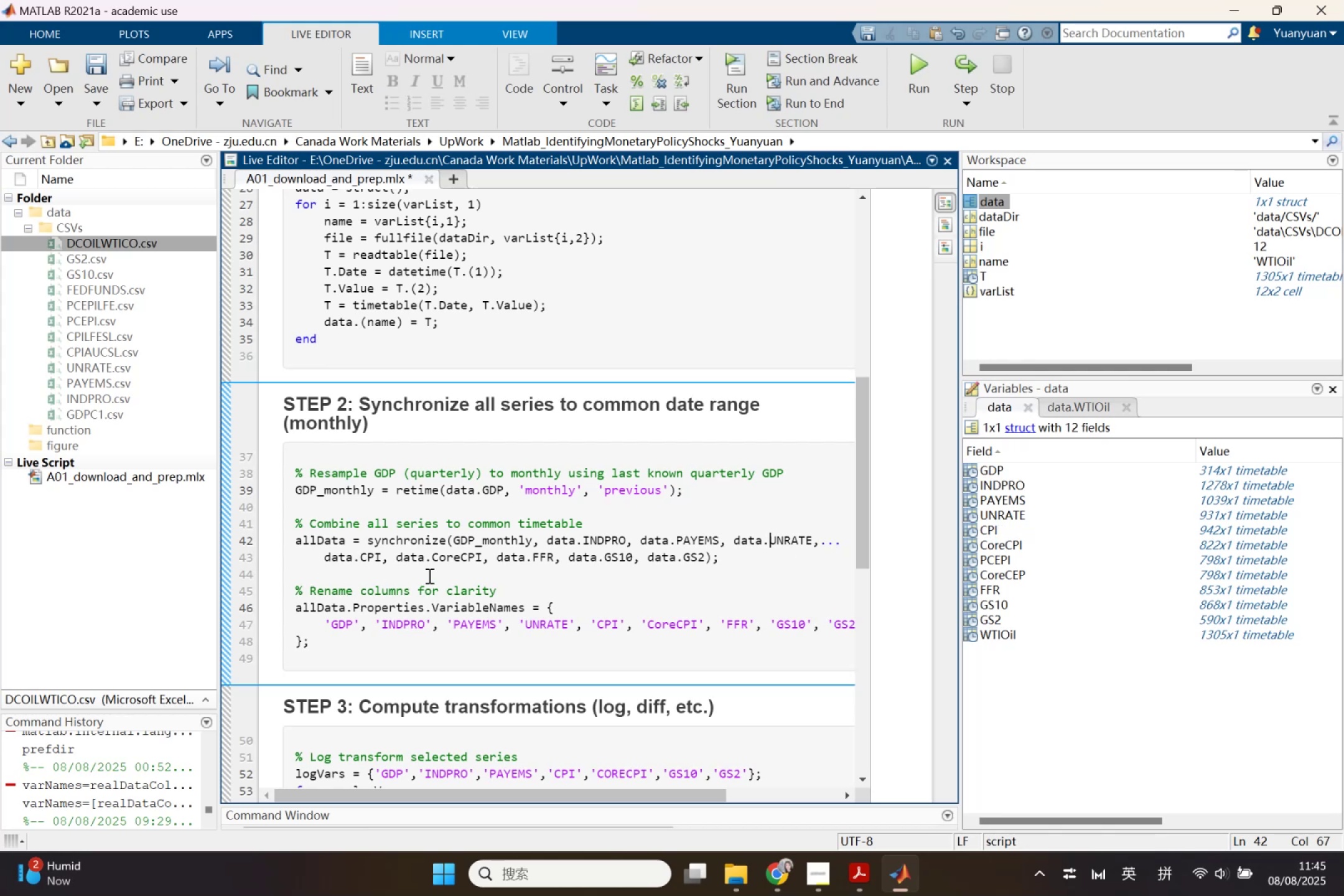 
left_click([457, 561])
 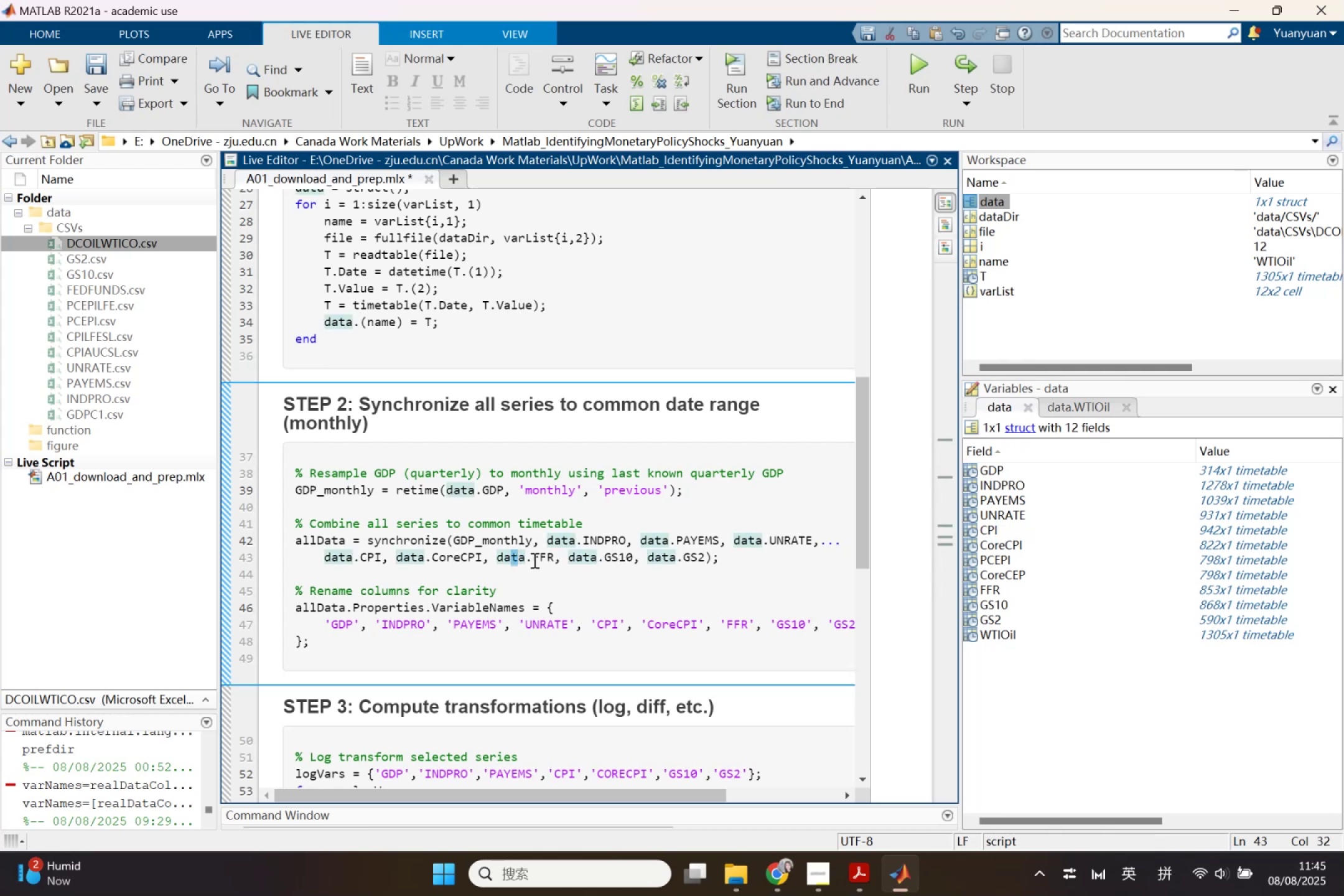 
left_click([497, 551])
 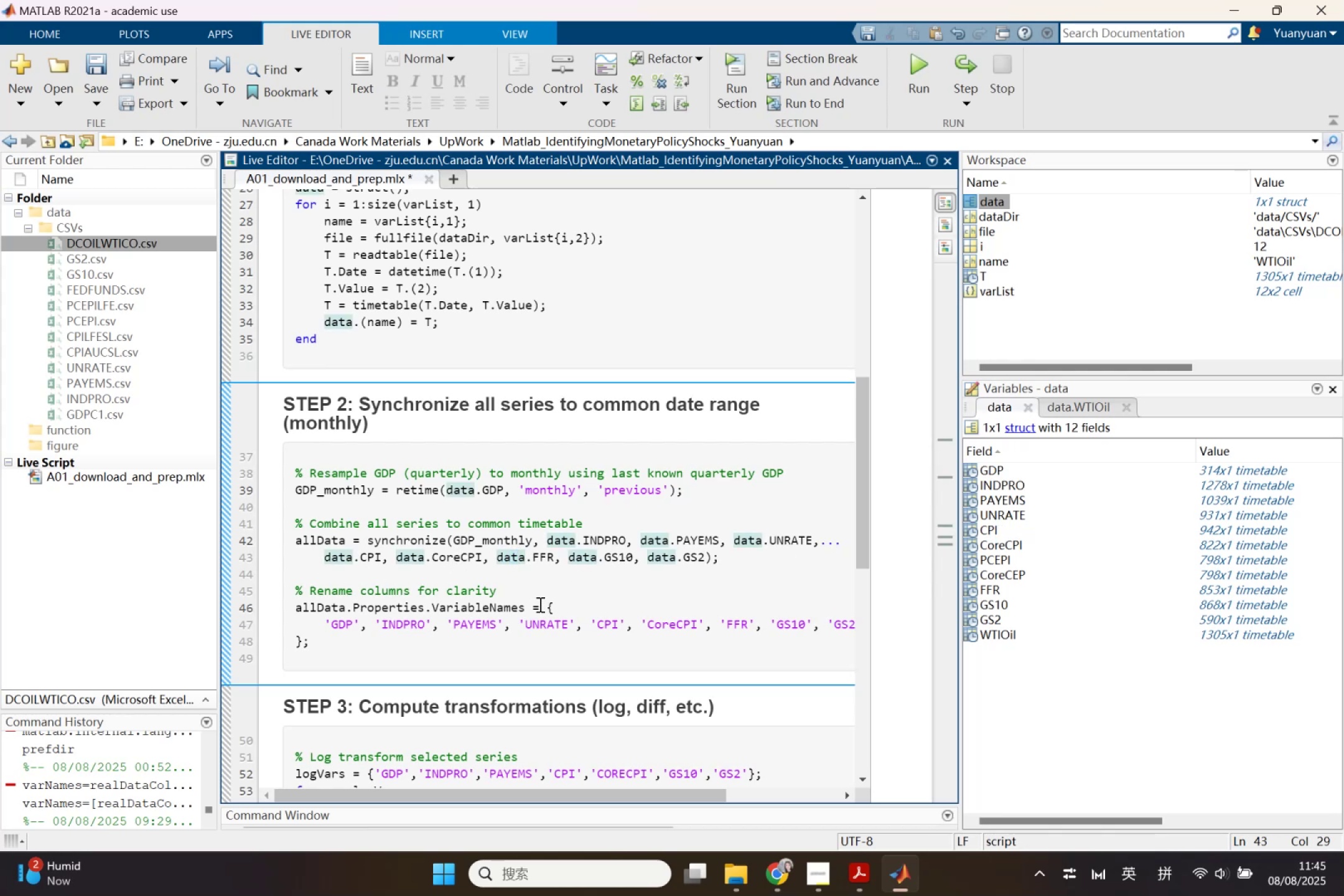 
type(data.)
 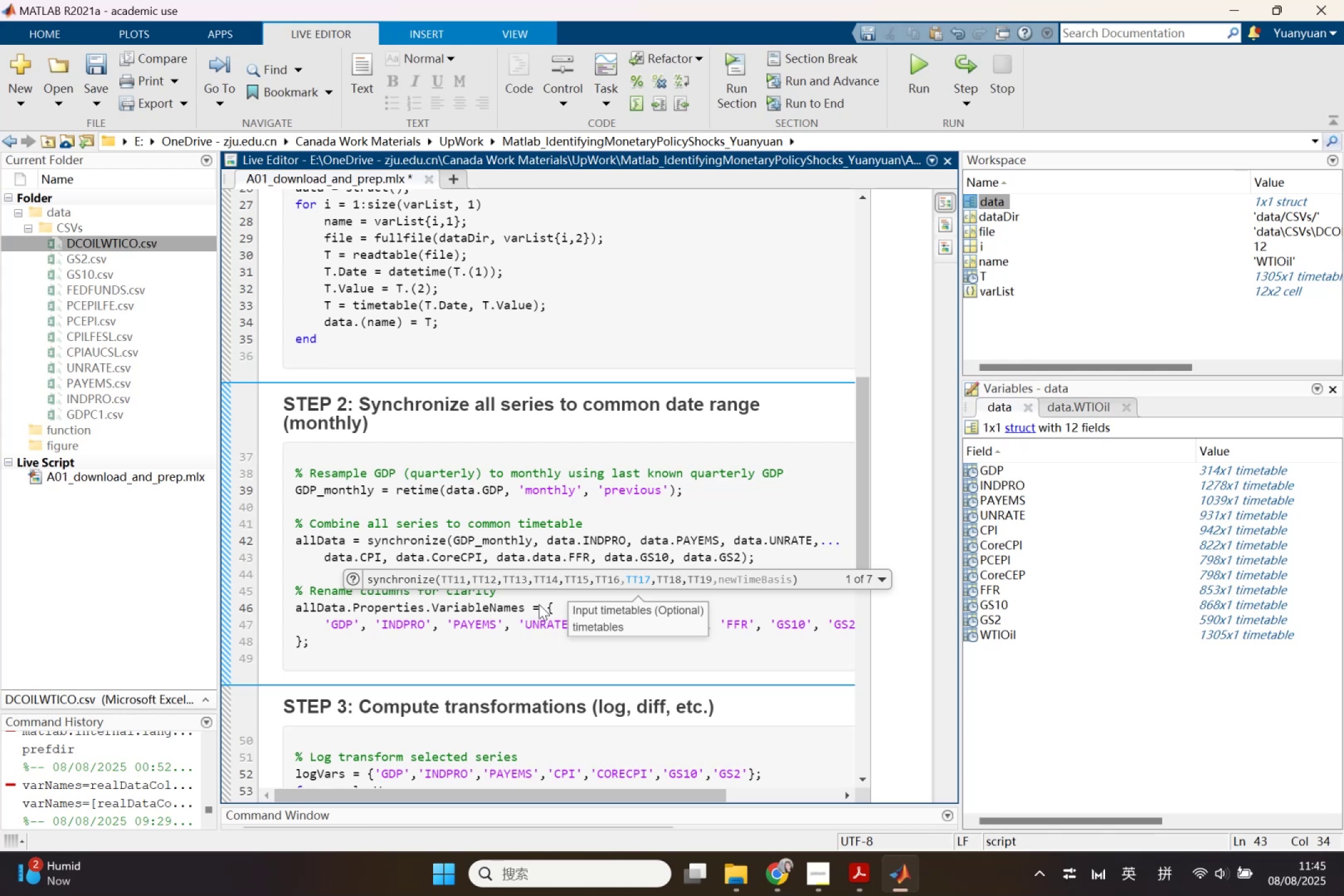 
wait(6.63)
 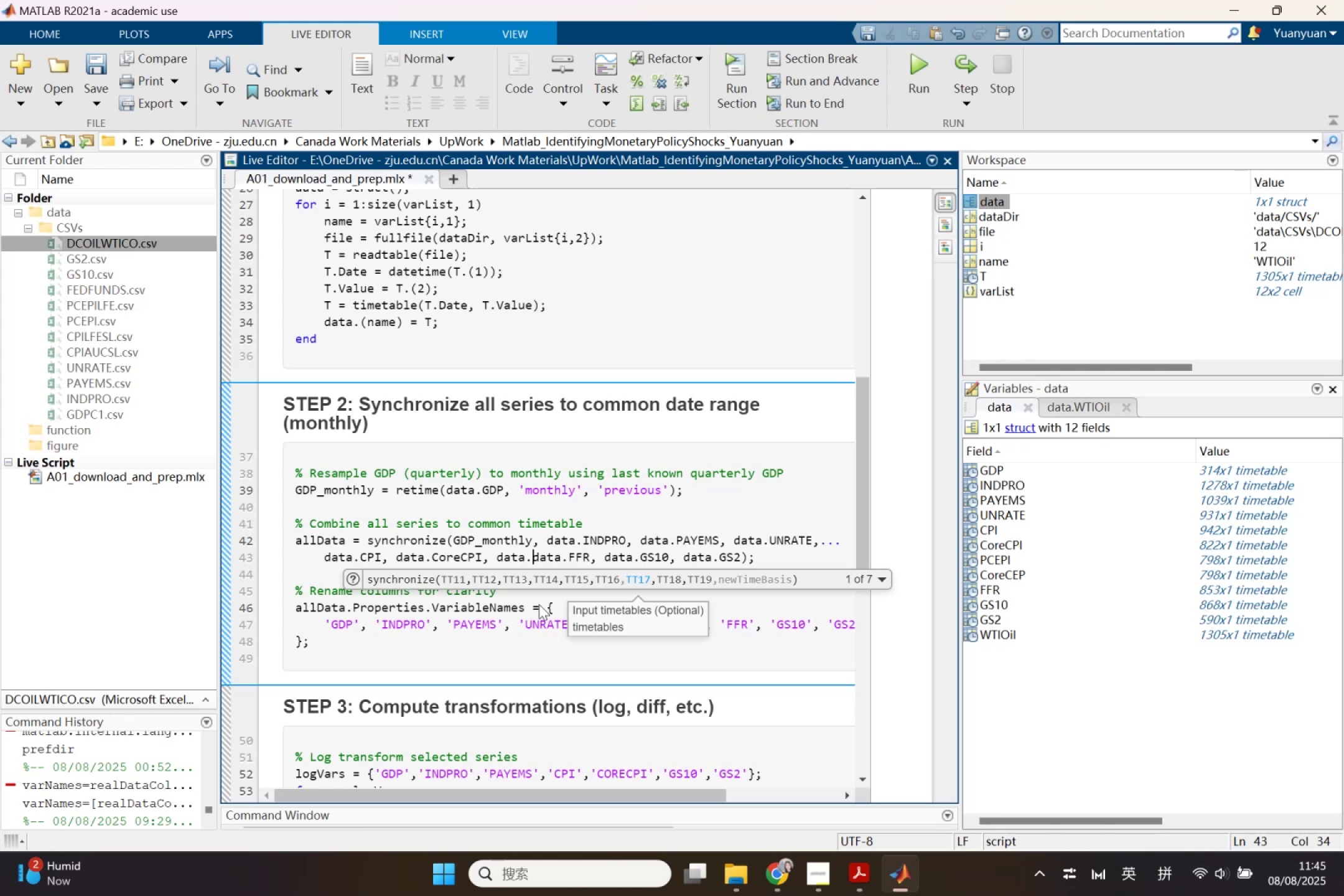 
type(PCEPI,)
 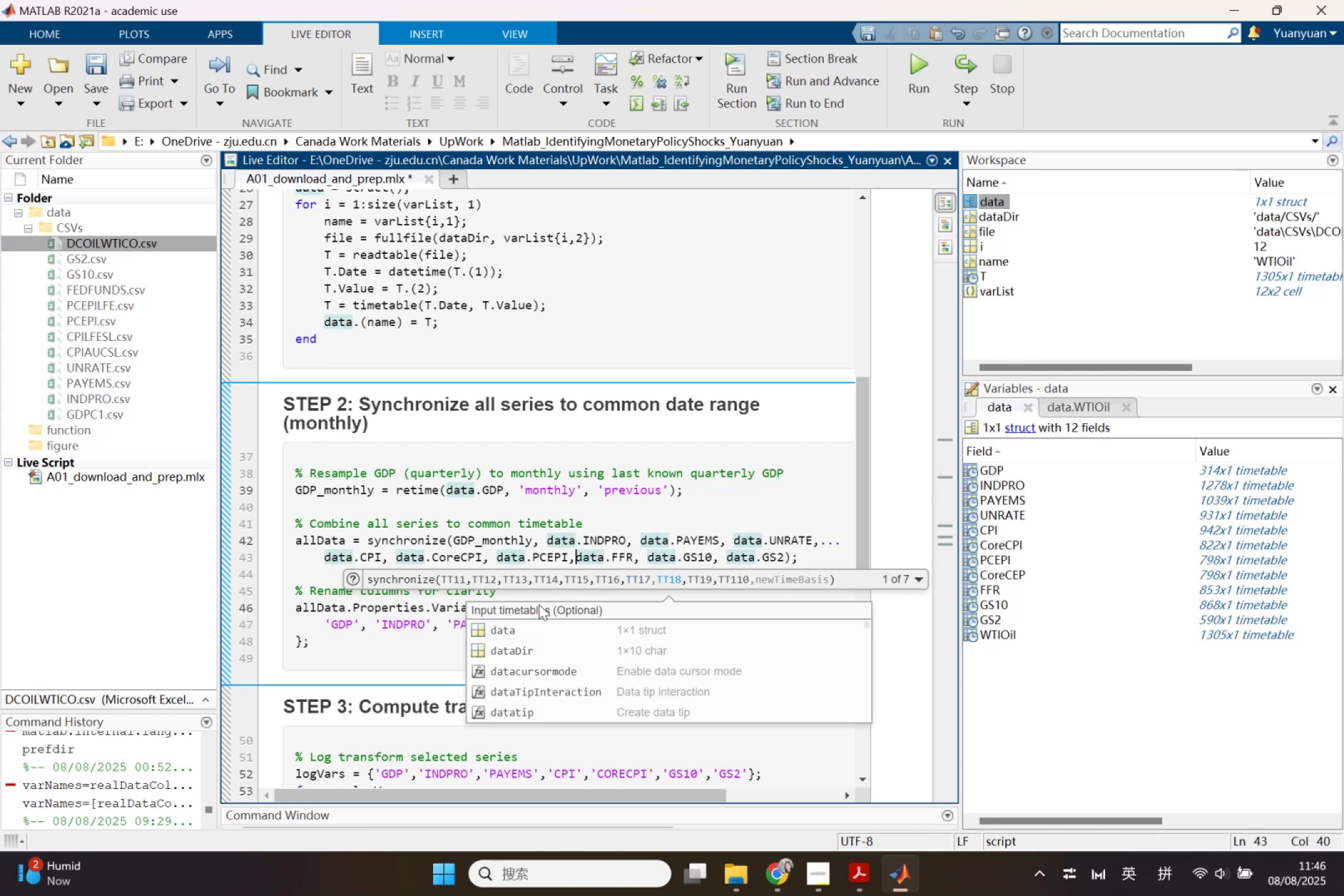 
wait(5.81)
 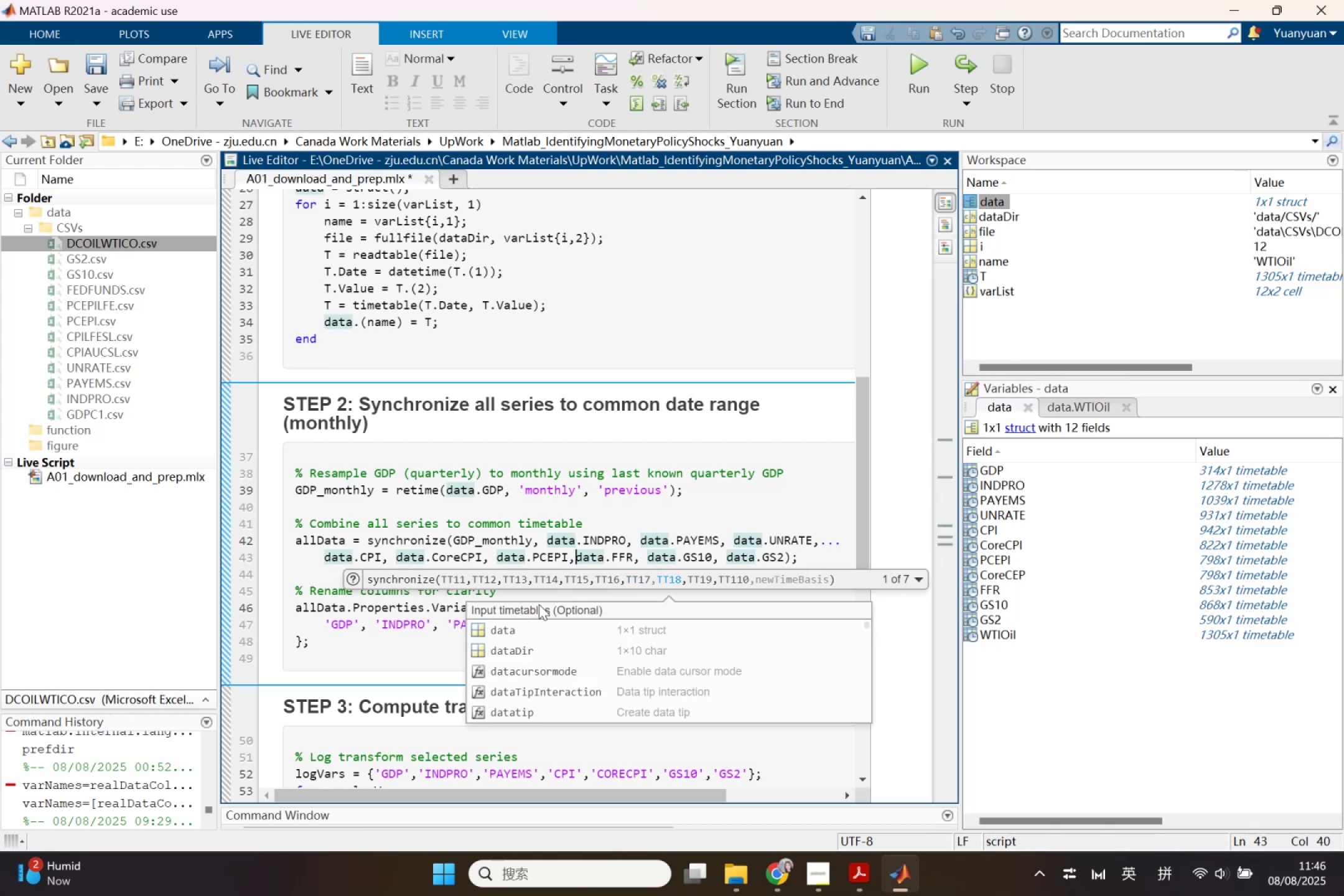 
type( data.CoreCEP,)
 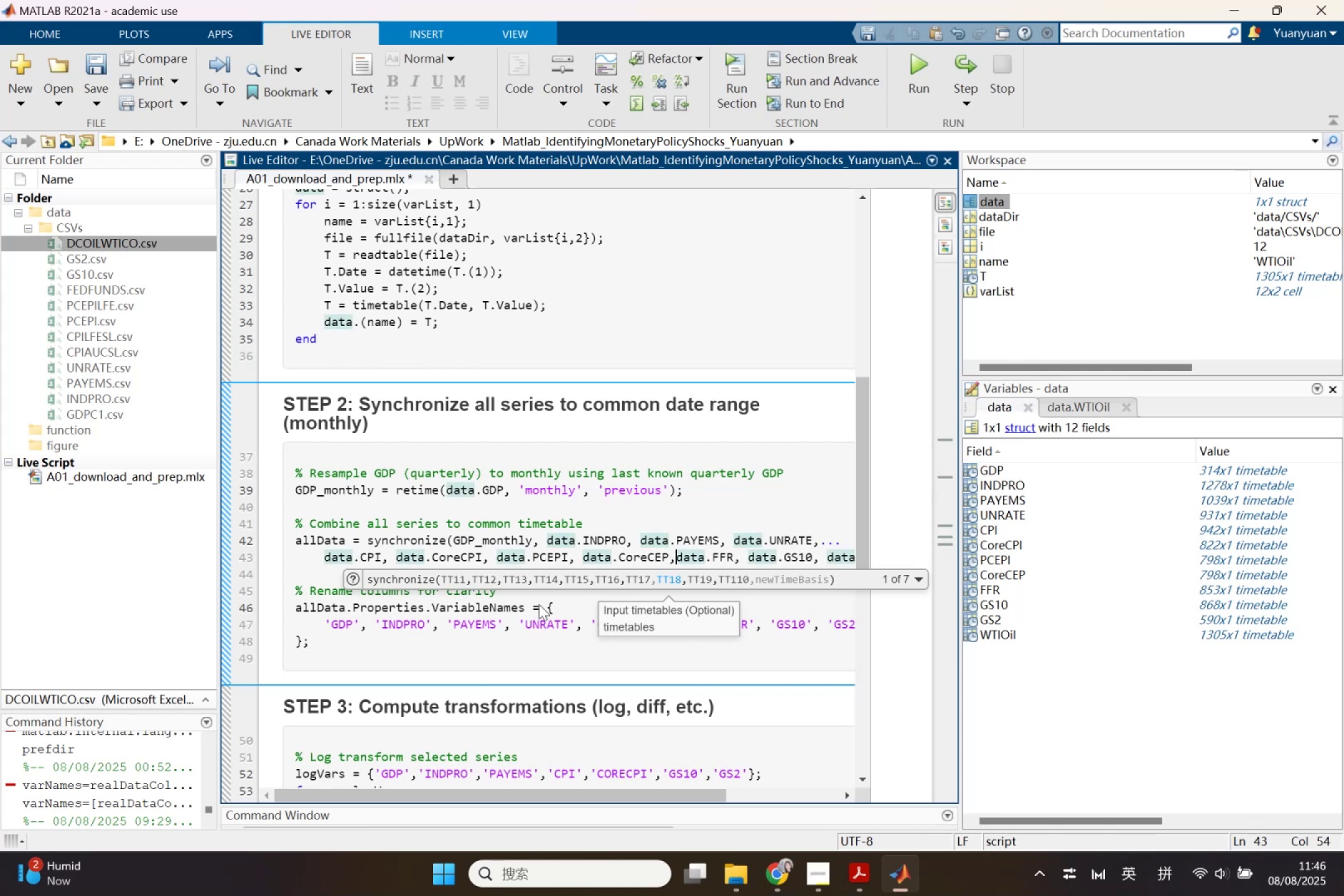 
left_click([671, 559])
 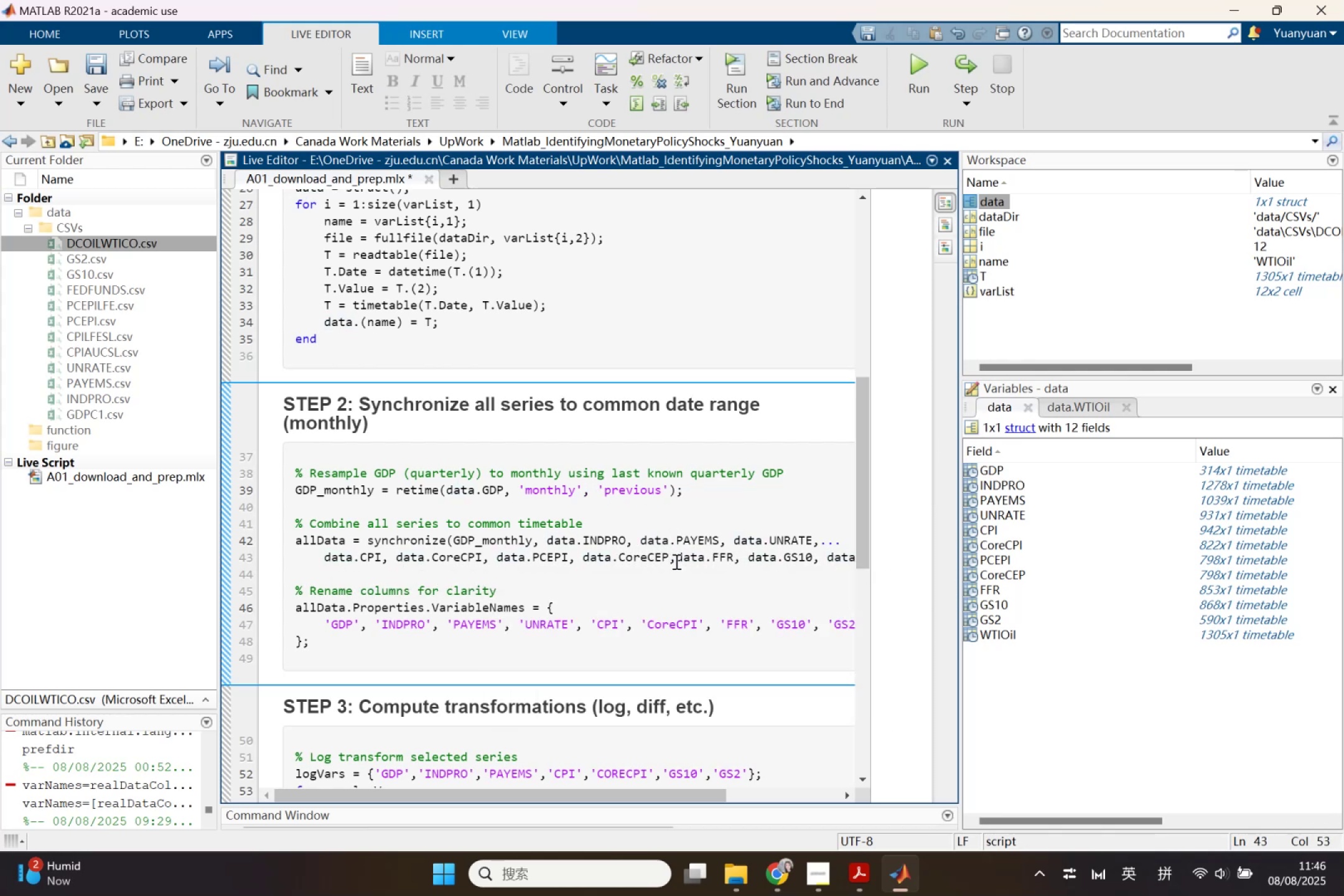 
left_click([675, 561])
 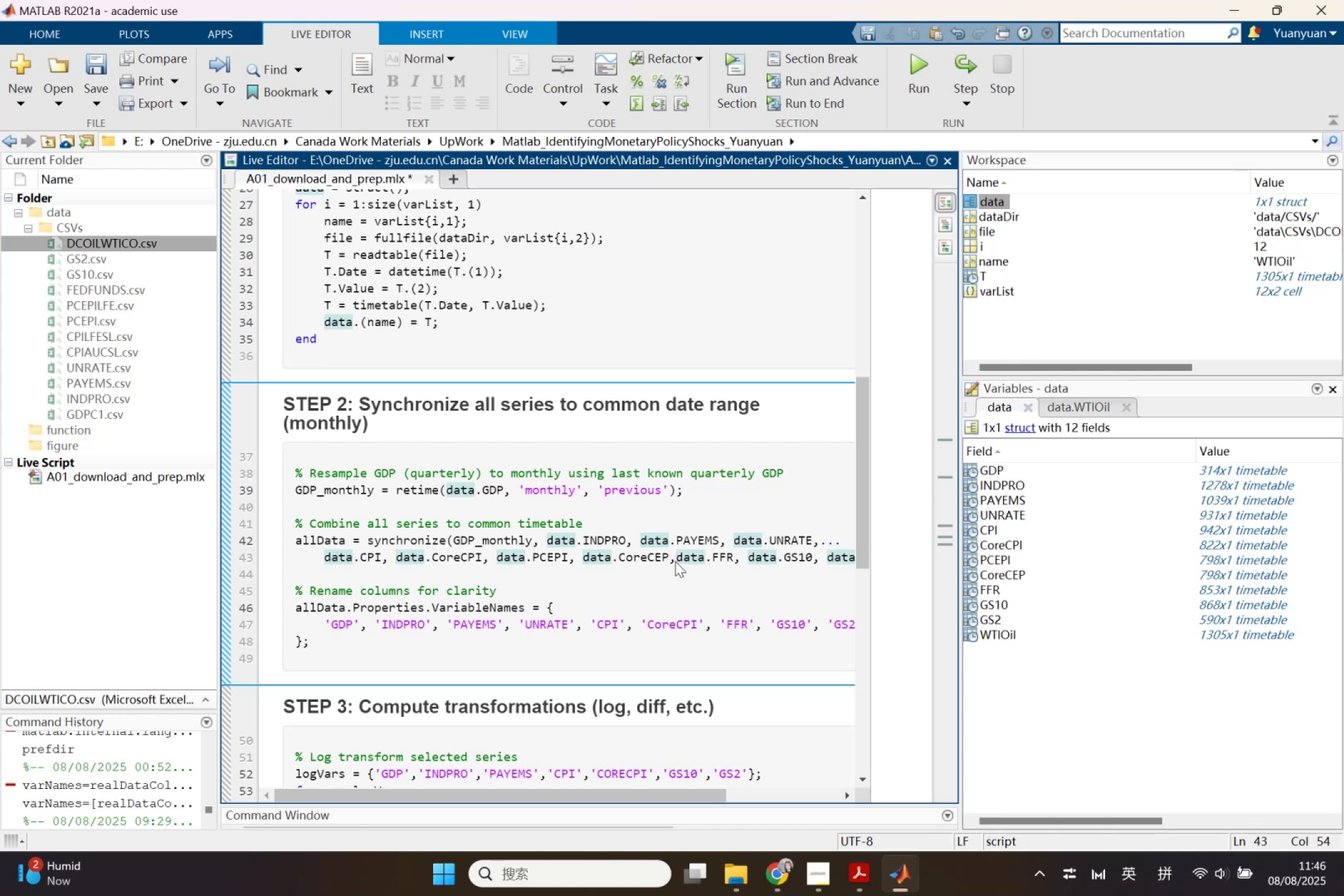 
key(Period)
 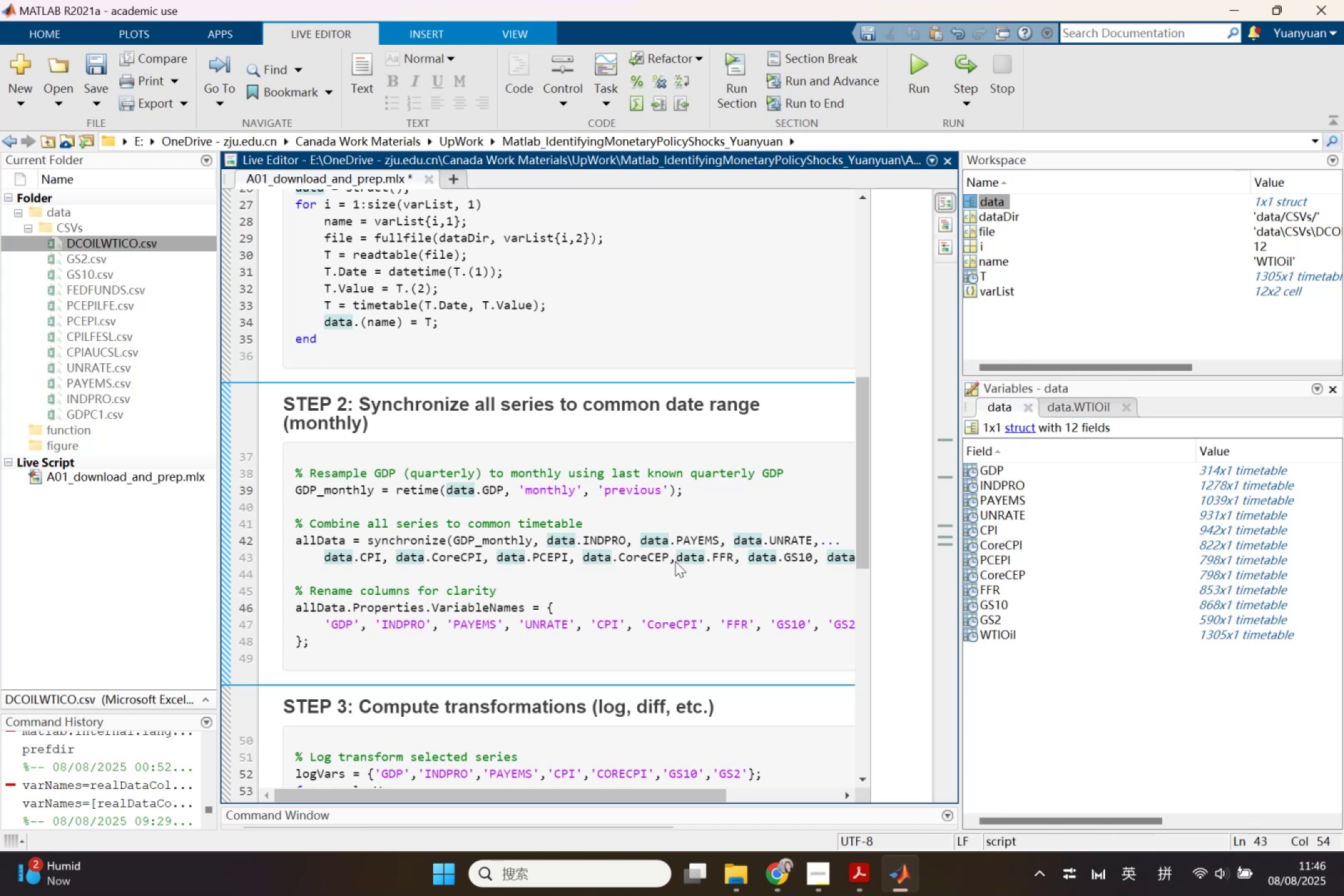 
key(Period)
 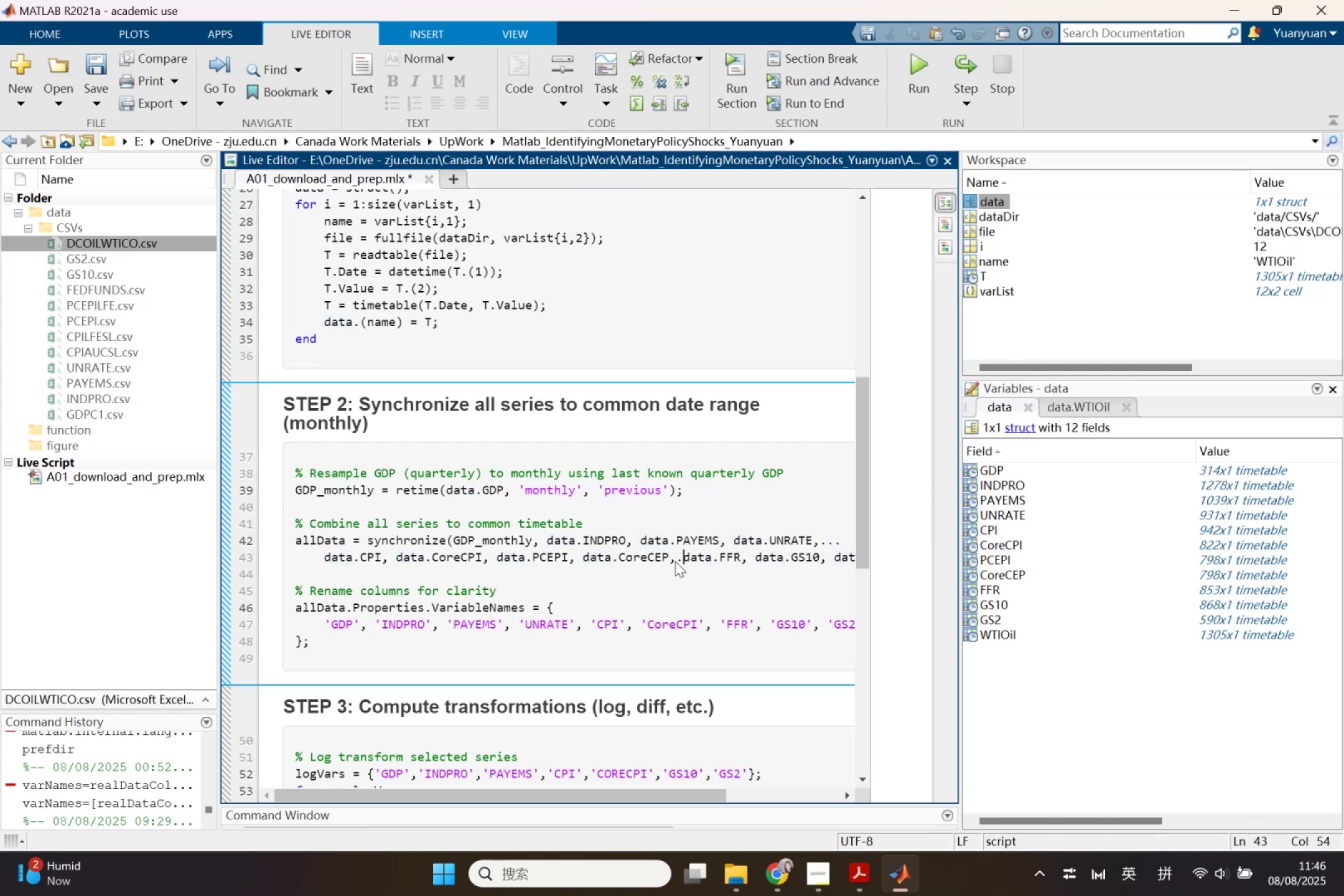 
key(Period)
 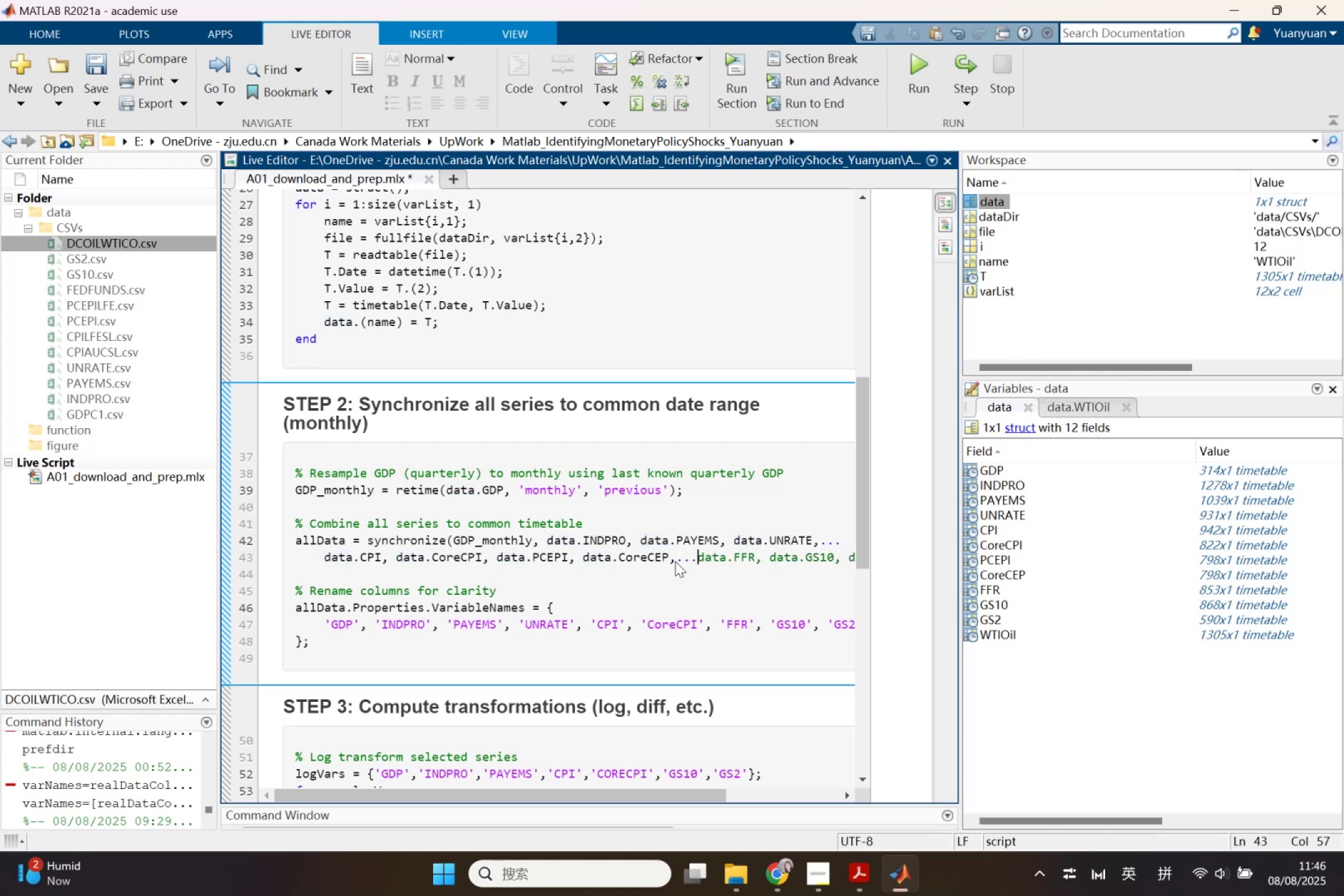 
key(Enter)
 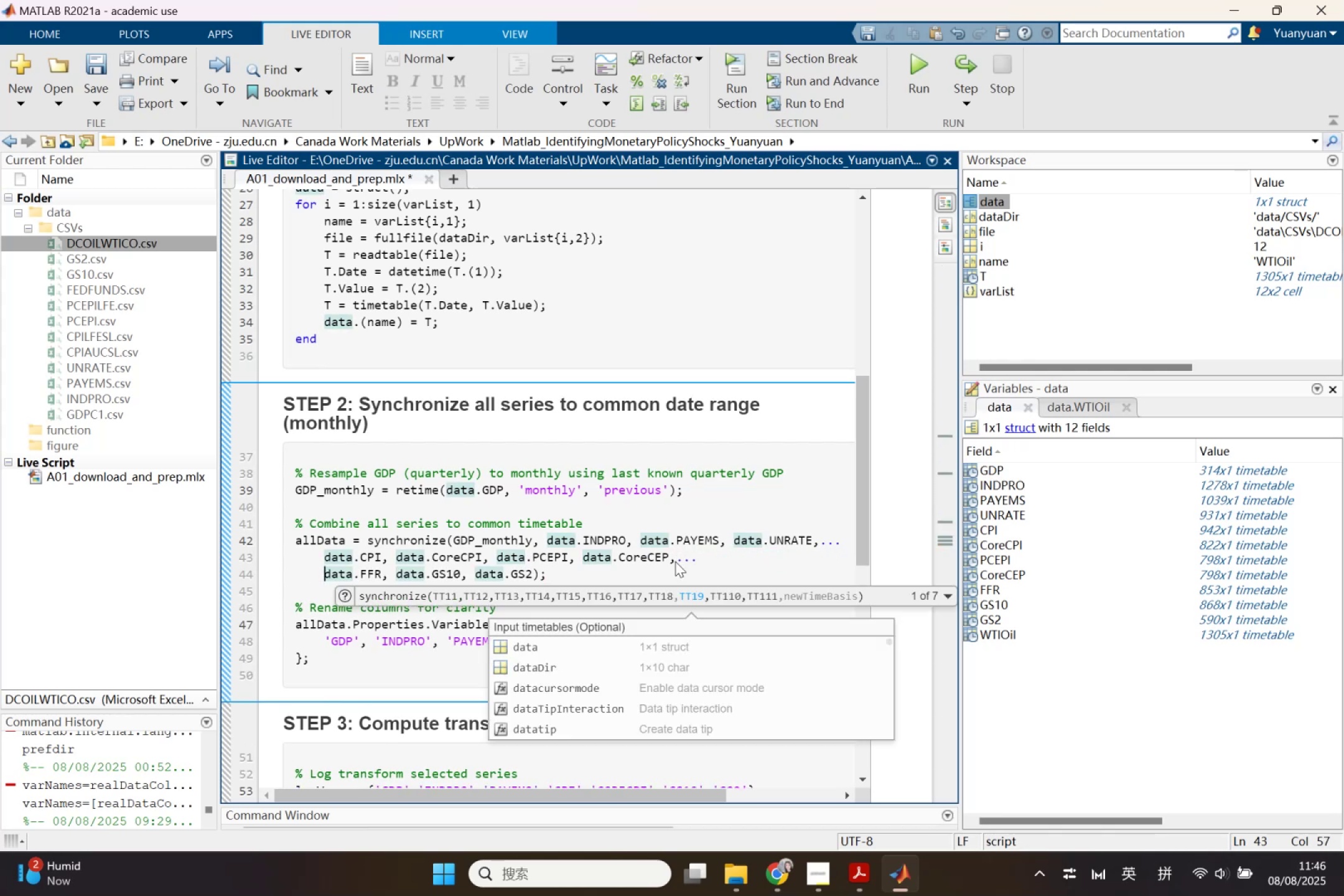 
left_click([668, 577])
 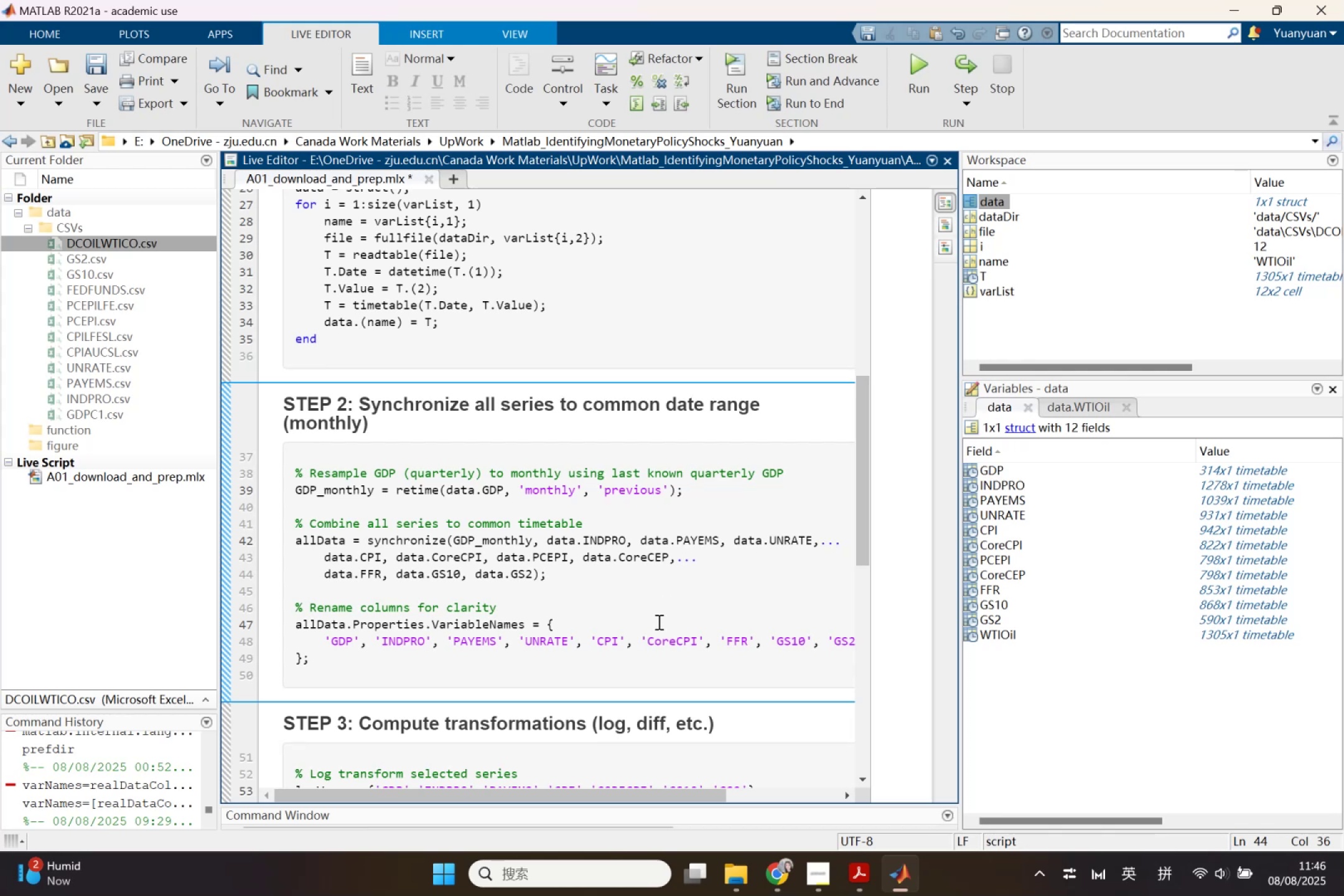 
wait(34.92)
 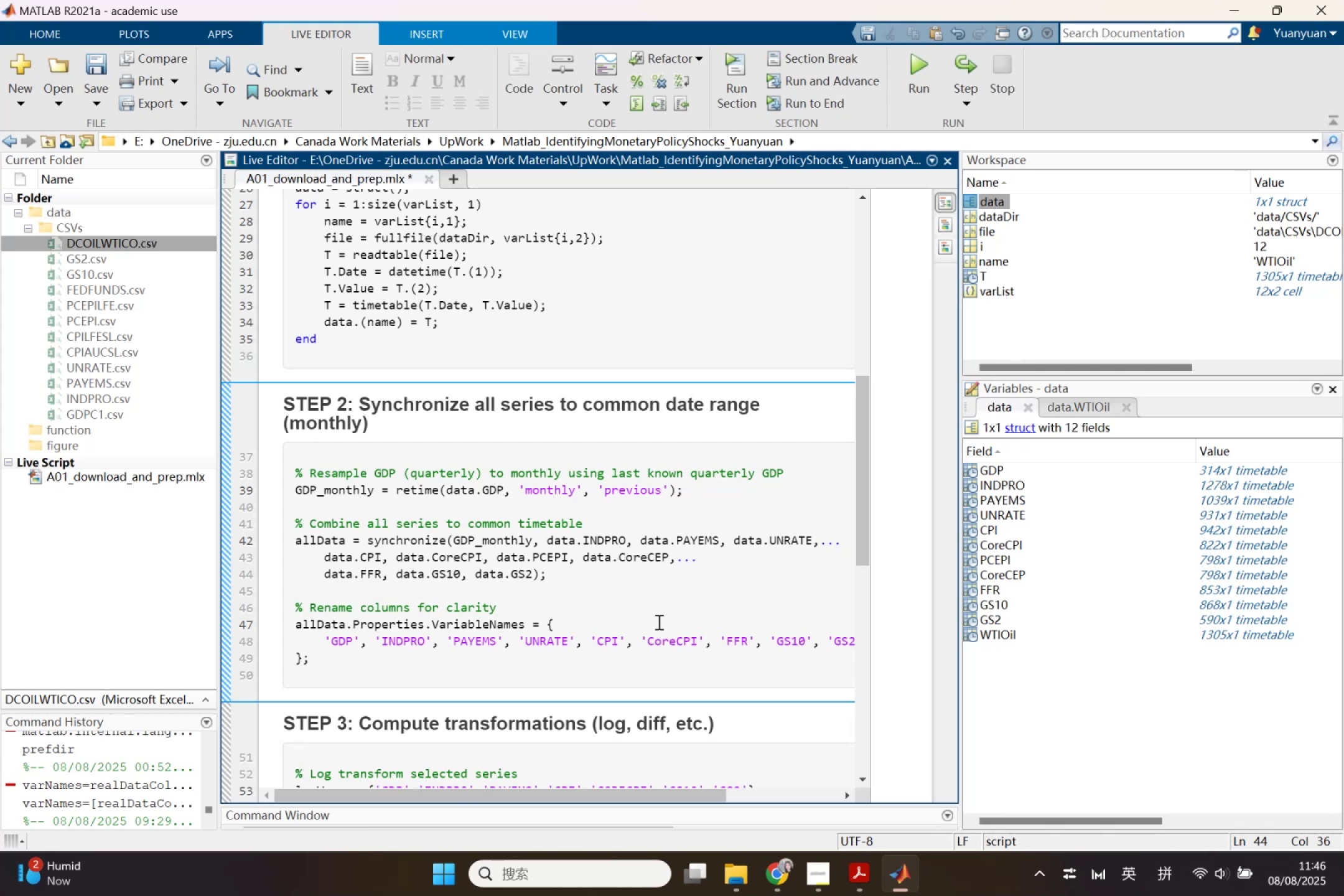 
scroll: coordinate [559, 647], scroll_direction: up, amount: 3.0
 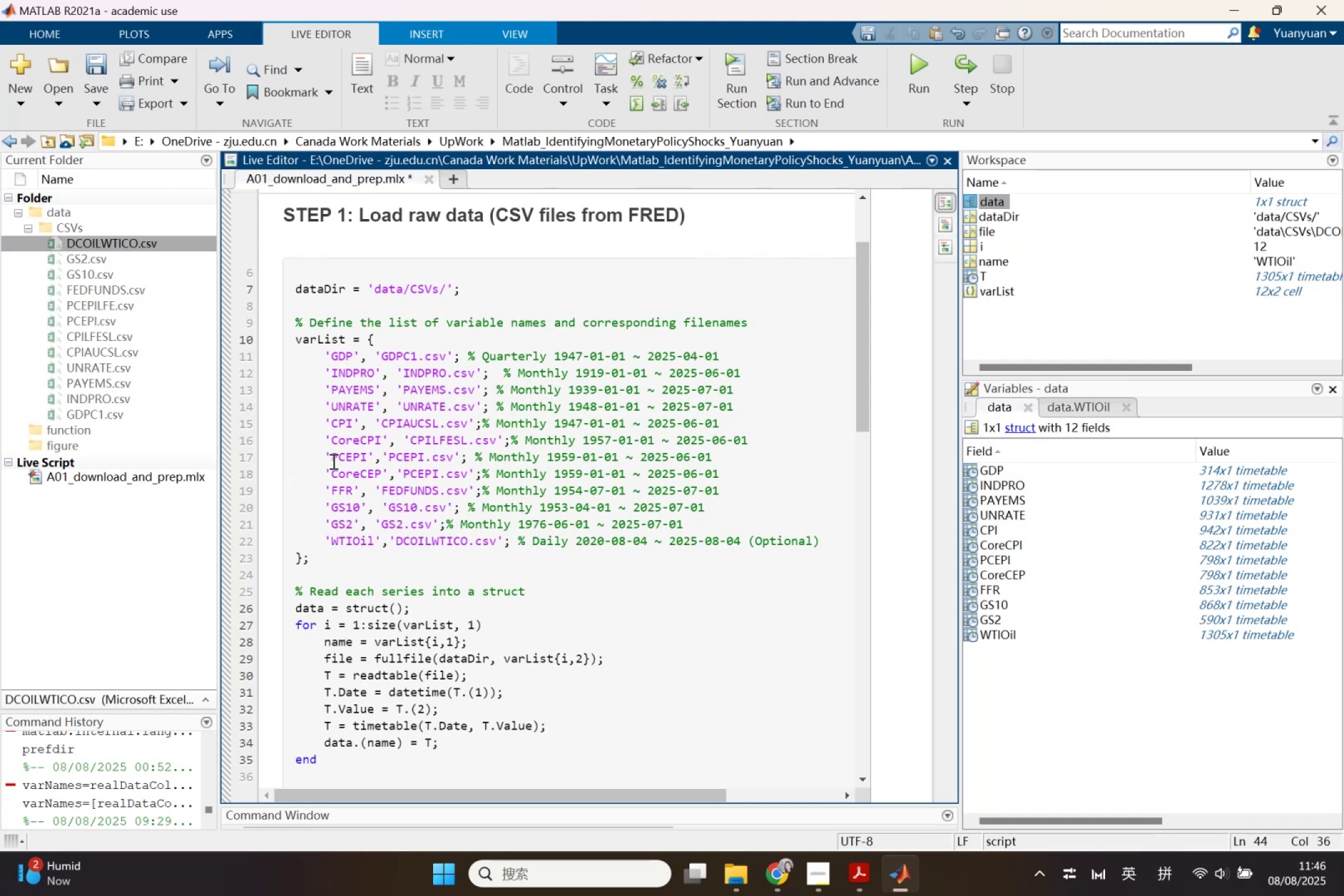 
left_click_drag(start_coordinate=[324, 457], to_coordinate=[371, 454])
 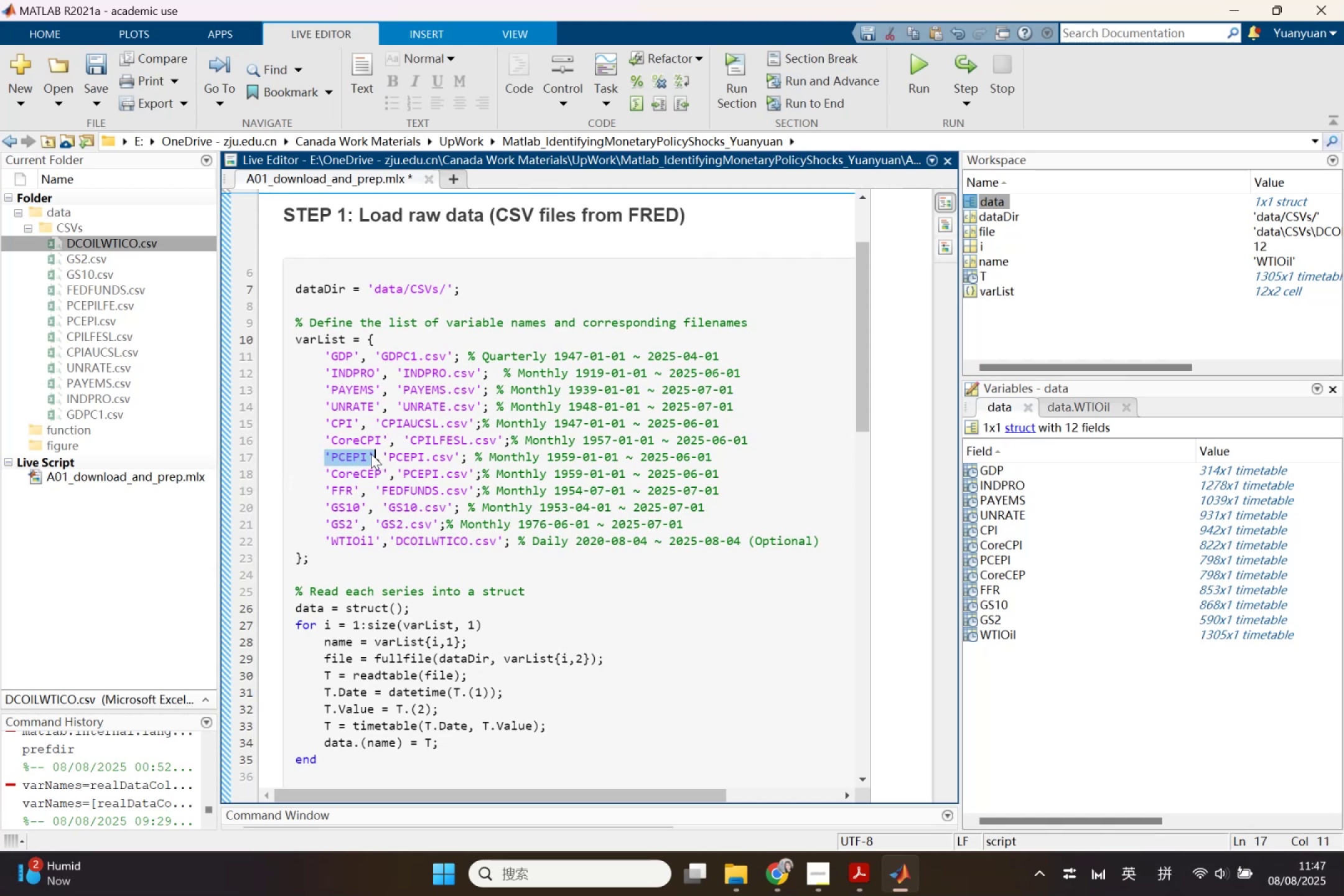 
key(Control+ControlLeft)
 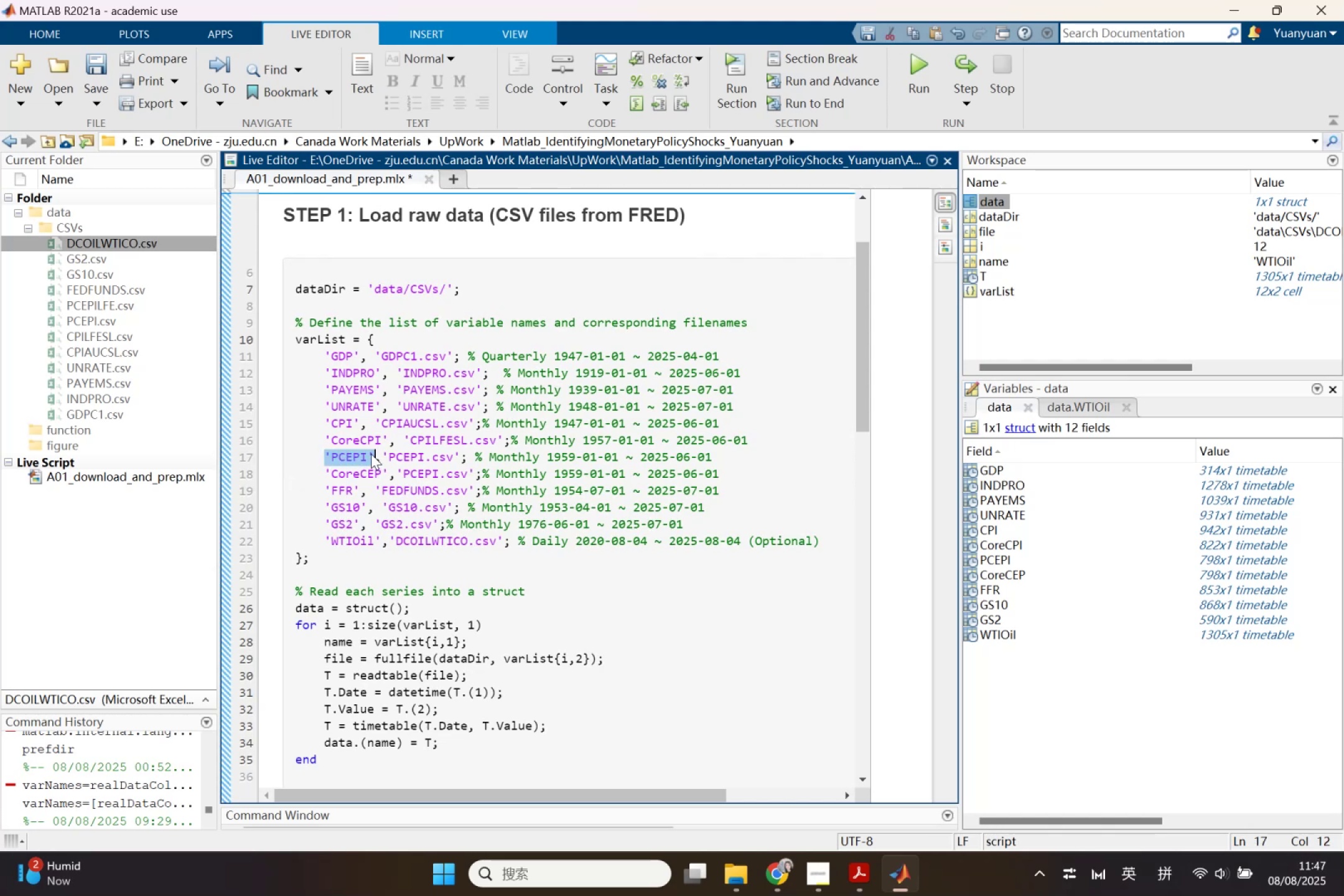 
key(Control+C)
 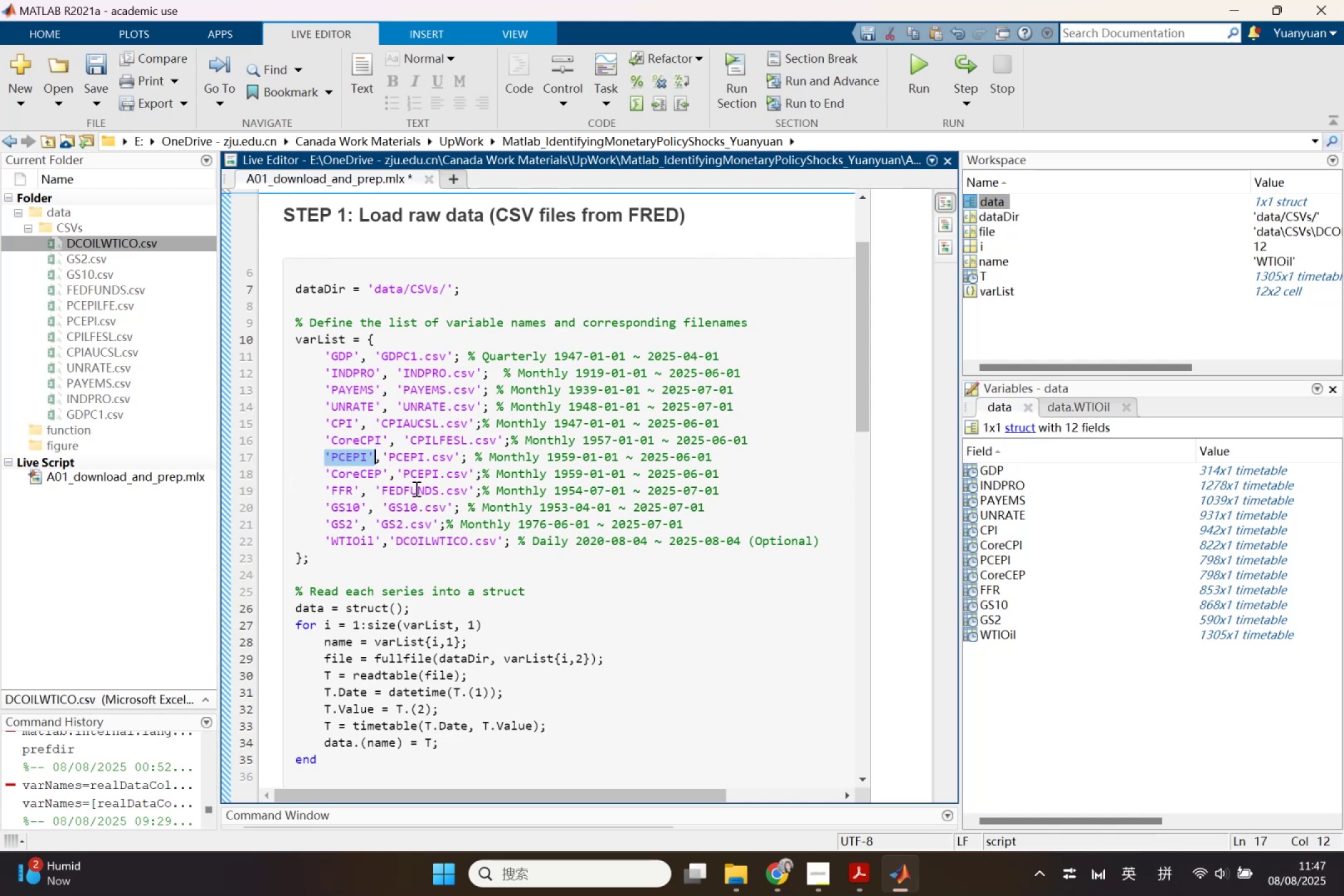 
scroll: coordinate [627, 603], scroll_direction: down, amount: 4.0
 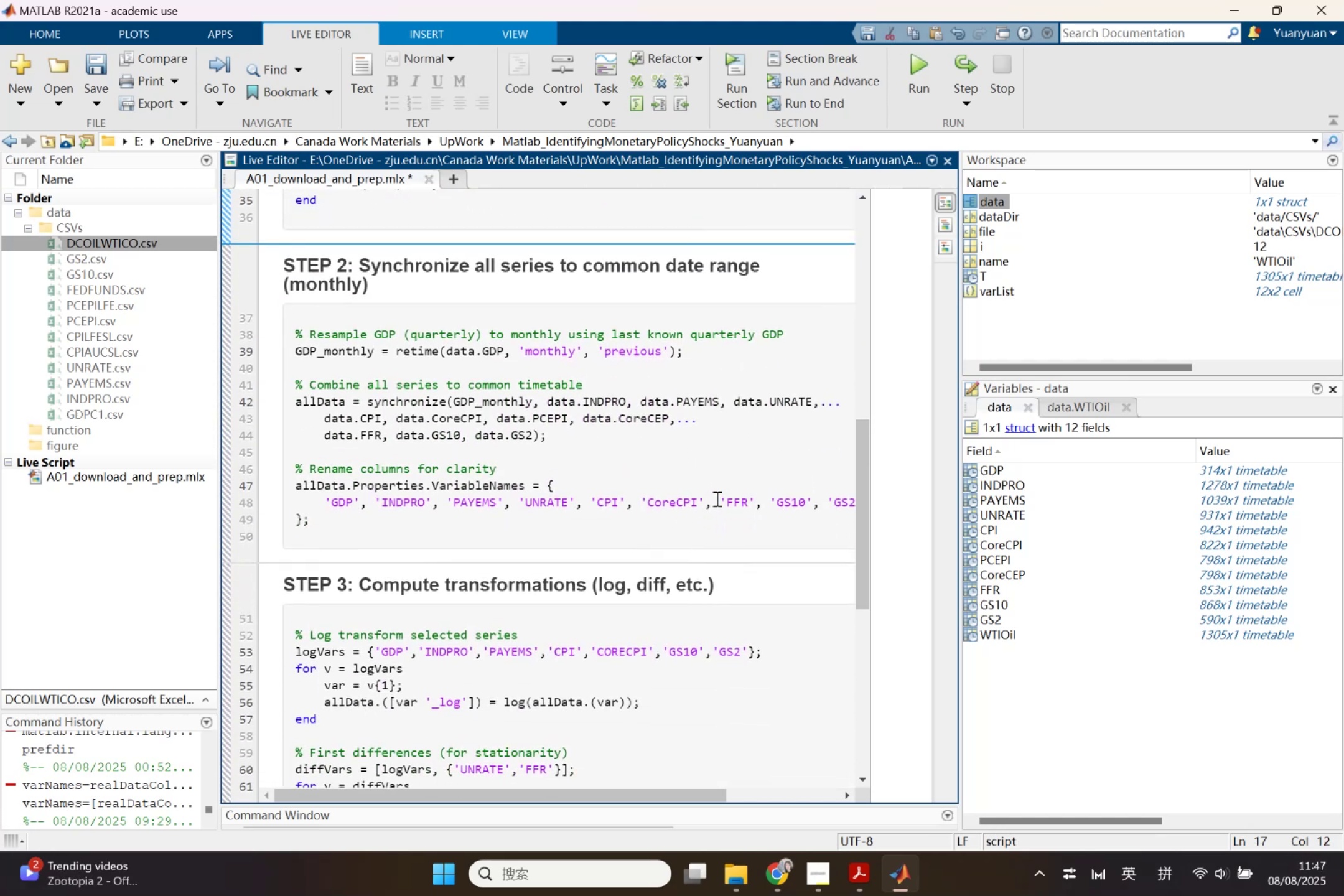 
key(Control+ControlLeft)
 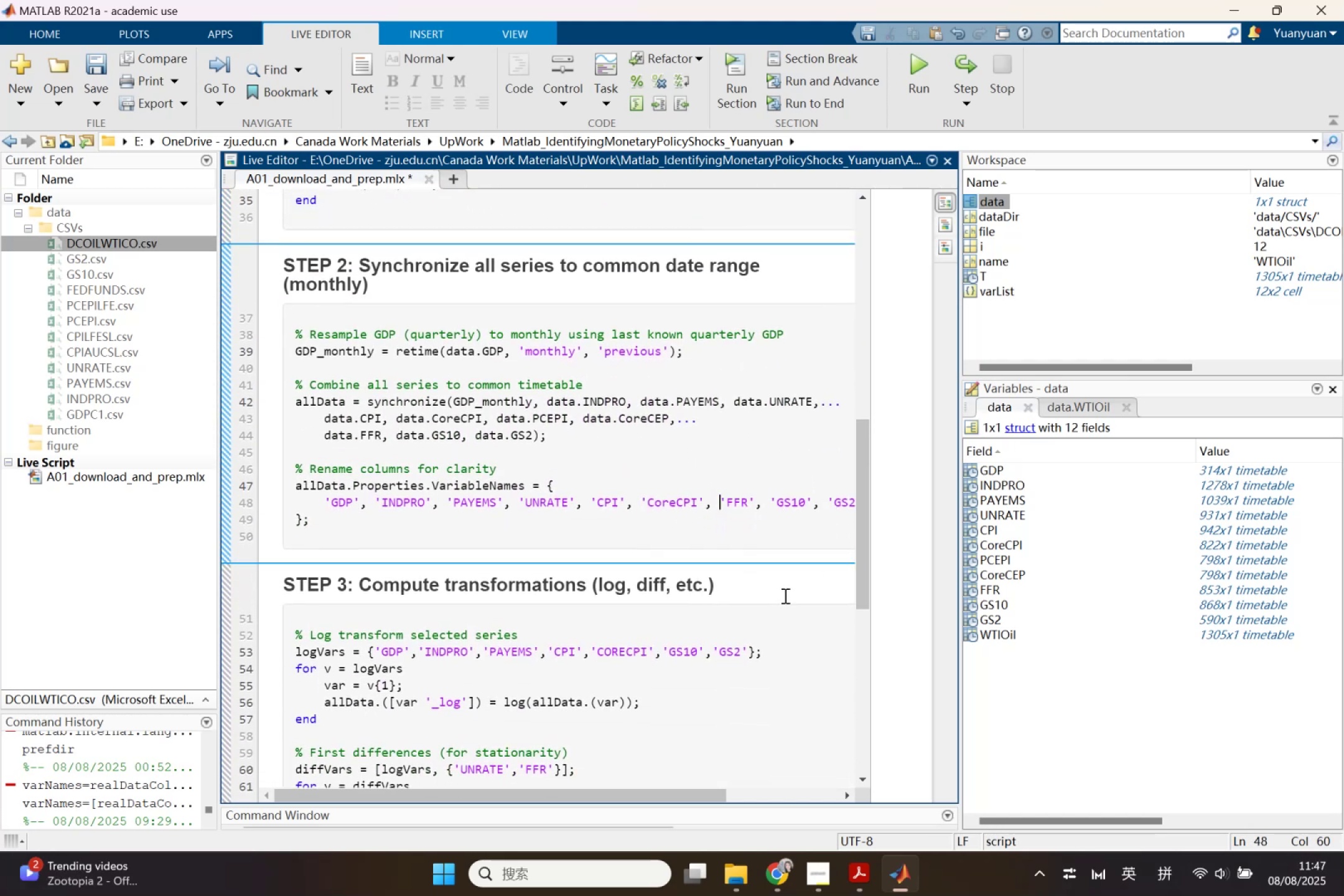 
key(Control+V)
 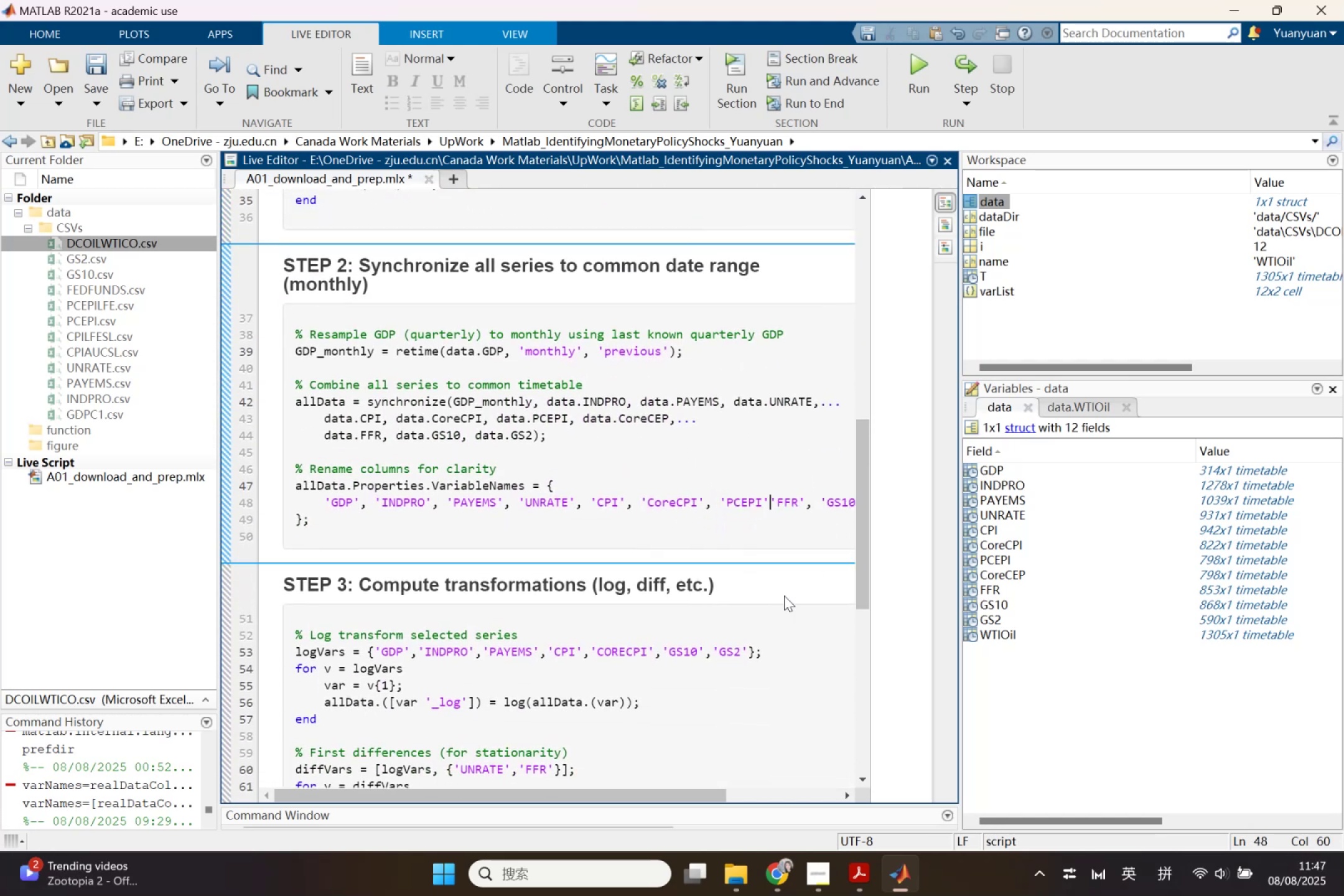 
key(Comma)
 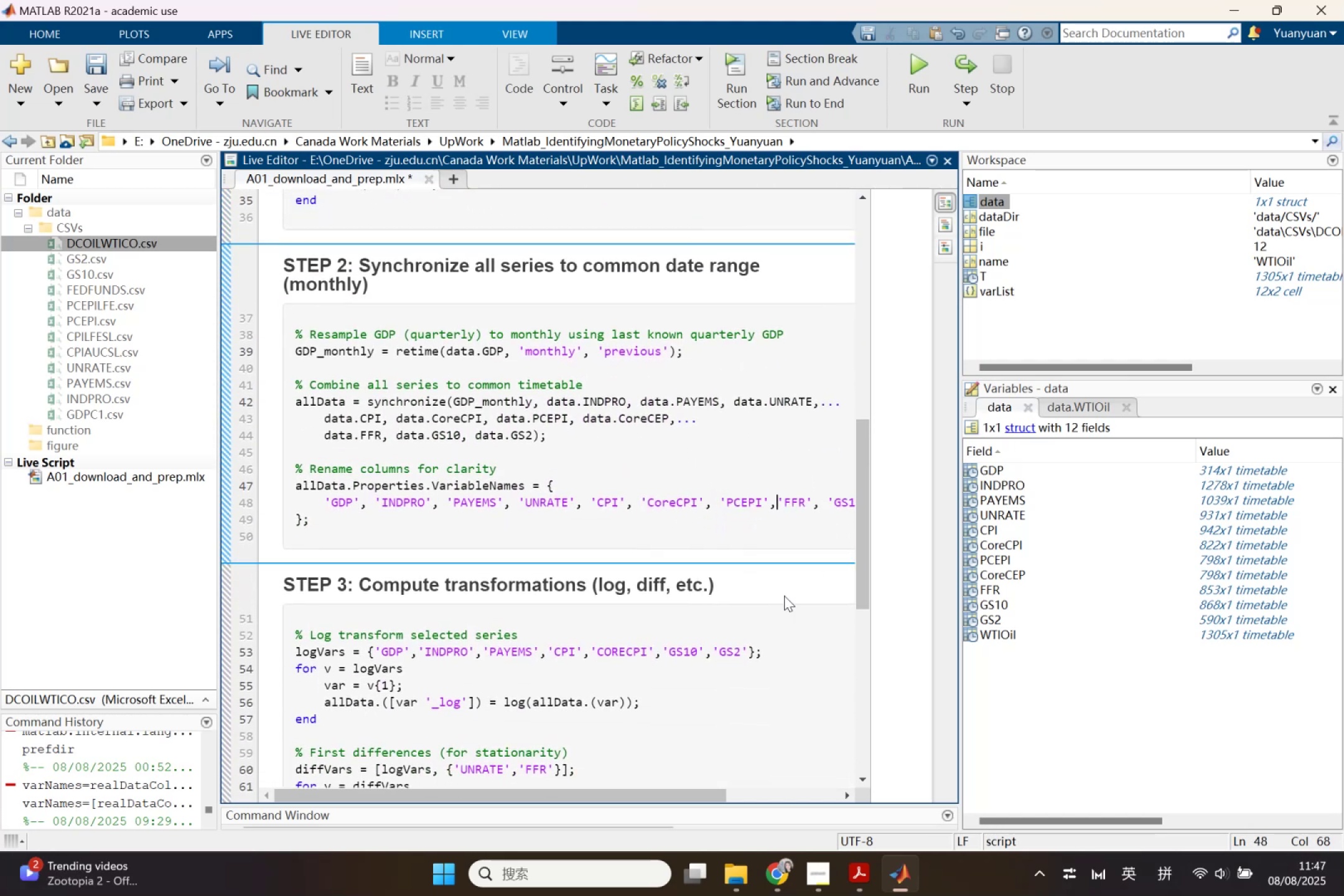 
scroll: coordinate [404, 341], scroll_direction: up, amount: 3.0
 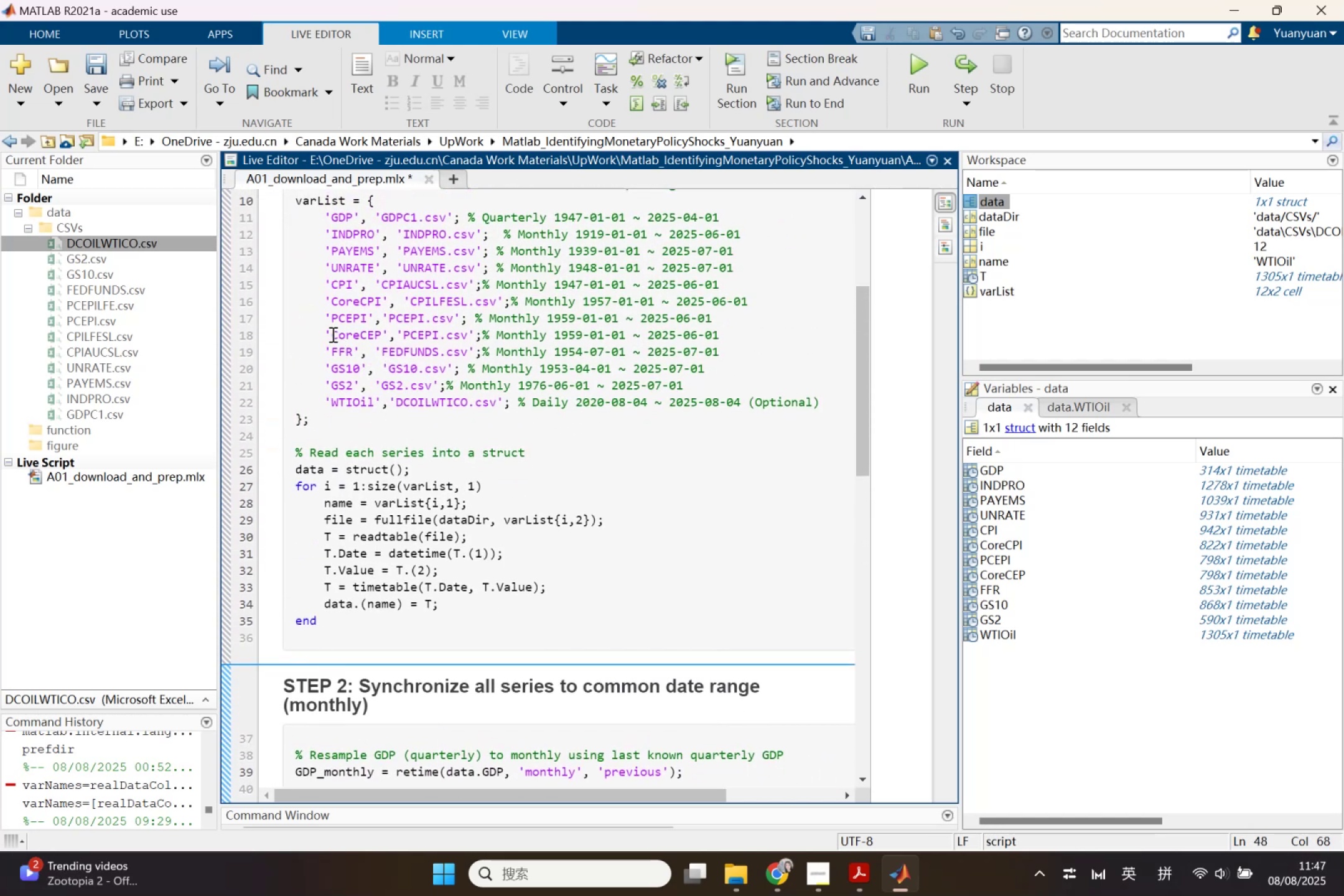 
left_click_drag(start_coordinate=[326, 335], to_coordinate=[389, 335])
 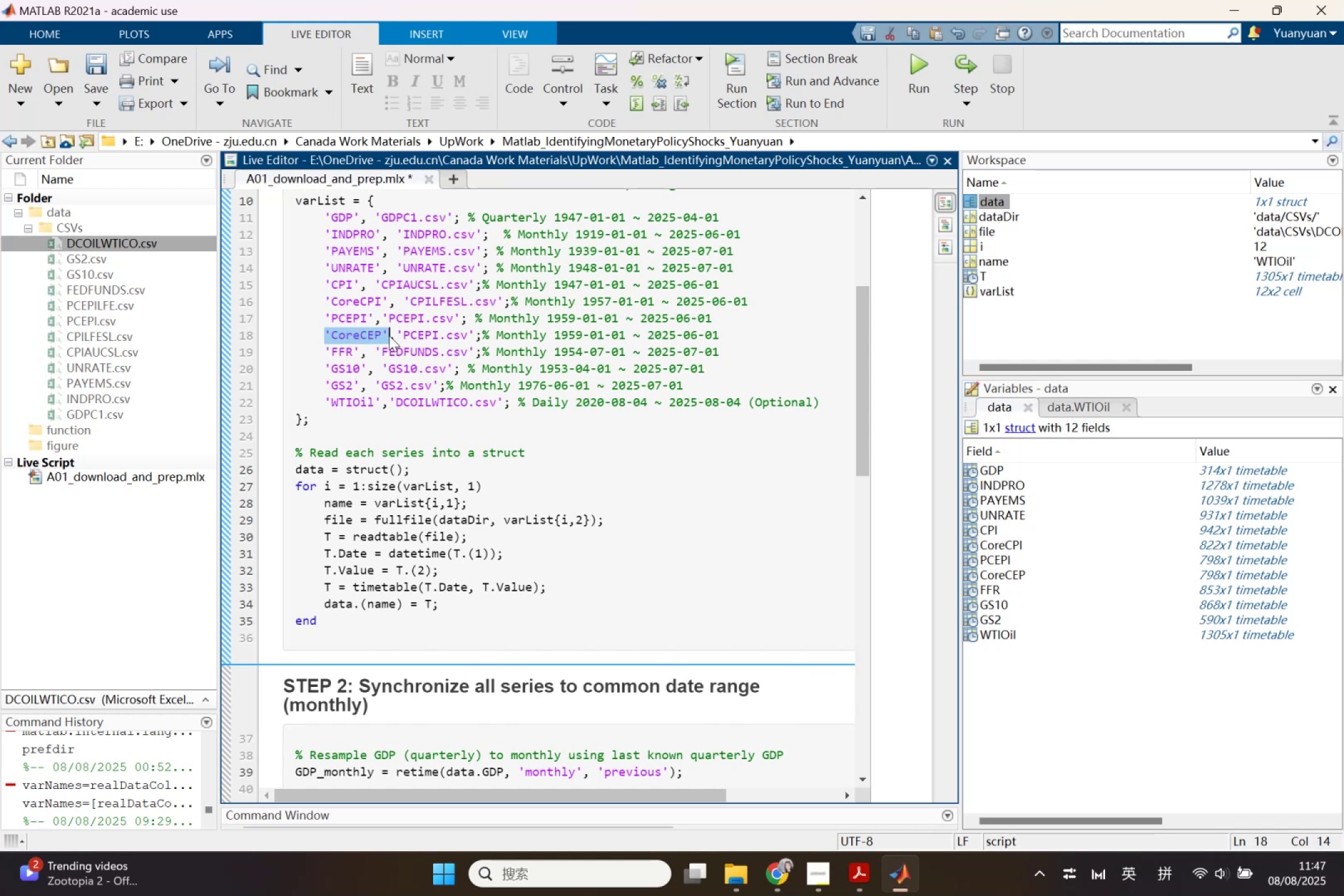 
key(Control+ControlLeft)
 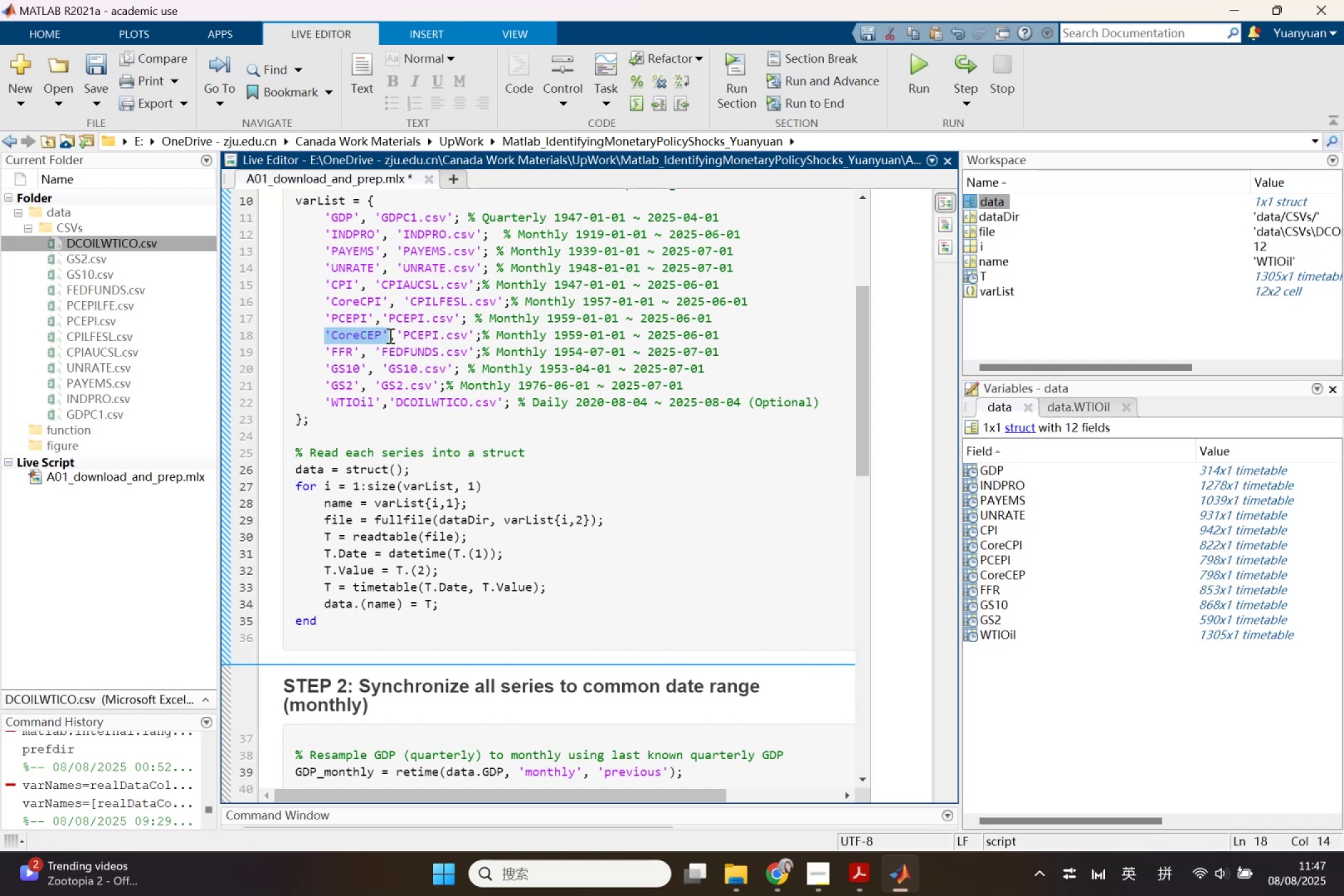 
key(Control+C)
 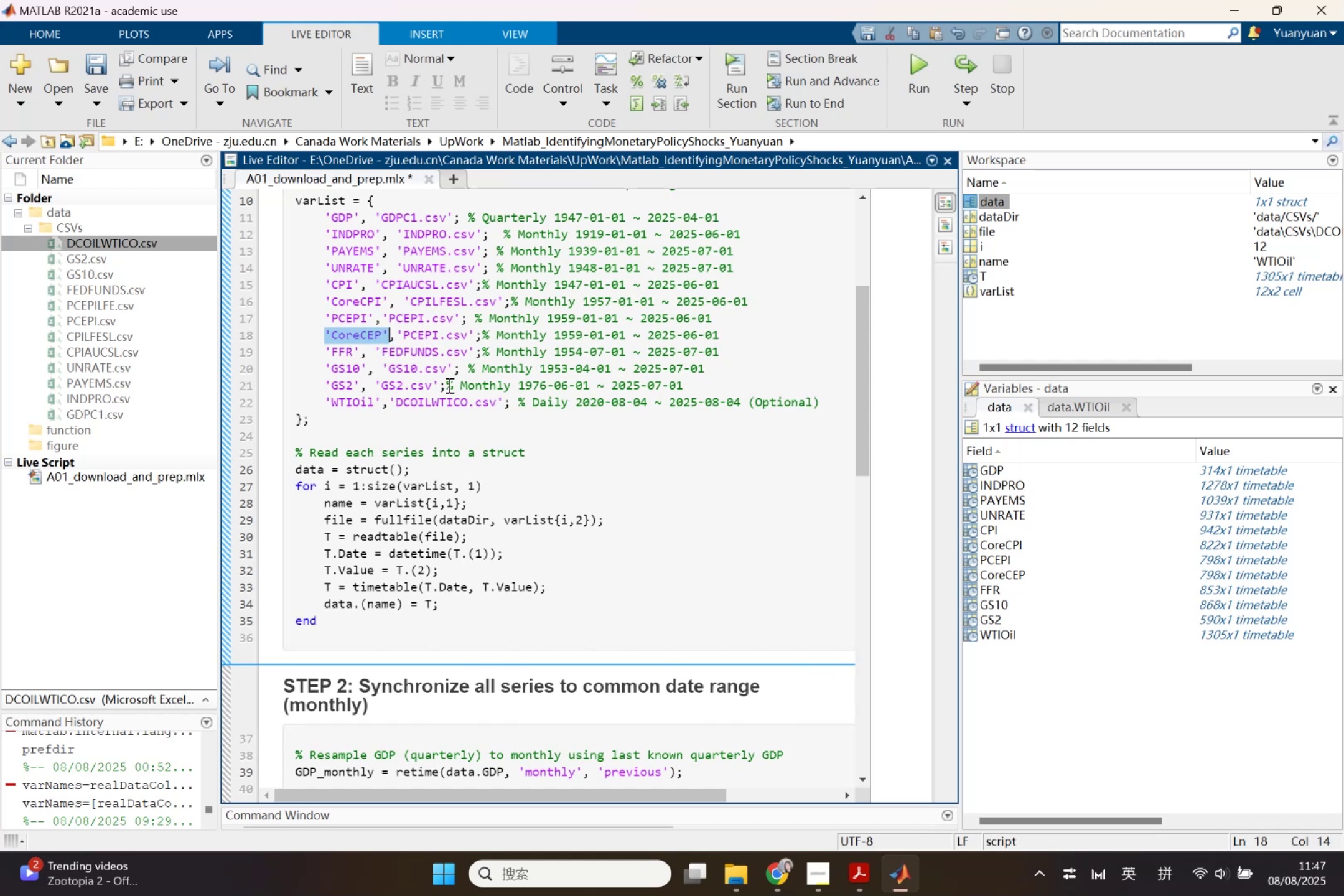 
scroll: coordinate [755, 609], scroll_direction: down, amount: 4.0
 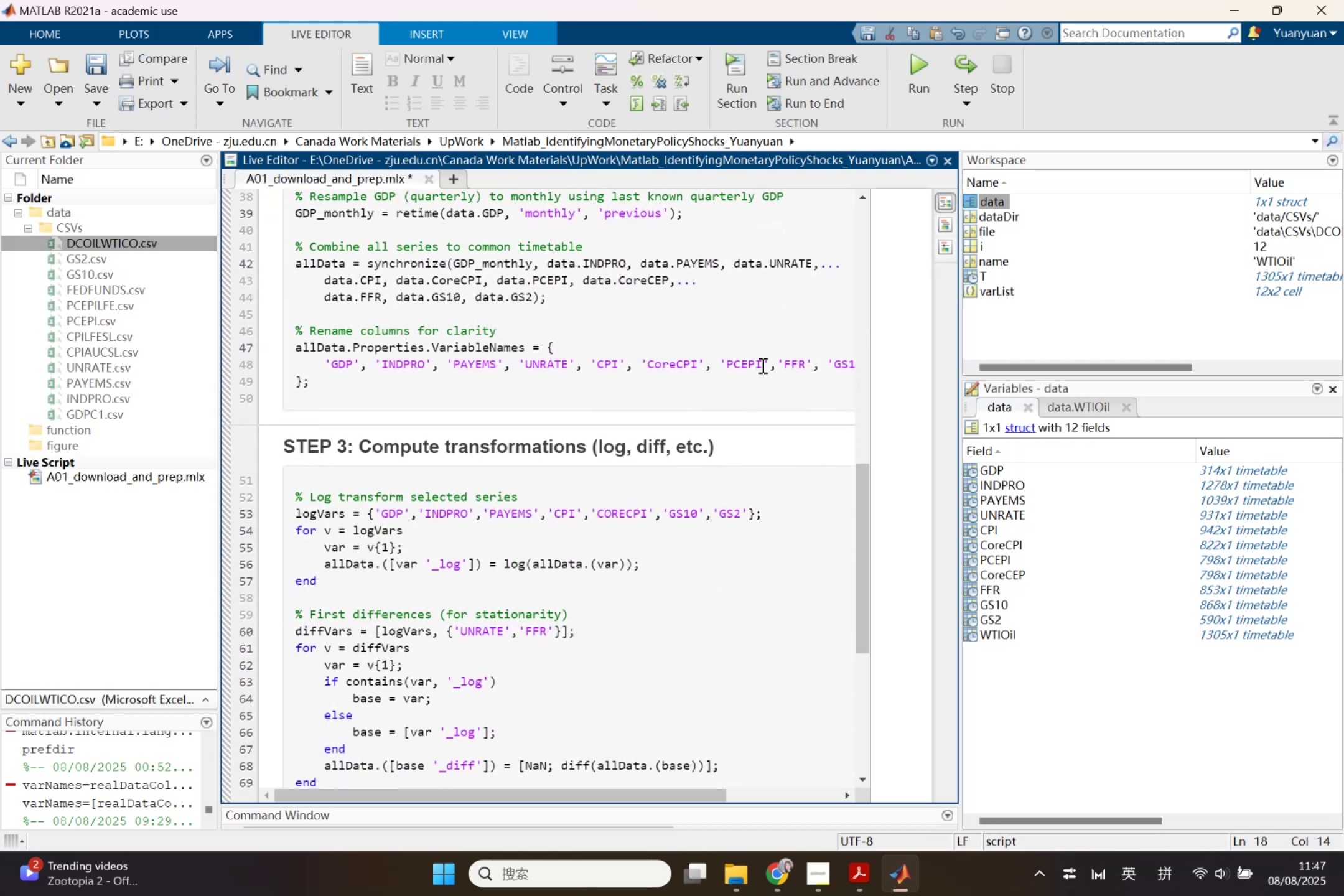 
left_click([777, 365])
 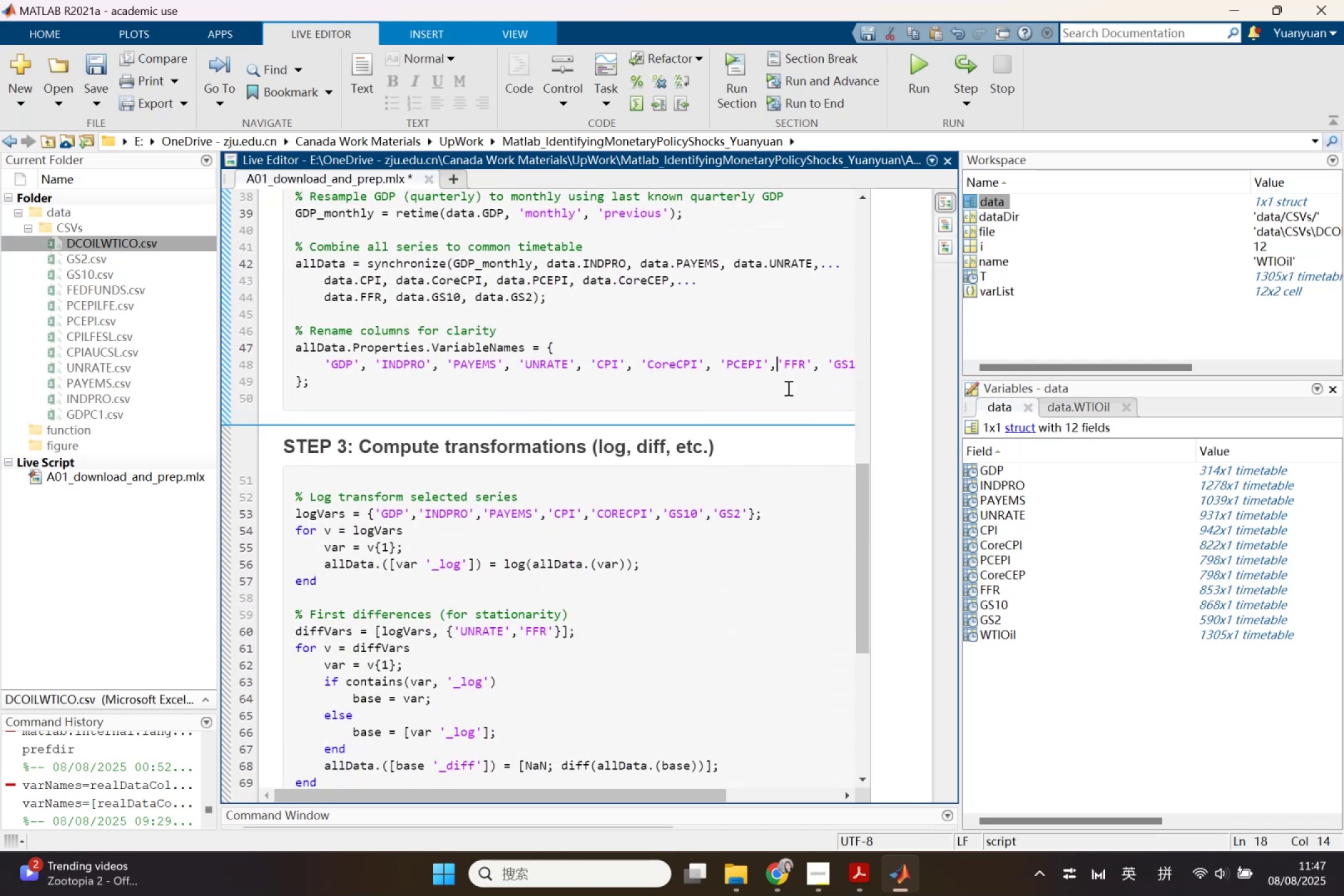 
key(Control+V)
 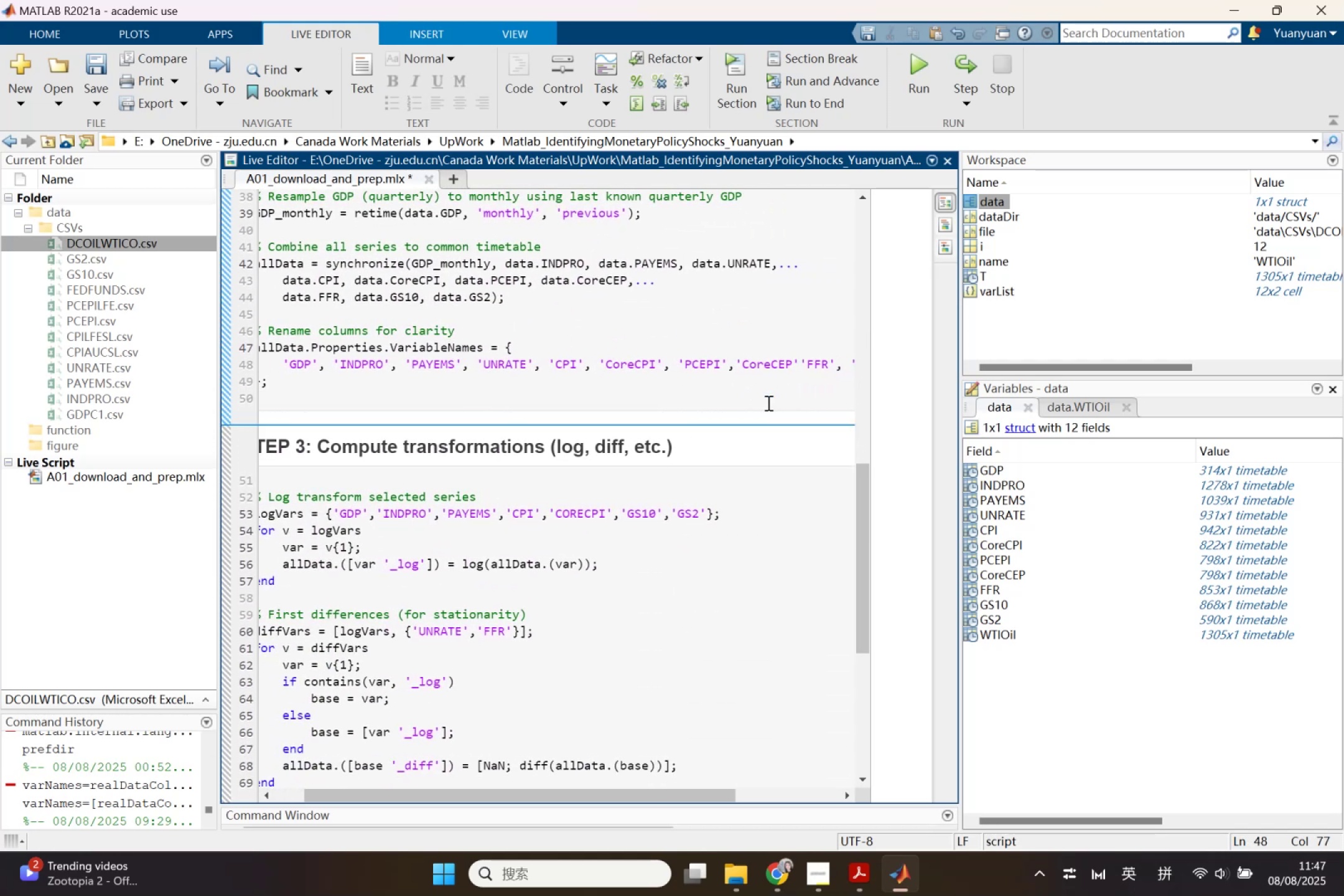 
key(Comma)
 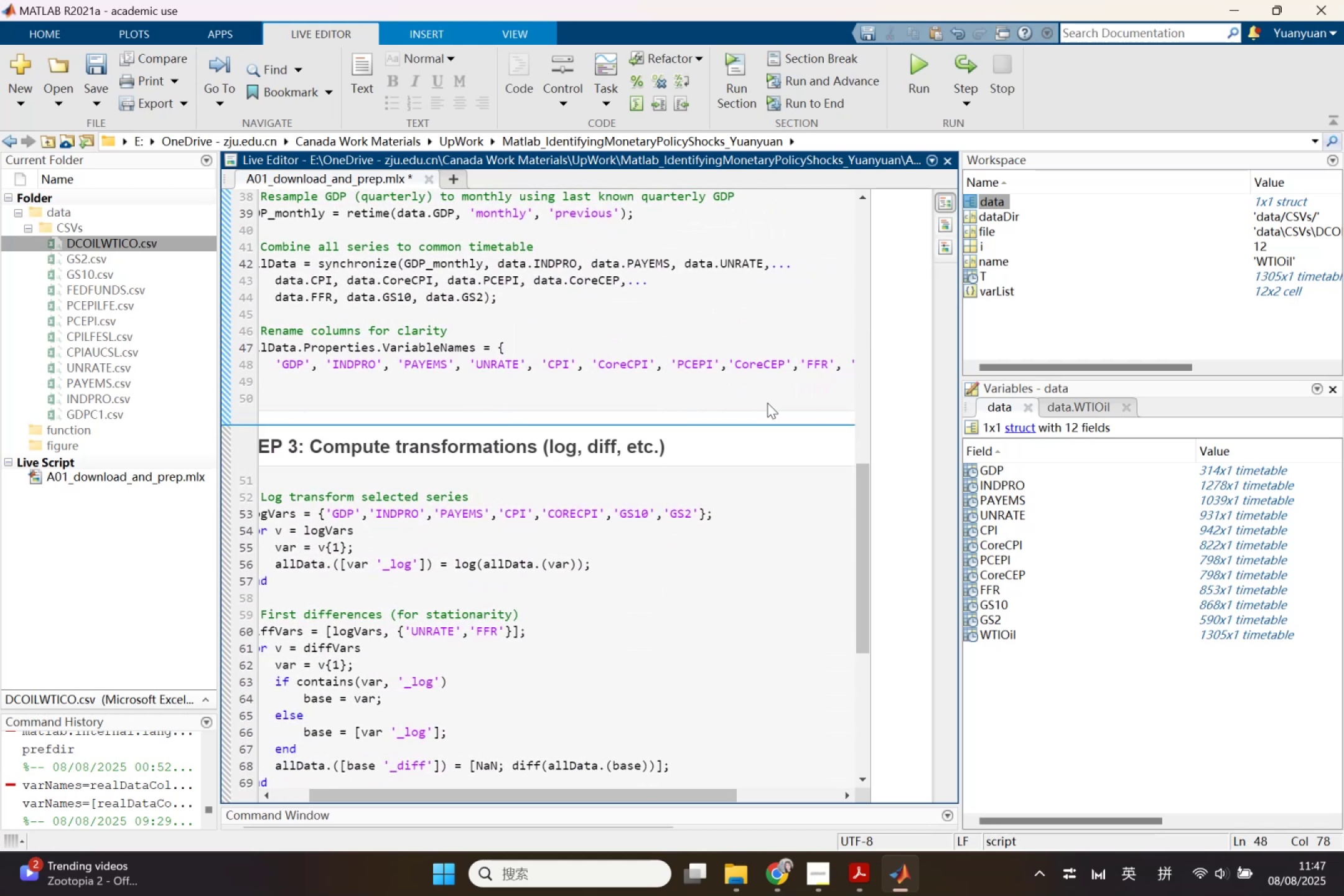 
scroll: coordinate [777, 398], scroll_direction: up, amount: 1.0
 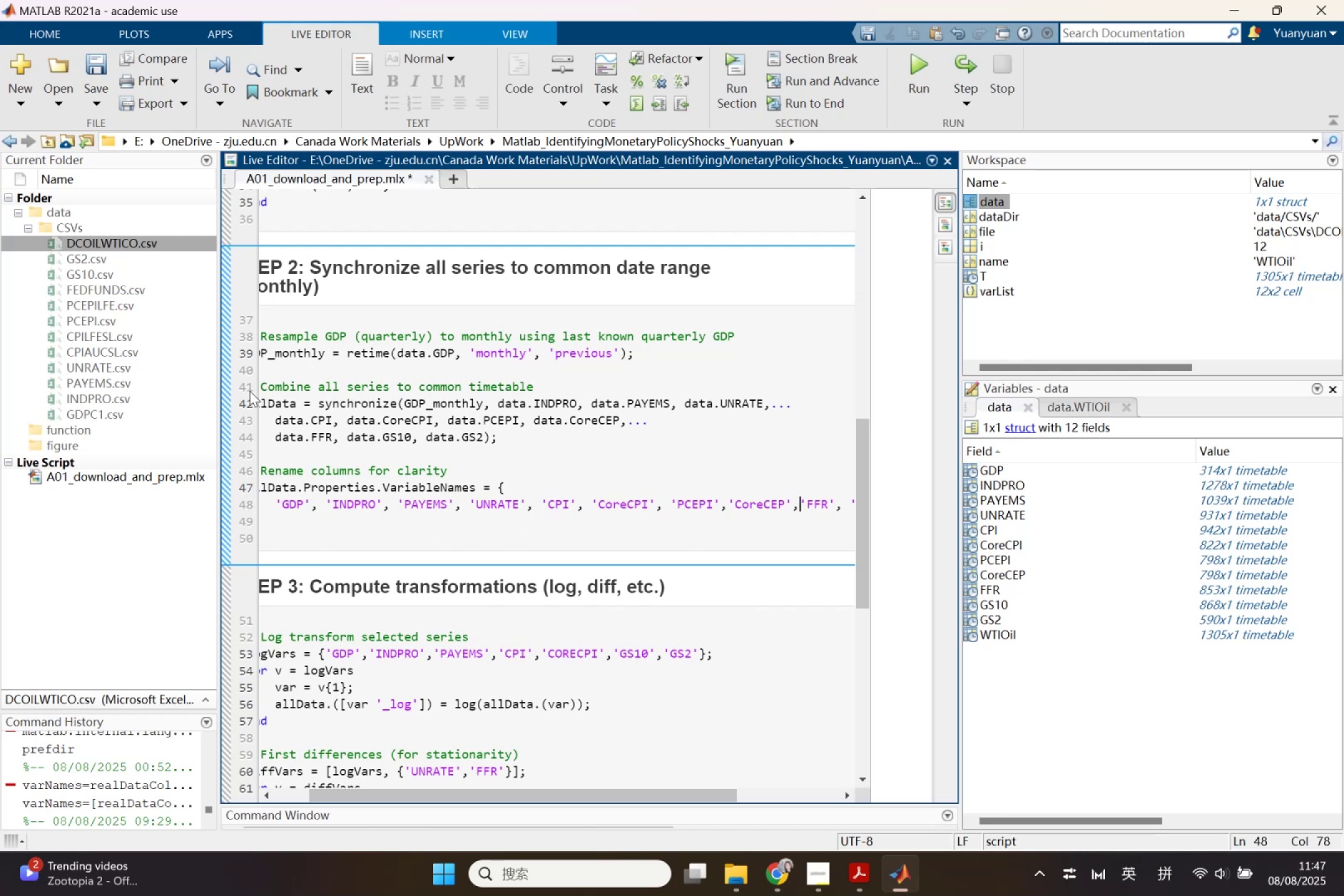 
left_click([223, 398])
 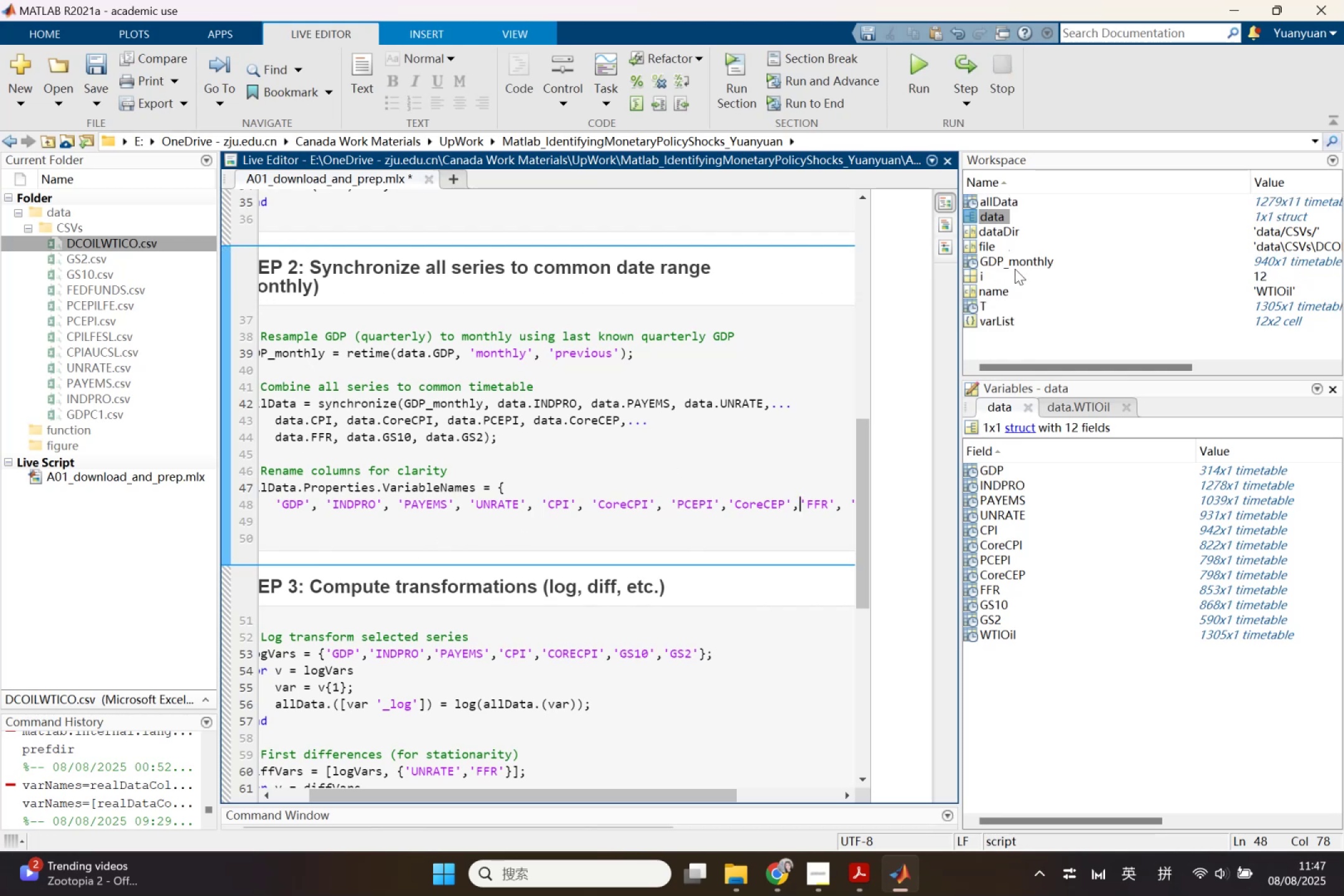 
wait(7.21)
 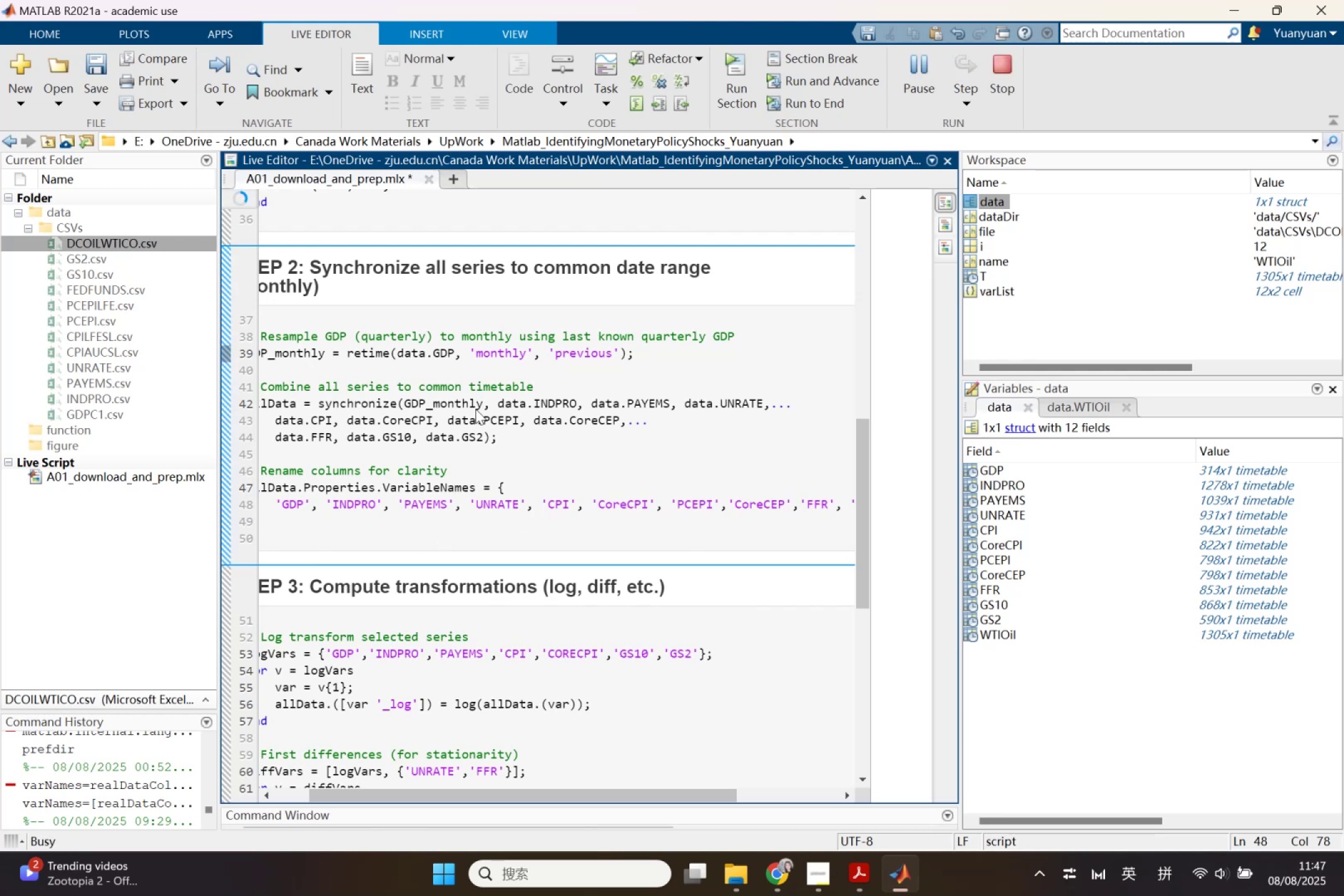 
left_click([267, 403])
 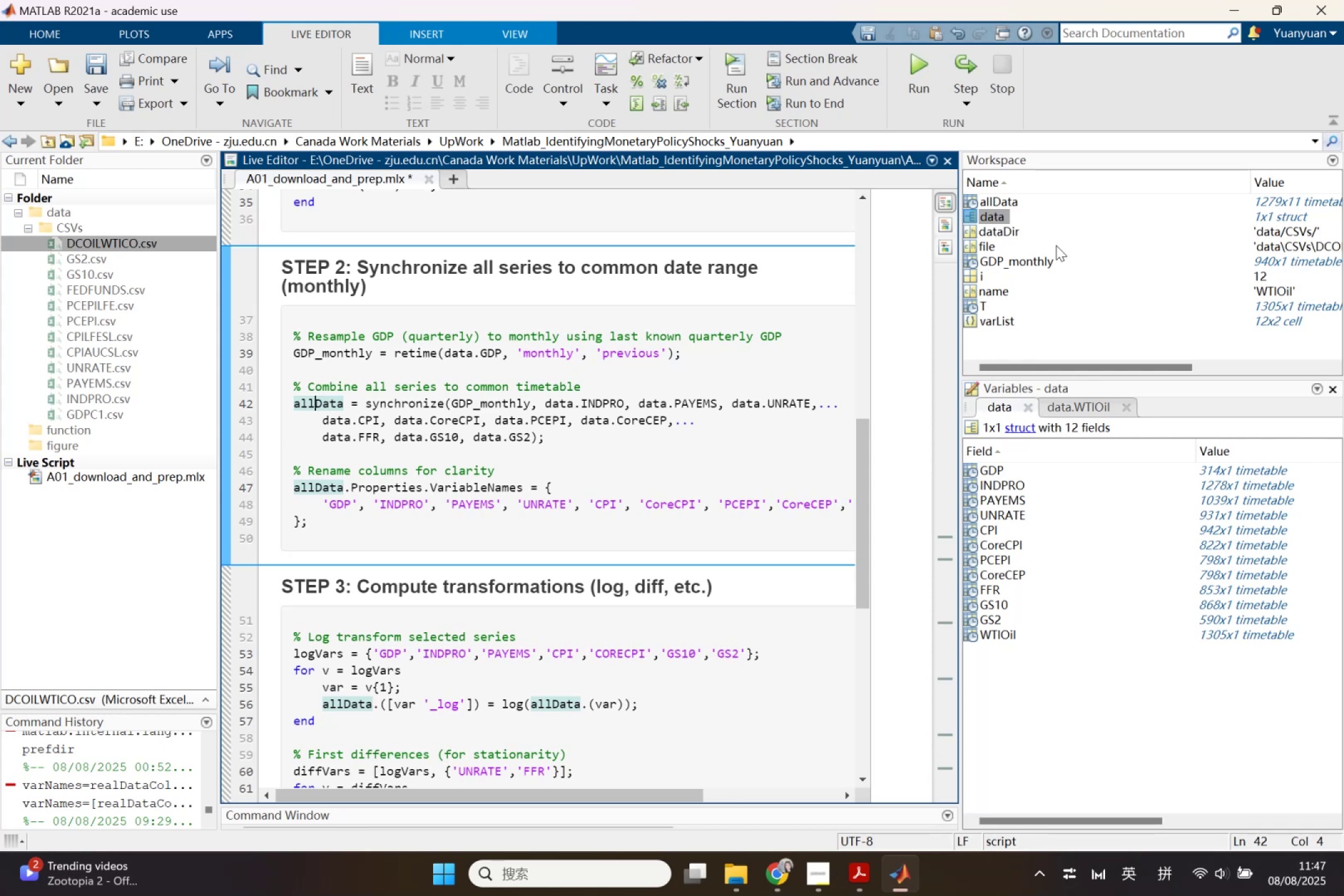 
double_click([1010, 203])
 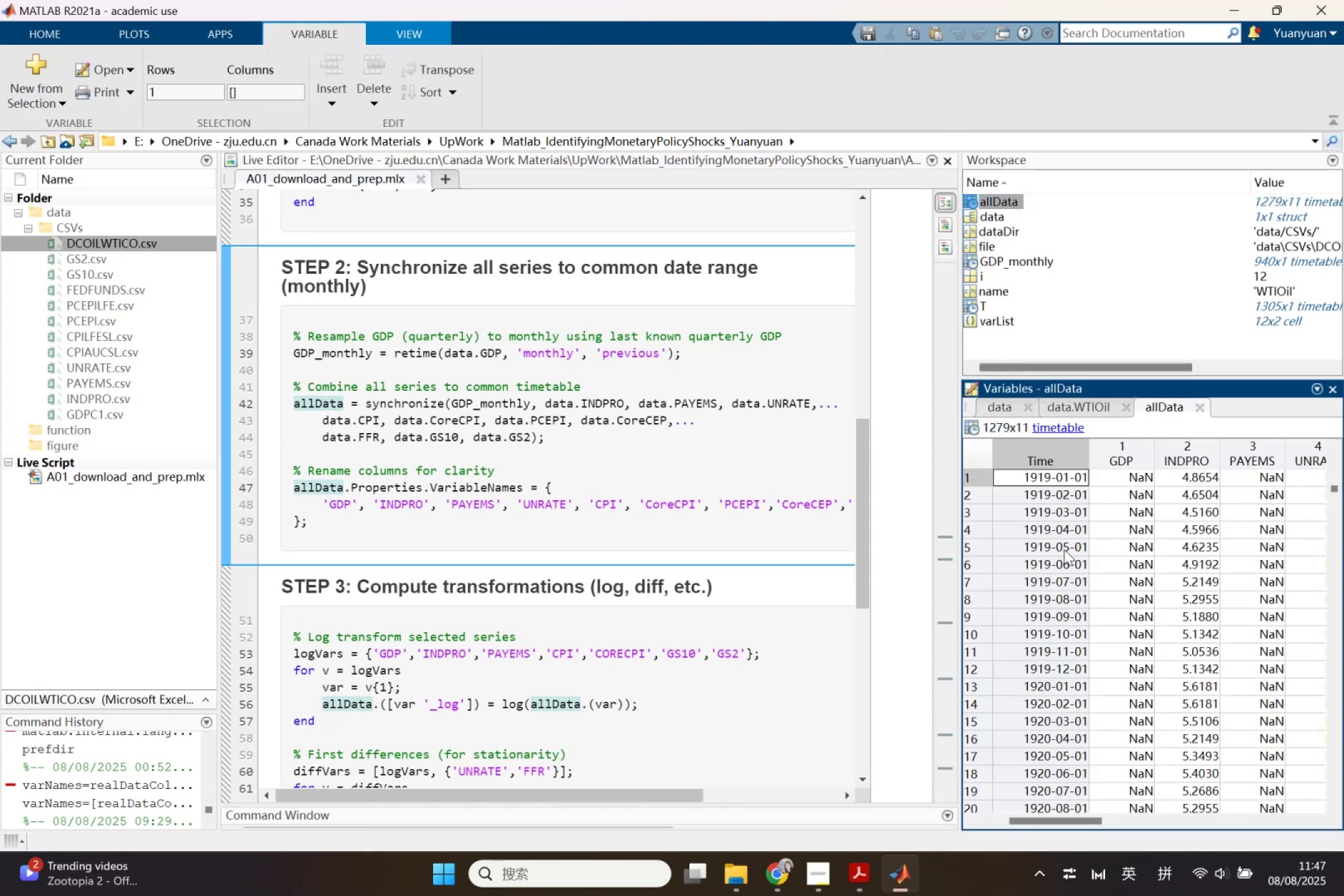 
scroll: coordinate [1051, 595], scroll_direction: up, amount: 7.0
 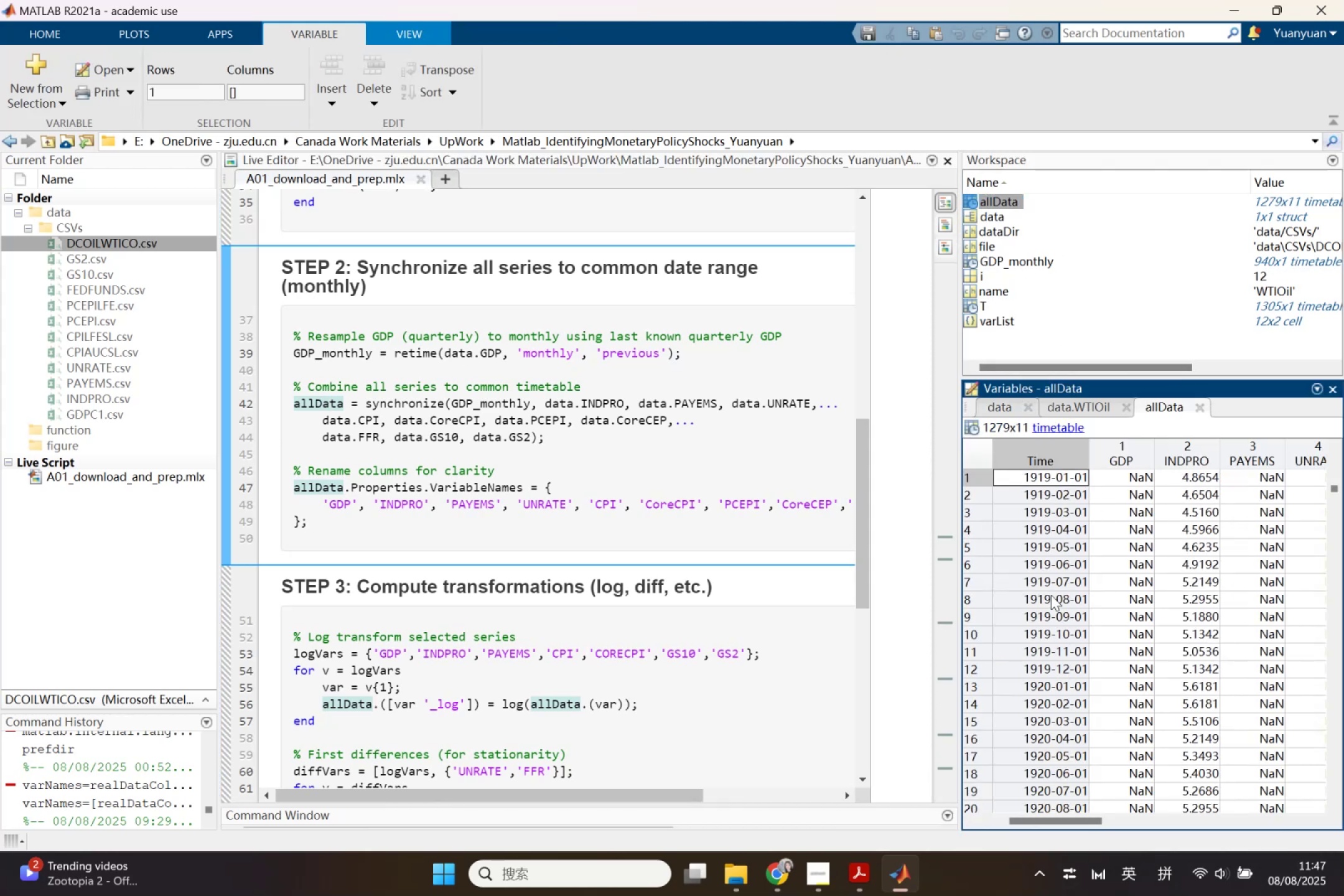 
scroll: coordinate [1052, 654], scroll_direction: down, amount: 19.0
 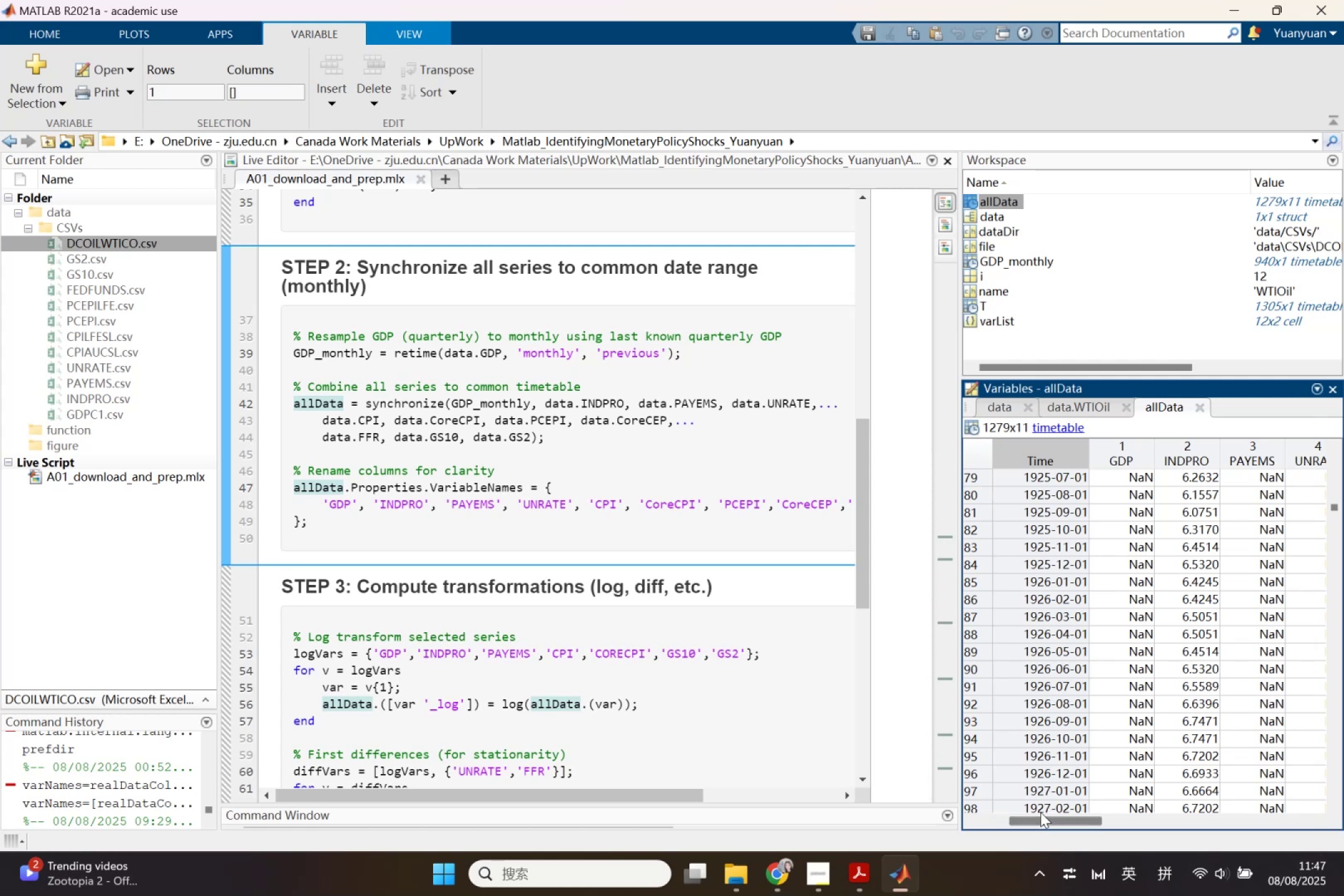 
wait(13.23)
 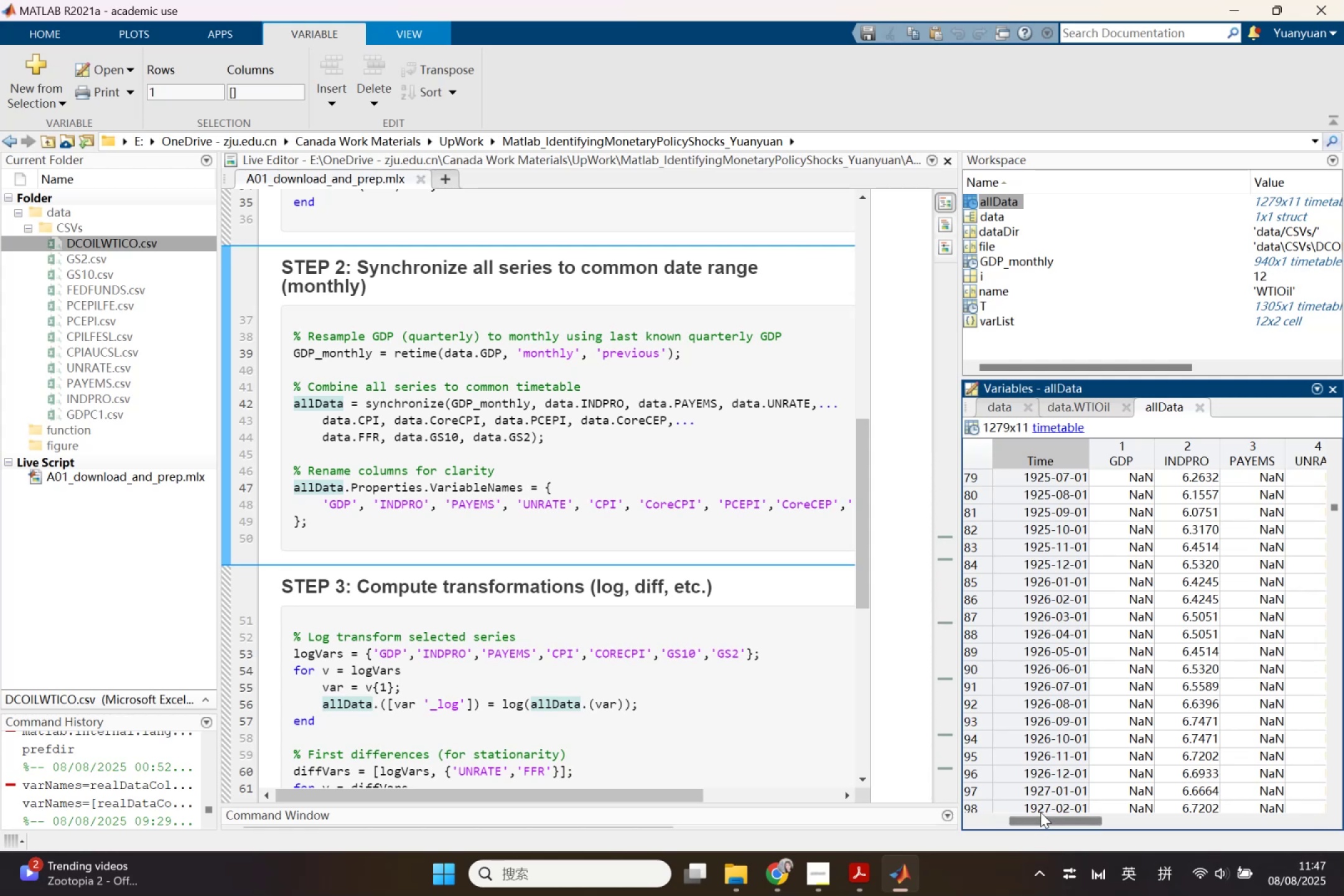 
scroll: coordinate [1083, 687], scroll_direction: down, amount: 65.0
 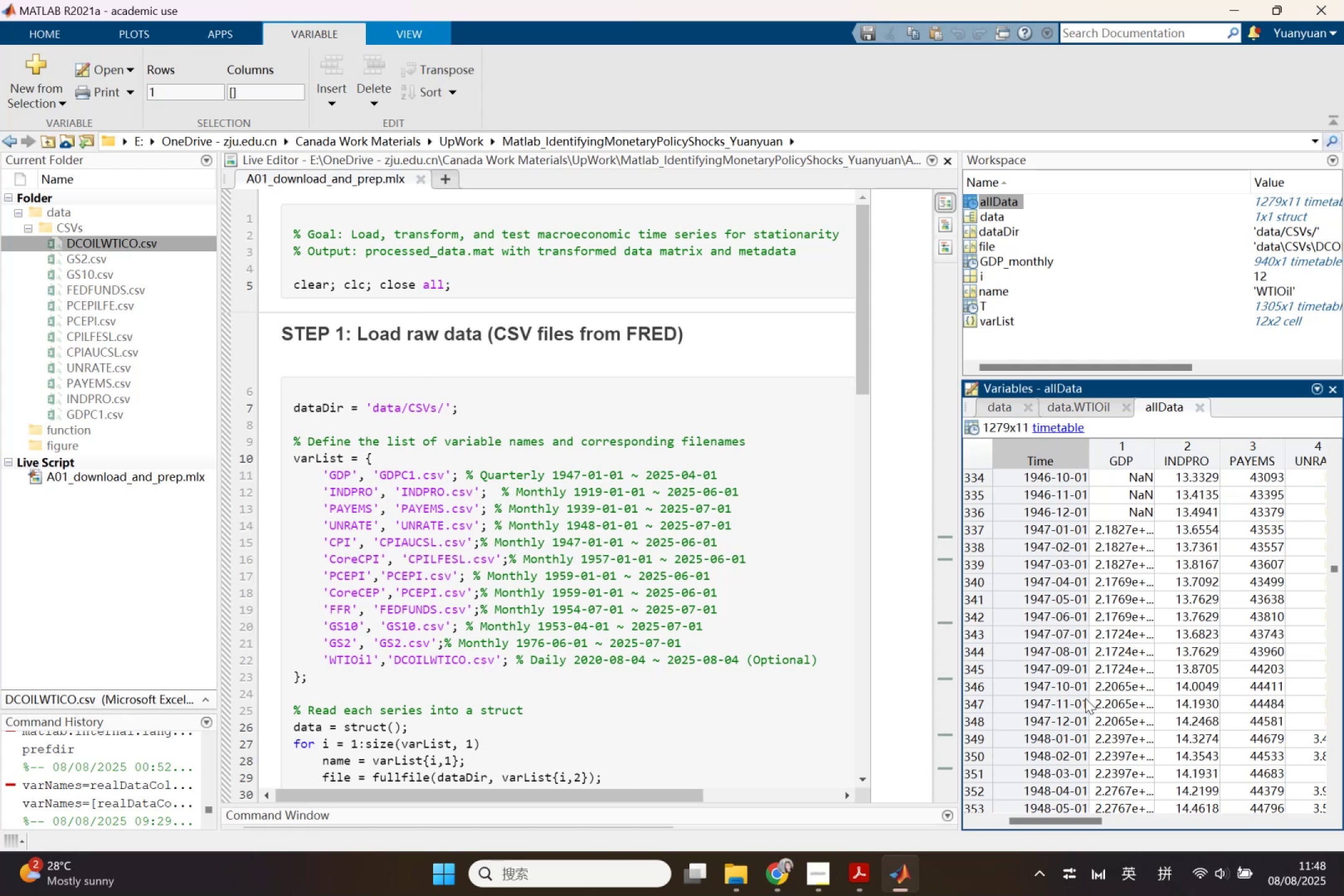 
wait(9.0)
 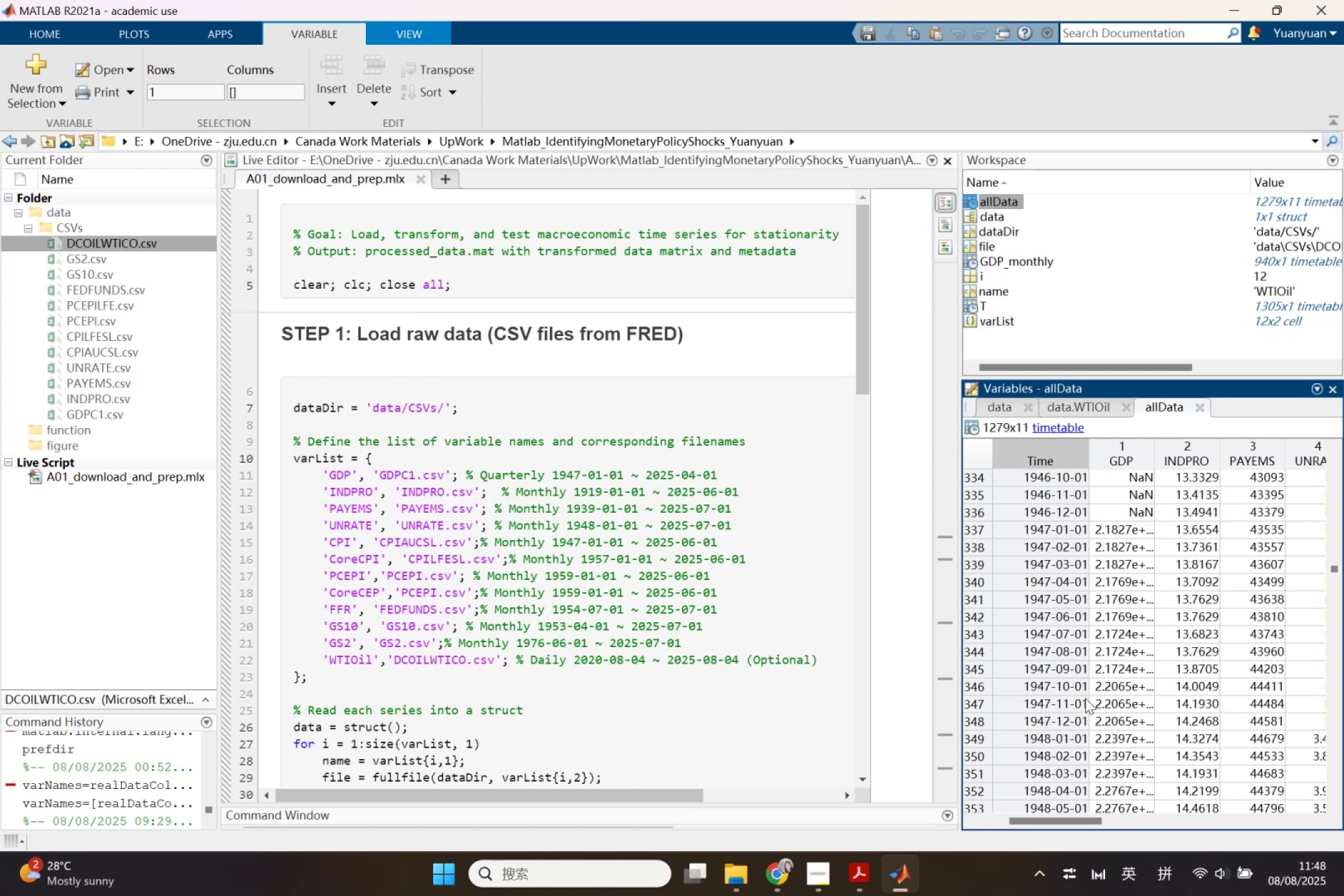 
scroll: coordinate [779, 658], scroll_direction: down, amount: 11.0
 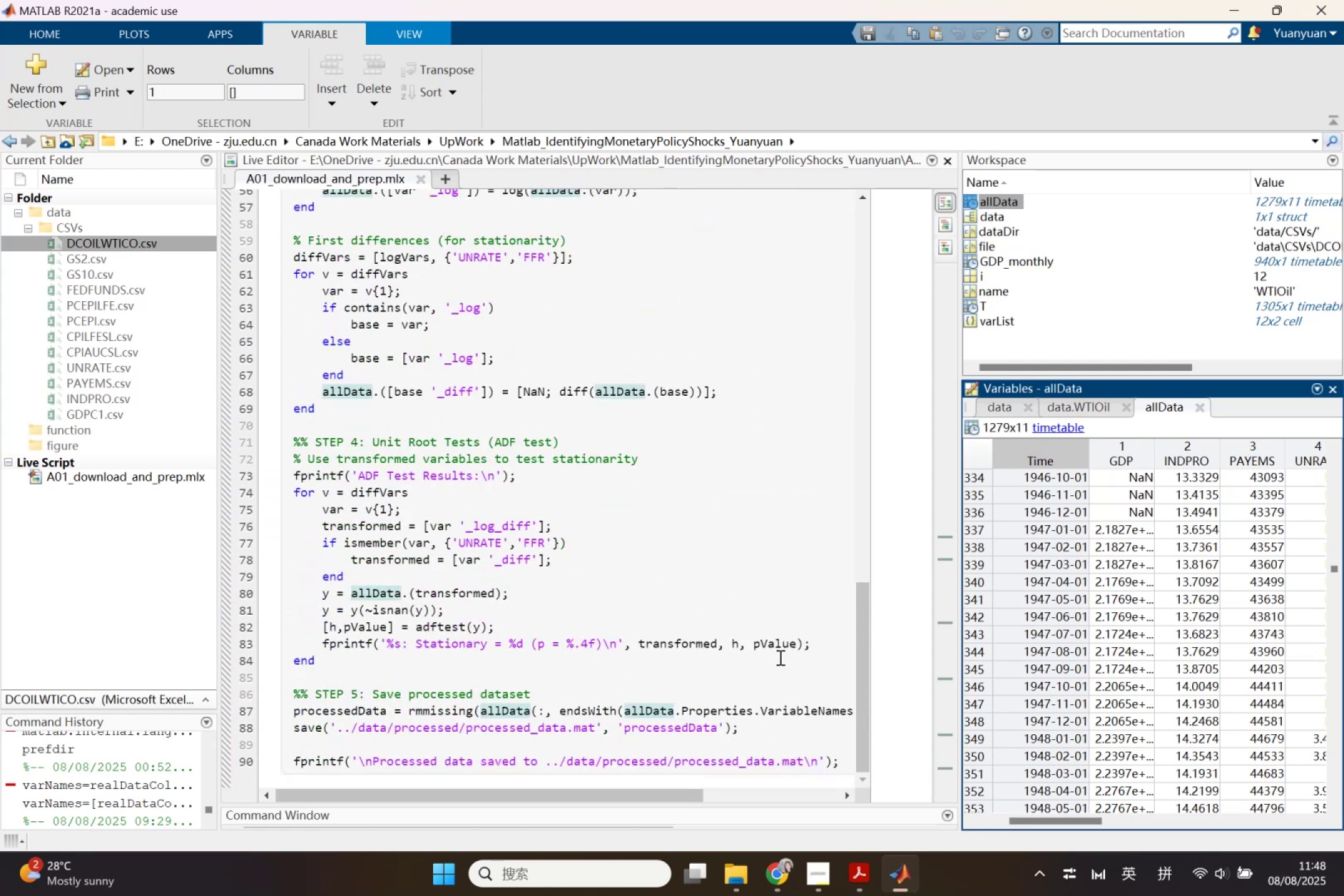 
scroll: coordinate [779, 653], scroll_direction: up, amount: 4.0
 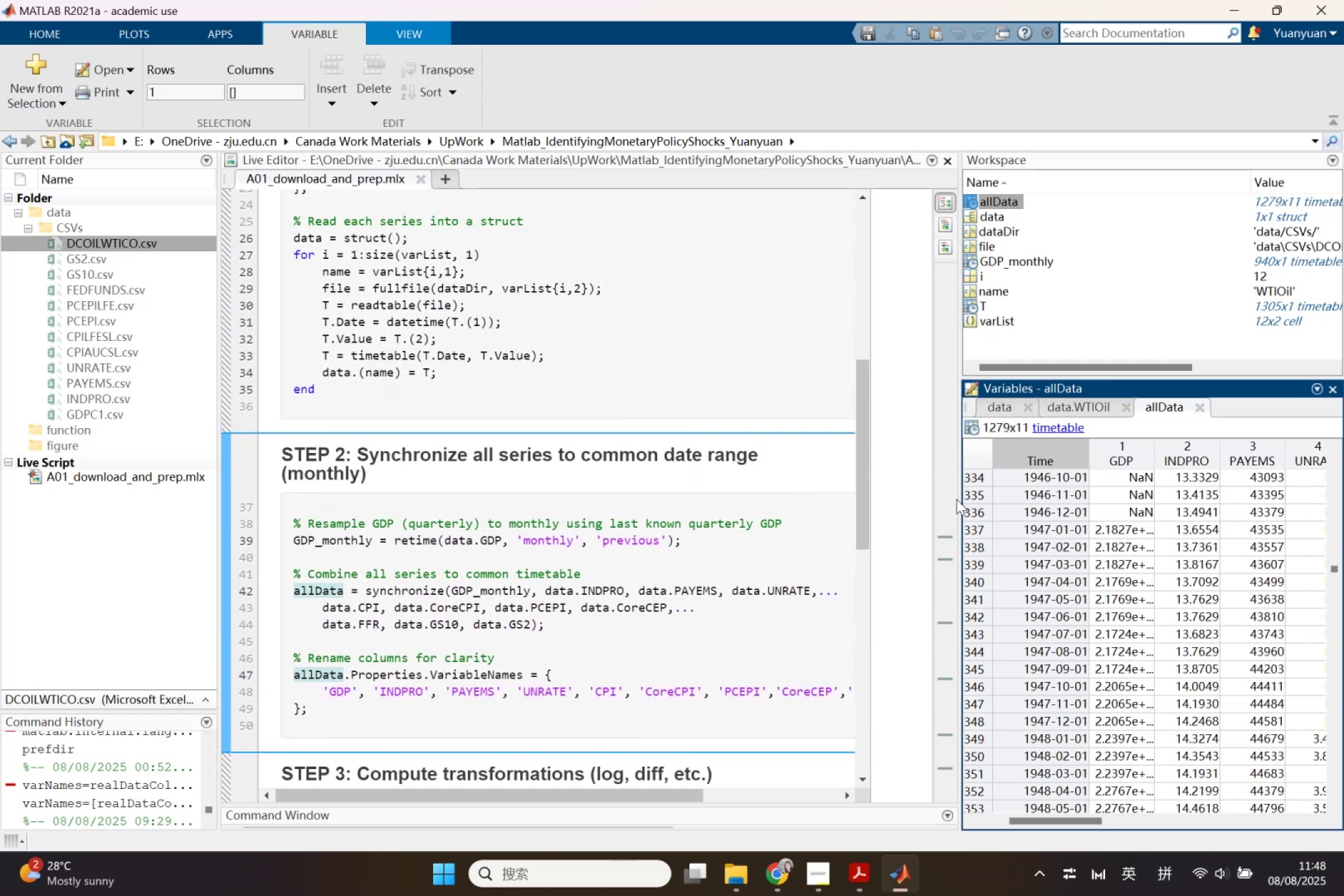 
wait(5.23)
 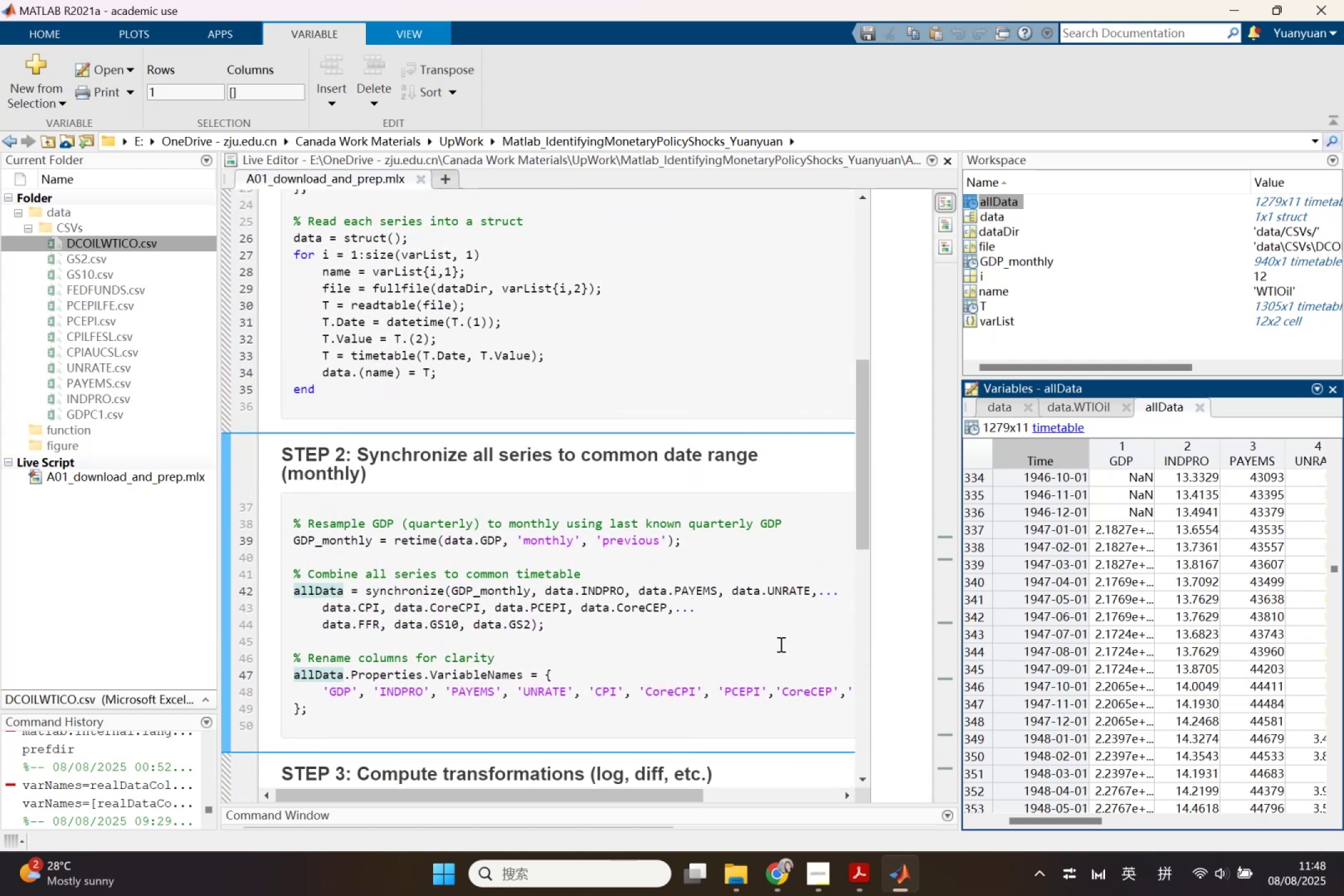 
left_click_drag(start_coordinate=[960, 498], to_coordinate=[1254, 479])
 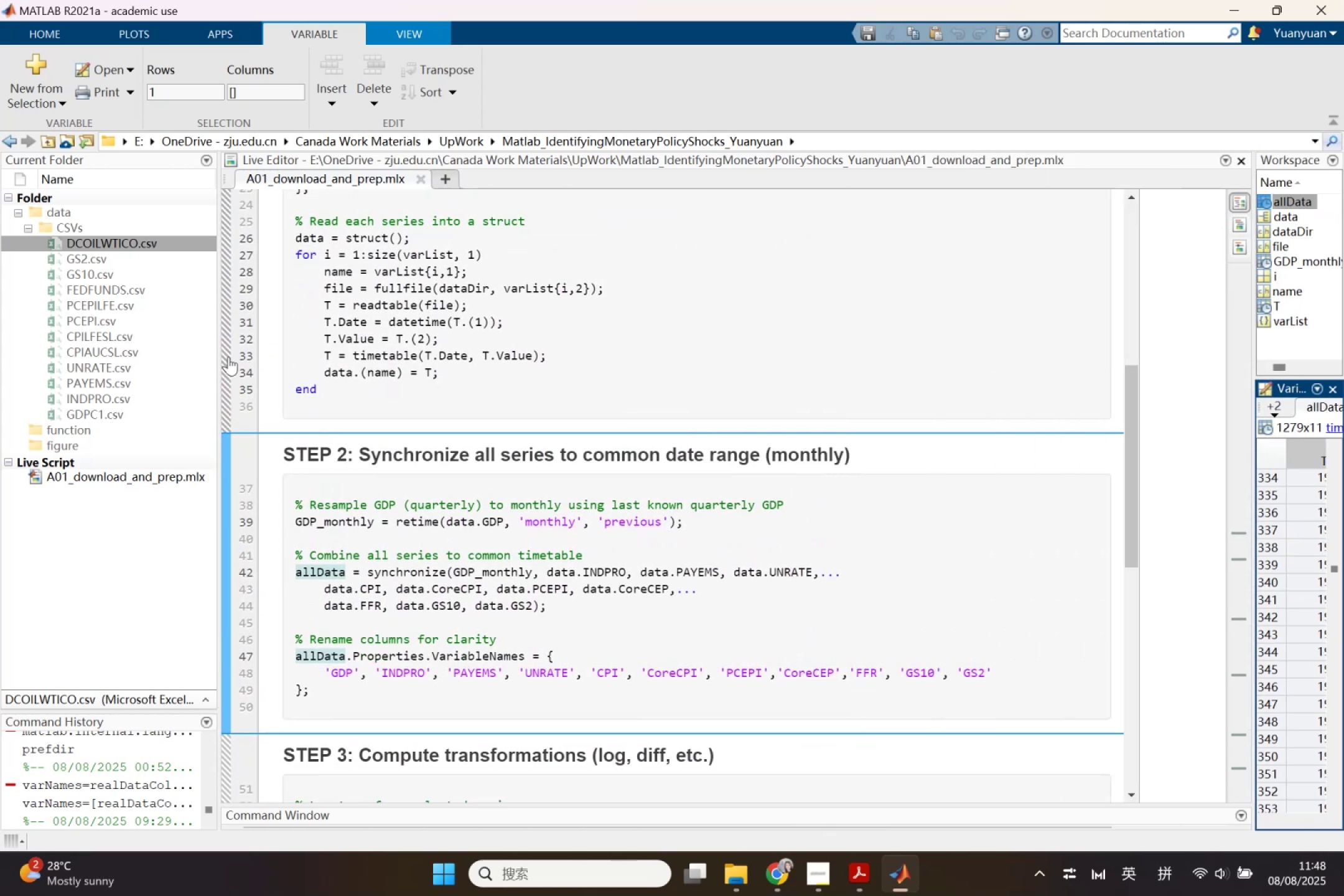 
left_click_drag(start_coordinate=[218, 353], to_coordinate=[164, 341])
 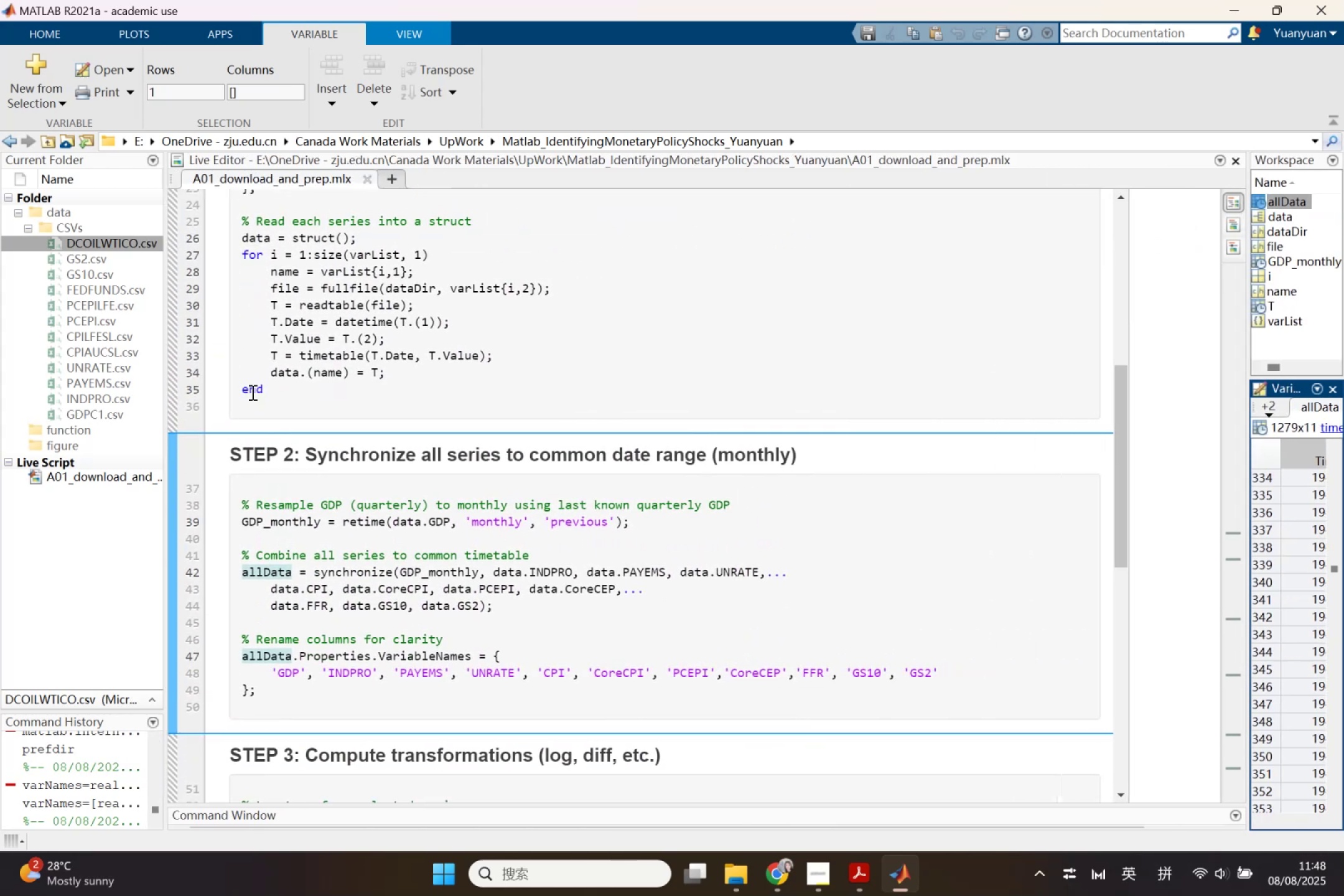 
scroll: coordinate [472, 543], scroll_direction: up, amount: 3.0
 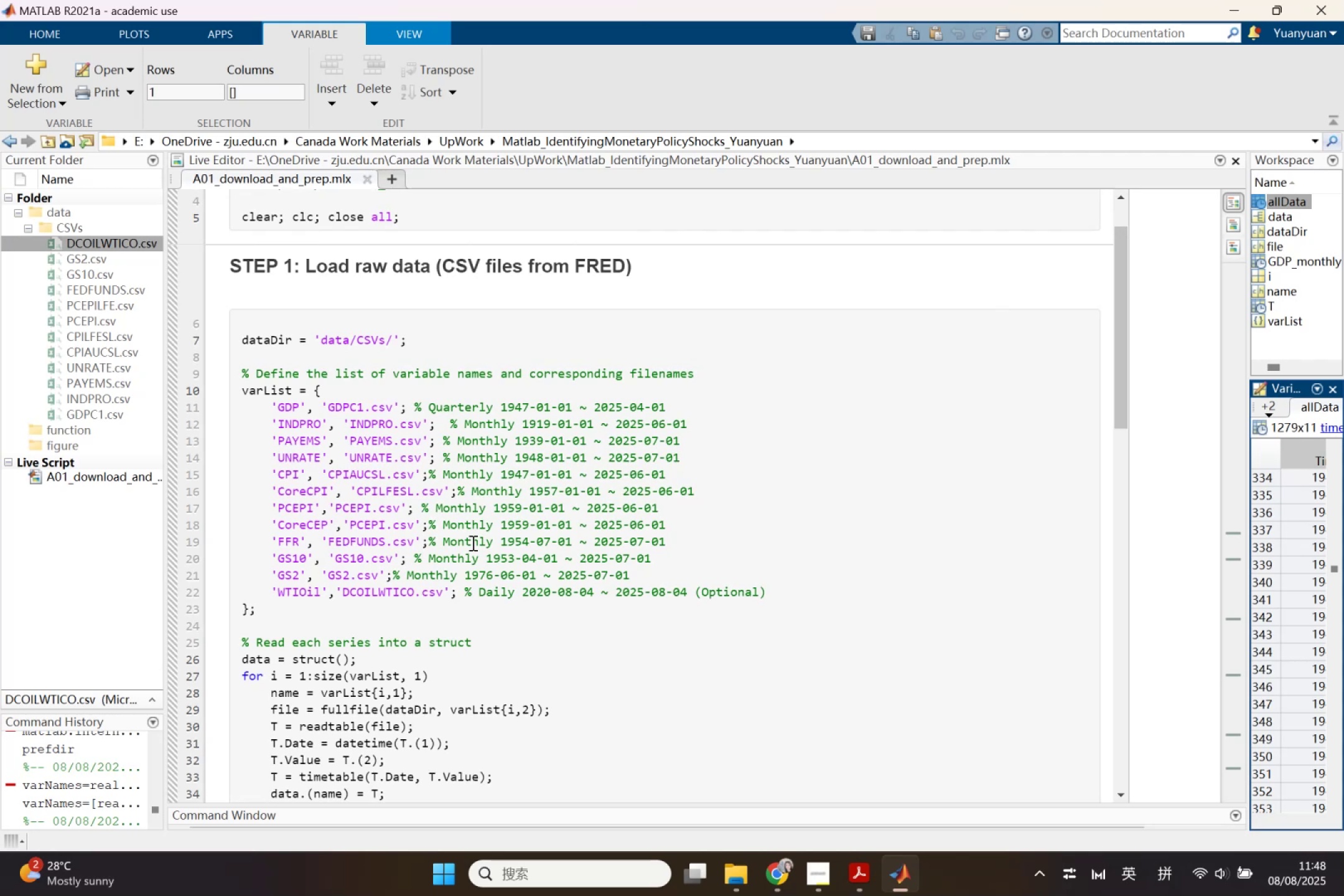 
scroll: coordinate [474, 540], scroll_direction: down, amount: 5.0
 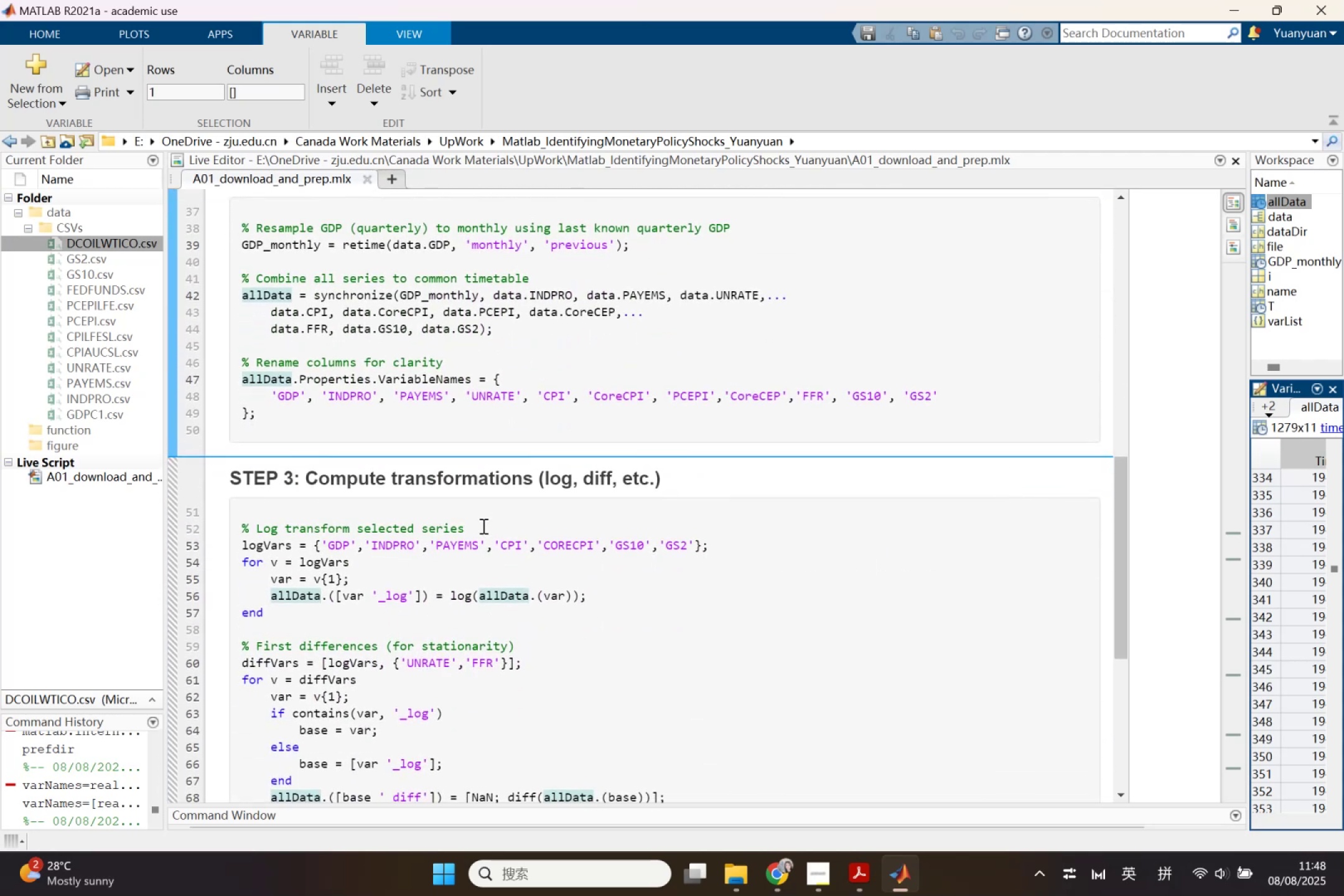 
wait(11.26)
 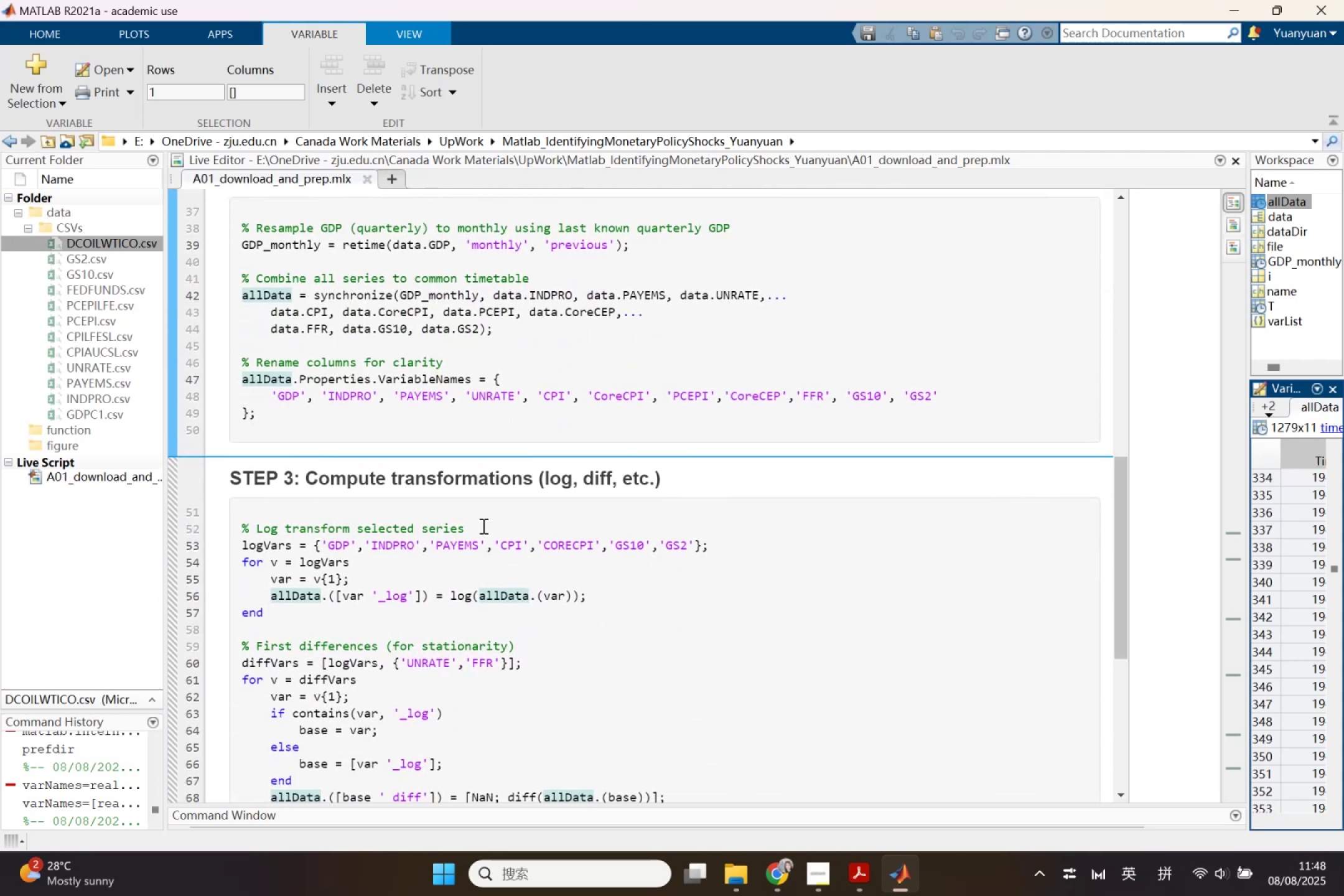 
scroll: coordinate [452, 548], scroll_direction: down, amount: 1.0
 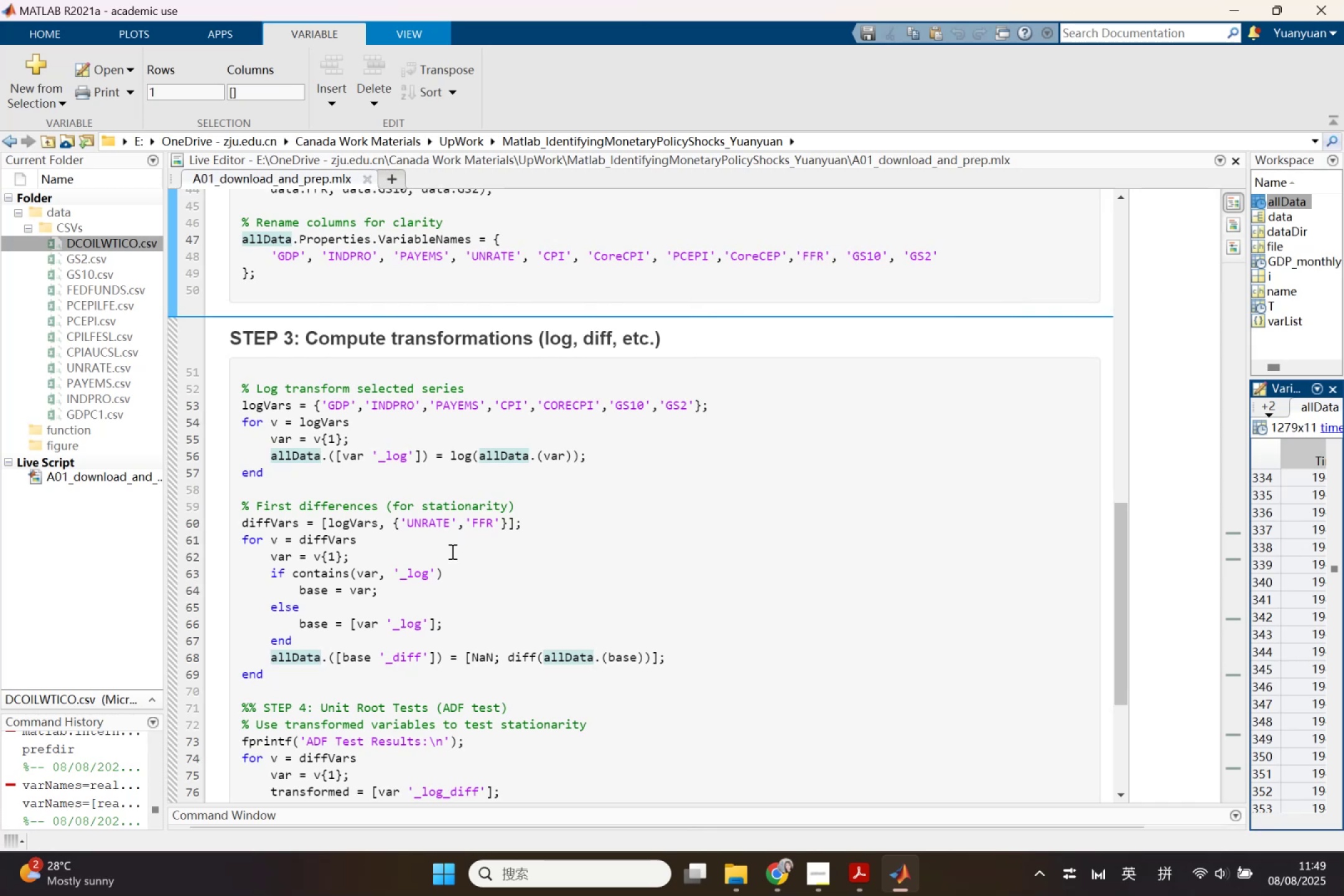 
wait(43.92)
 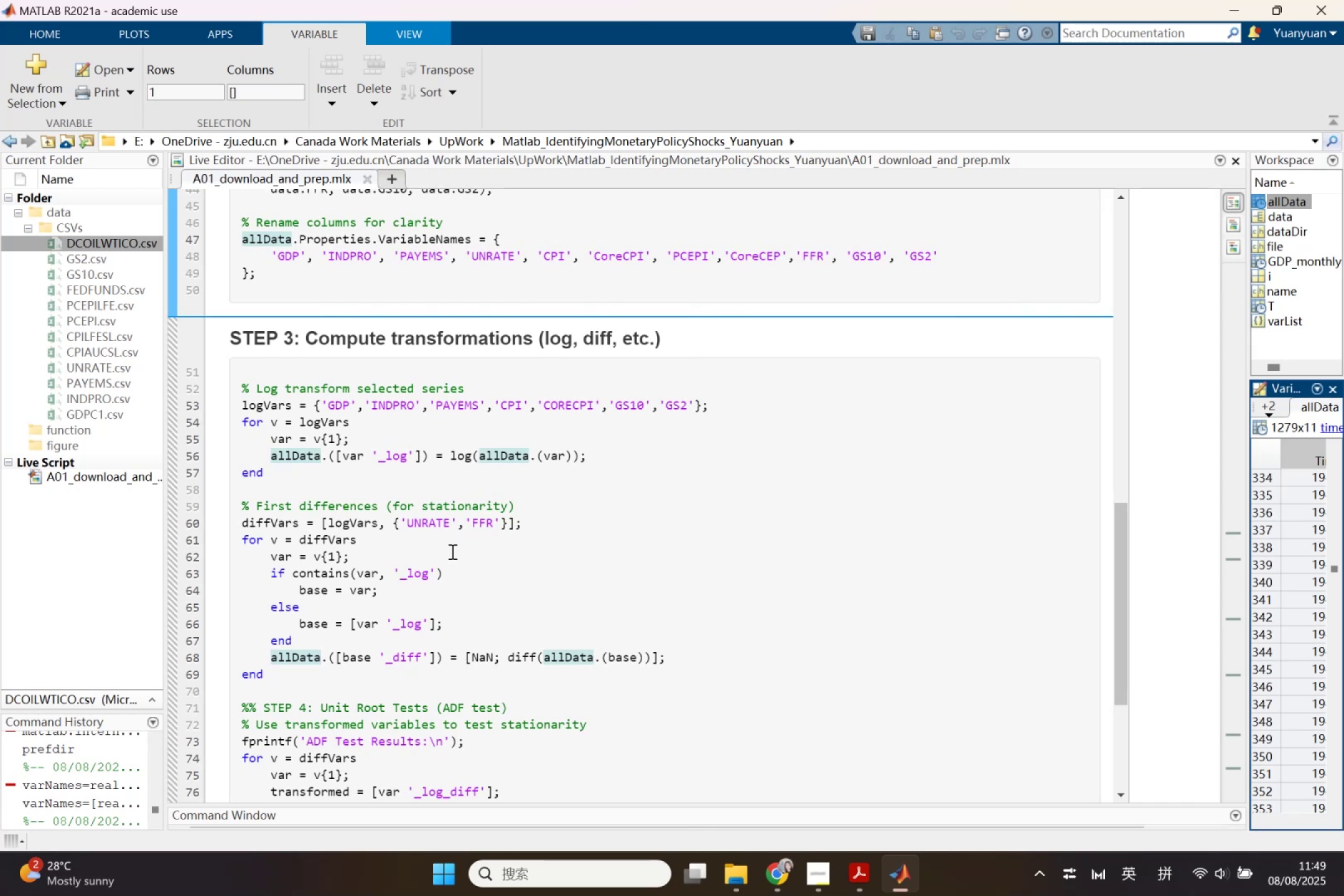 
scroll: coordinate [451, 551], scroll_direction: down, amount: 1.0
 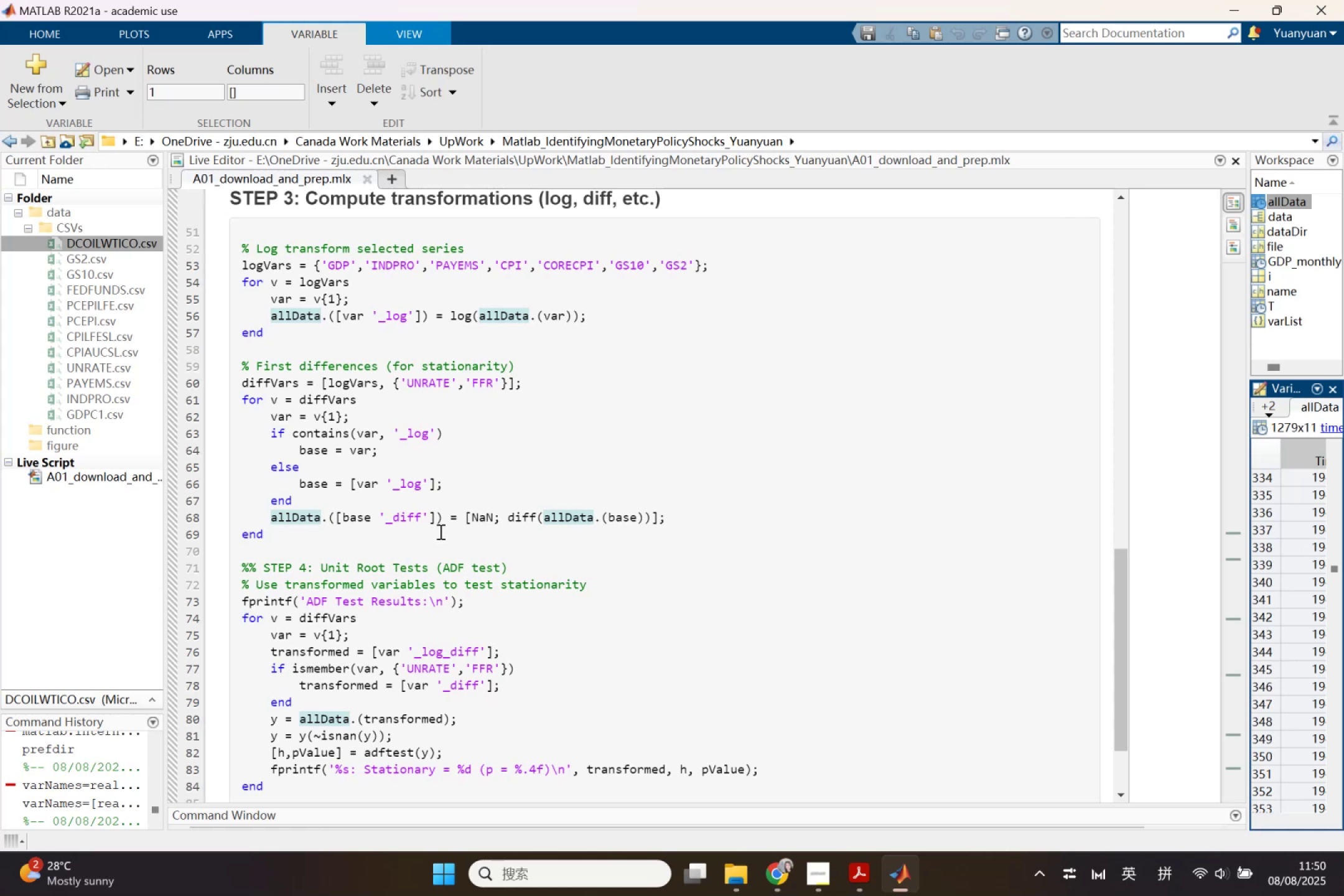 
wait(50.64)
 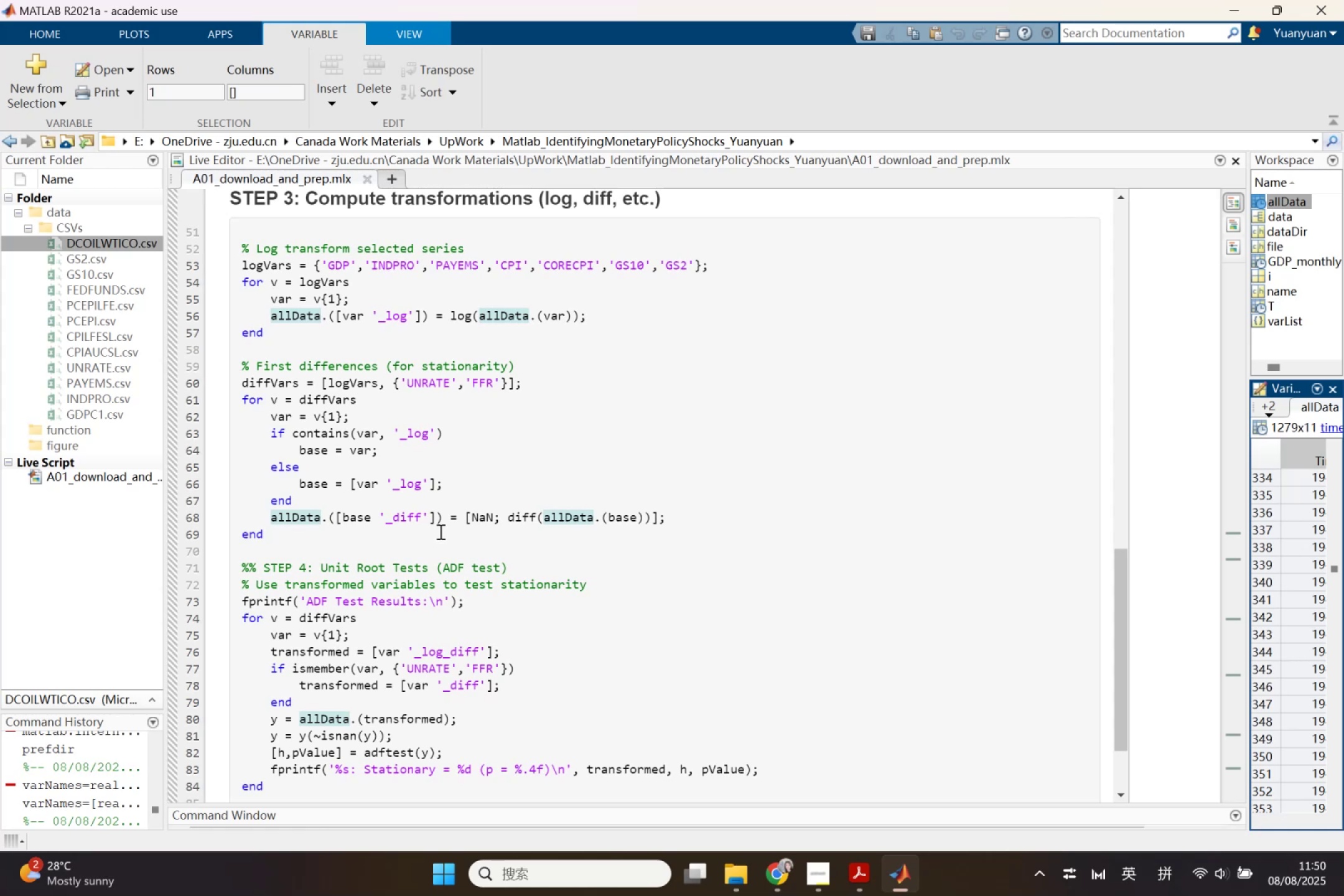 
key(Enter)
 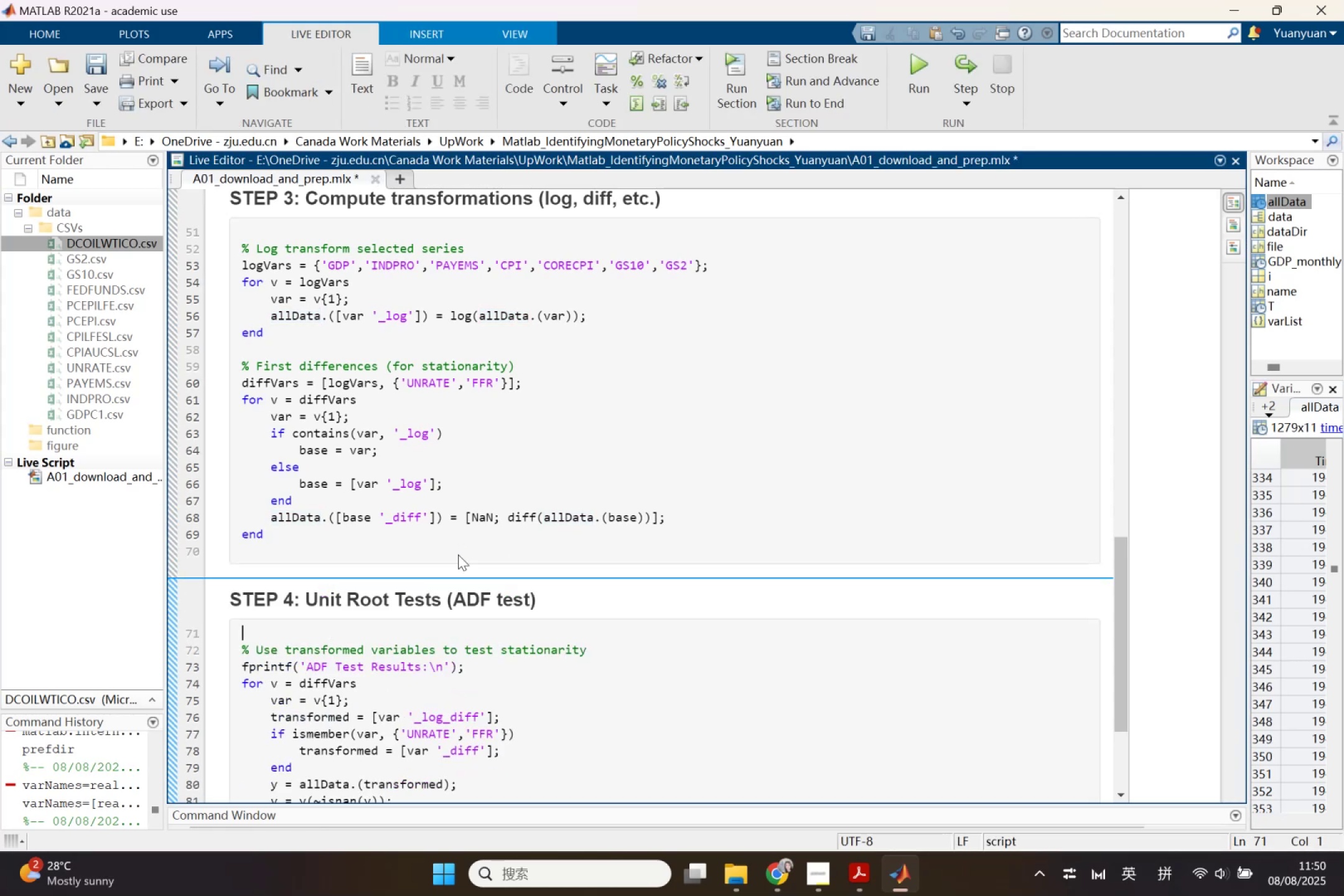 
scroll: coordinate [531, 589], scroll_direction: down, amount: 4.0
 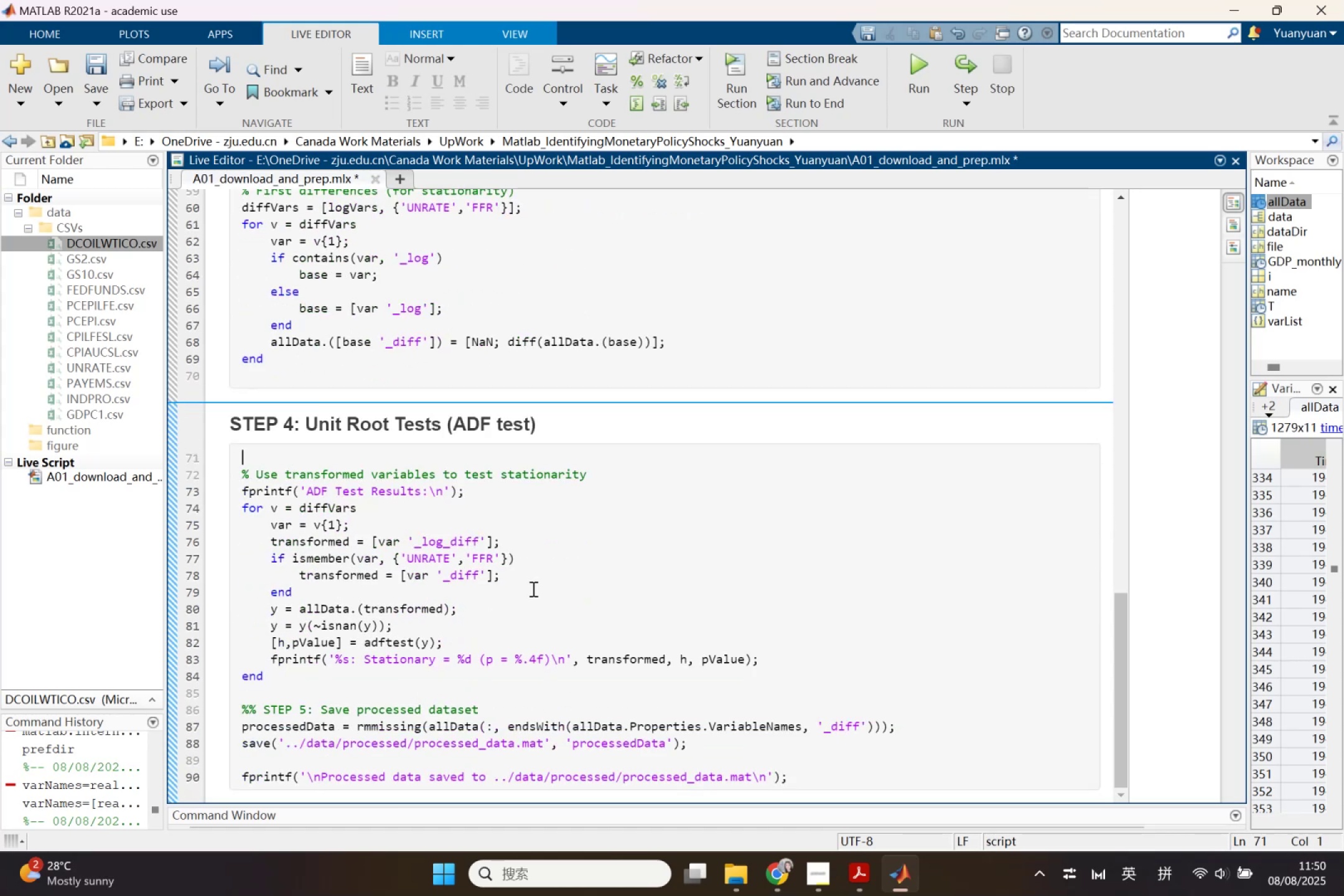 
scroll: coordinate [533, 567], scroll_direction: up, amount: 3.0
 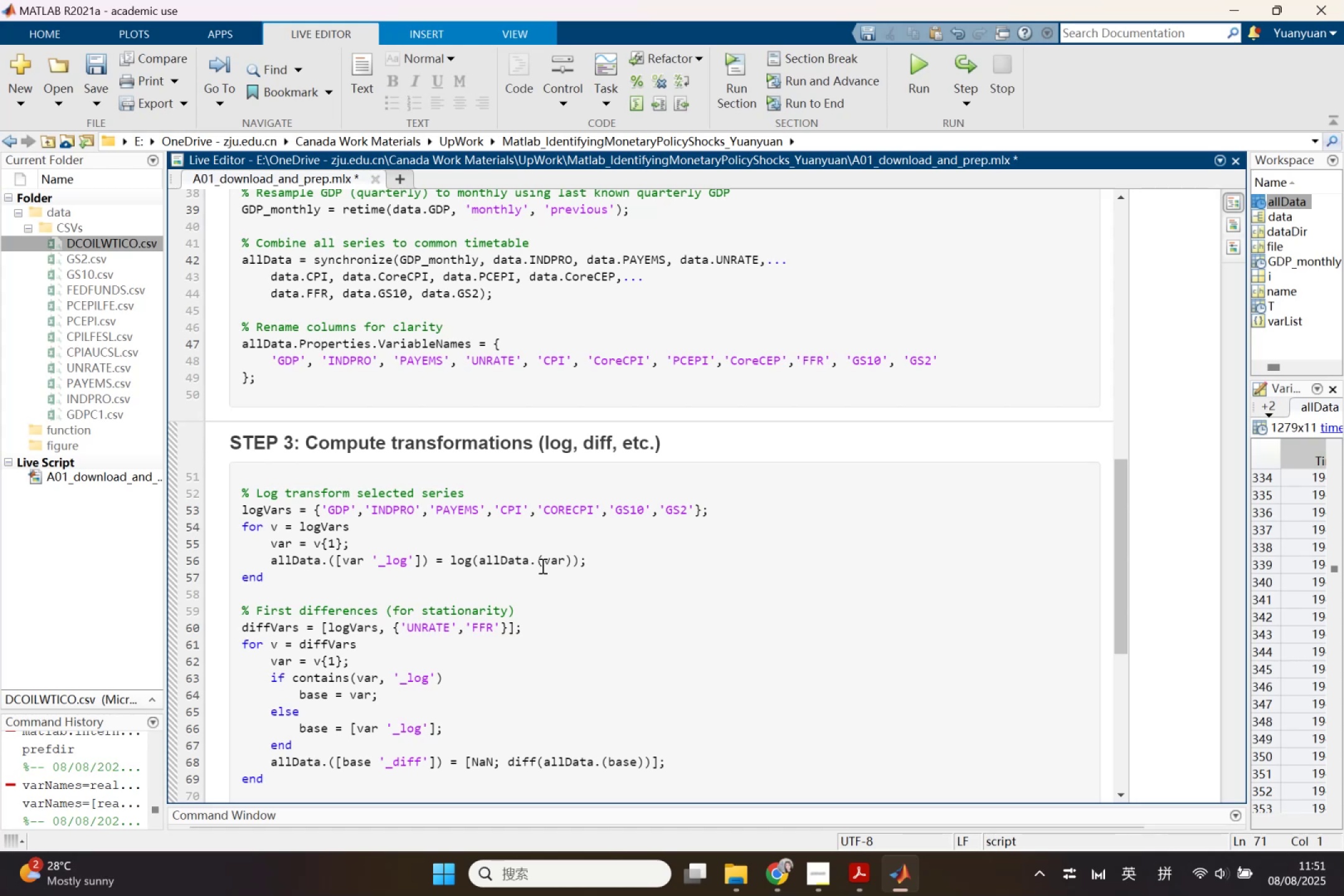 
wait(47.89)
 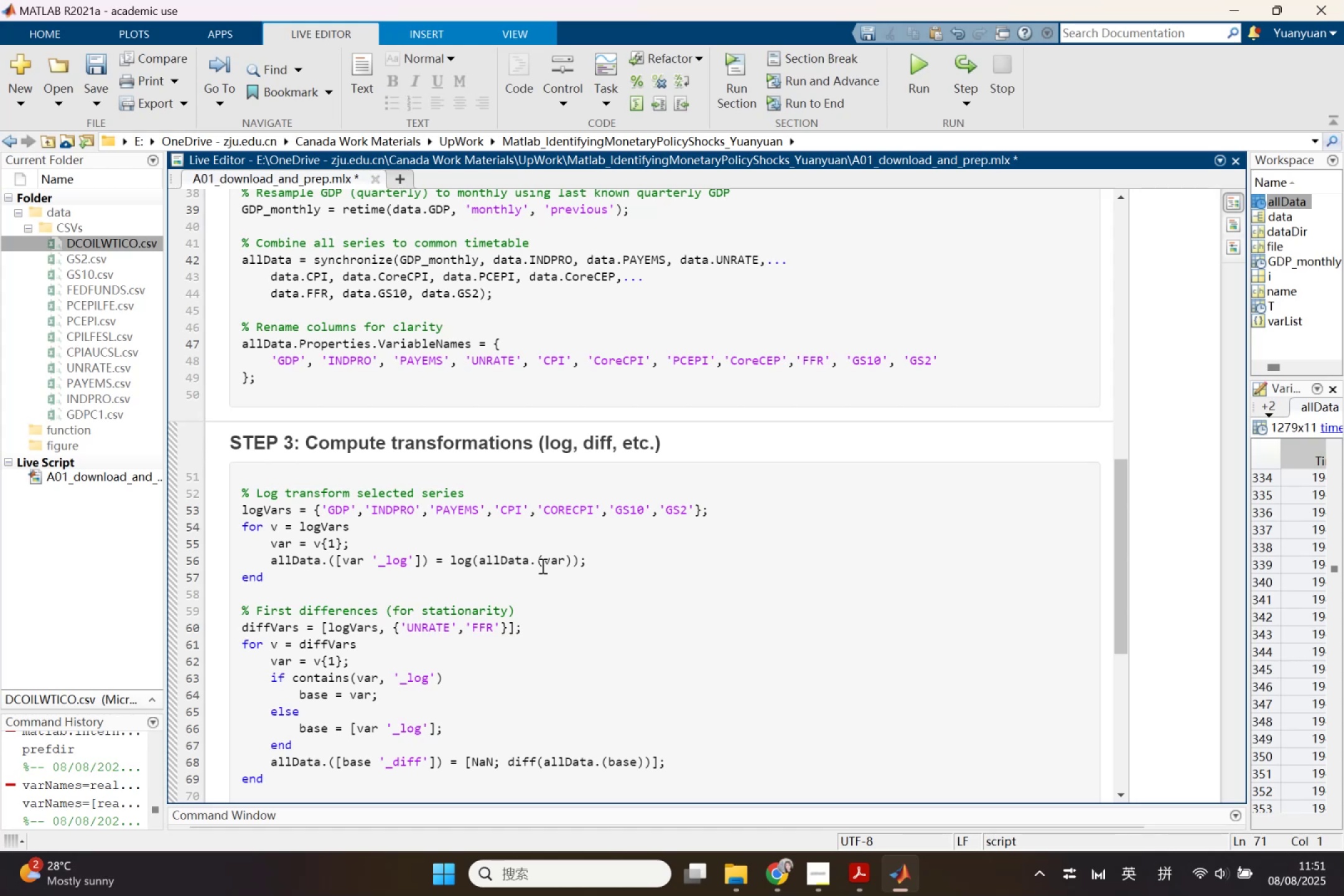 
left_click([862, 893])
 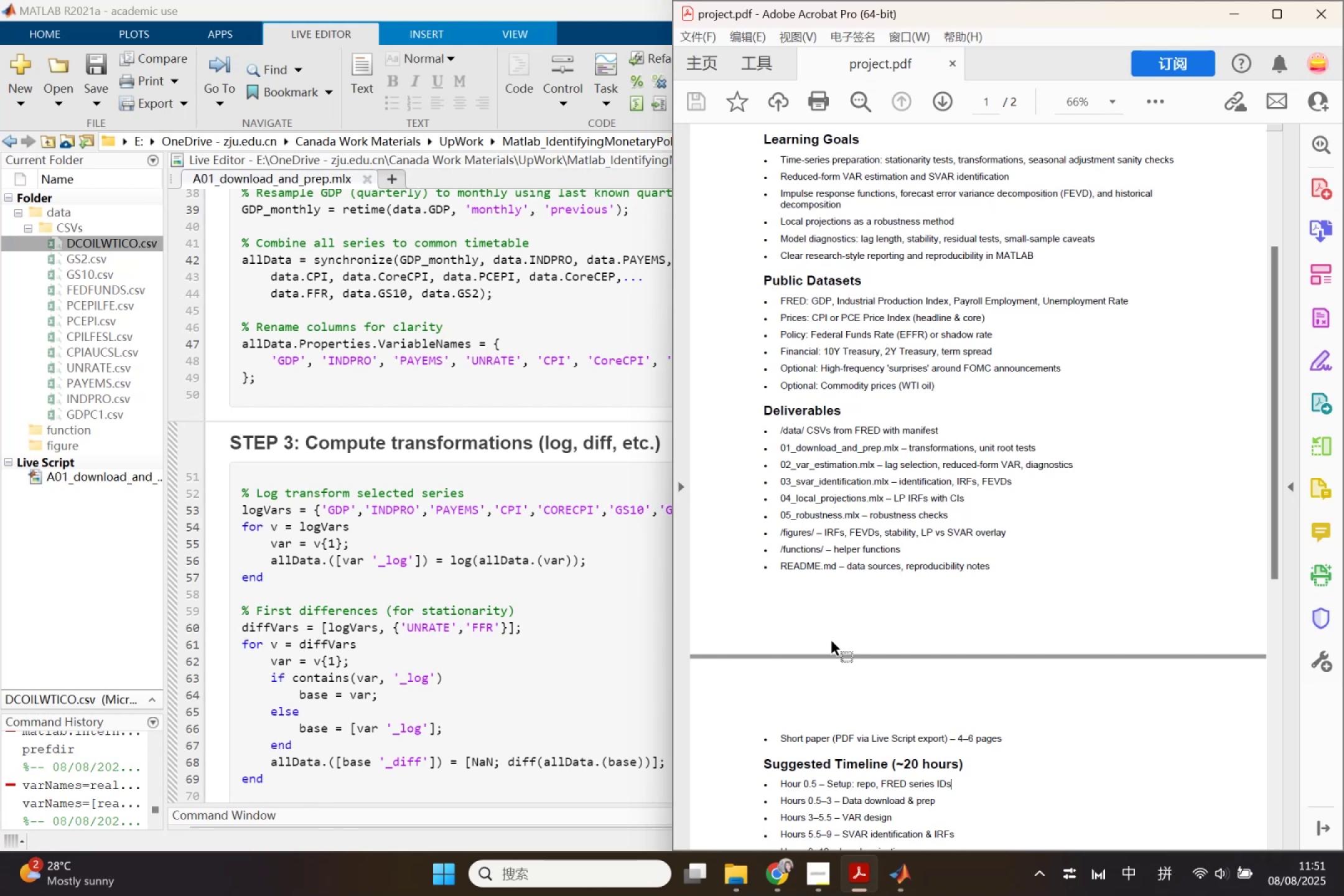 
wait(28.64)
 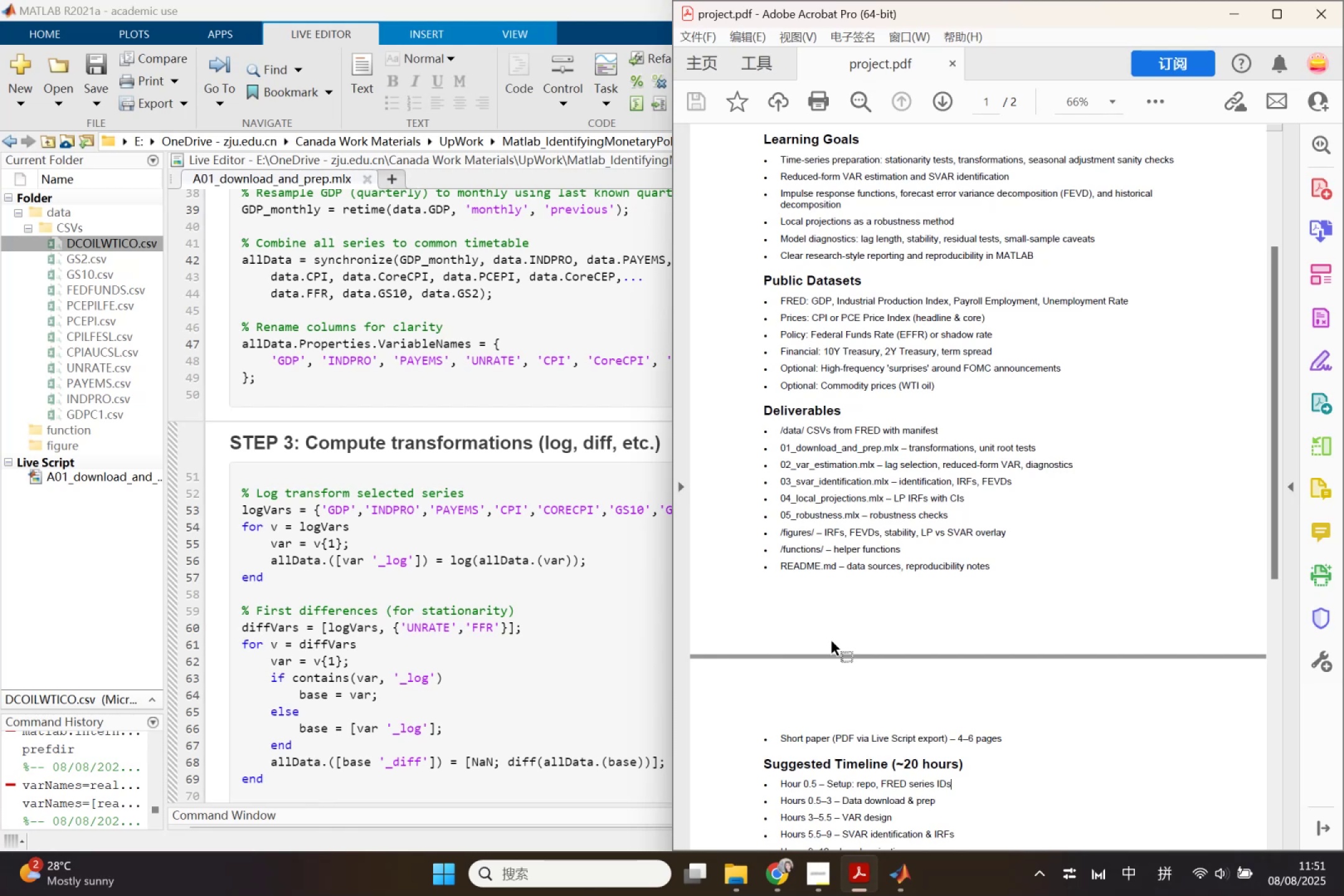 
hold_key(key=ControlLeft, duration=0.68)
scroll: coordinate [866, 223], scroll_direction: up, amount: 5.0
 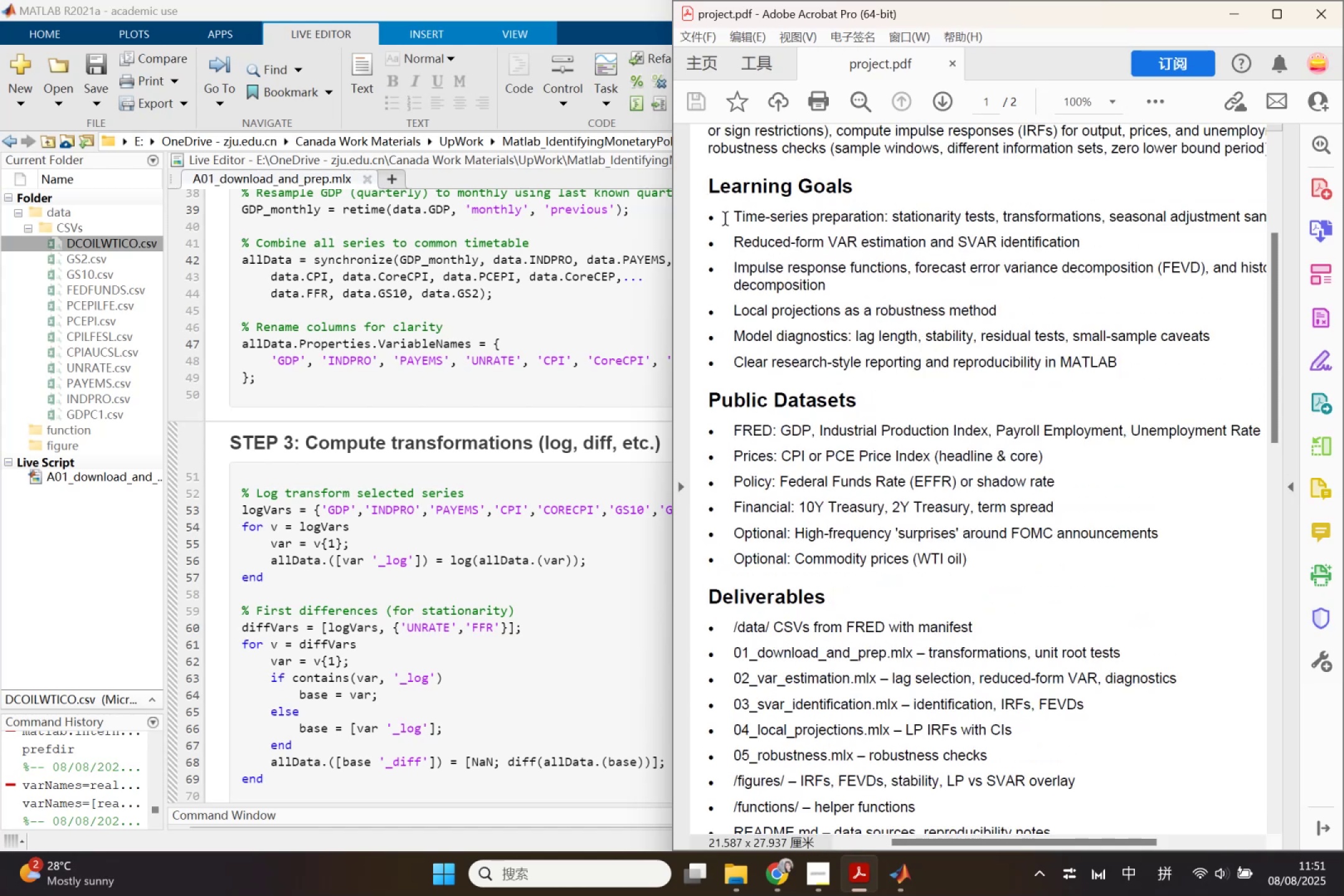 
left_click_drag(start_coordinate=[737, 220], to_coordinate=[1252, 217])
 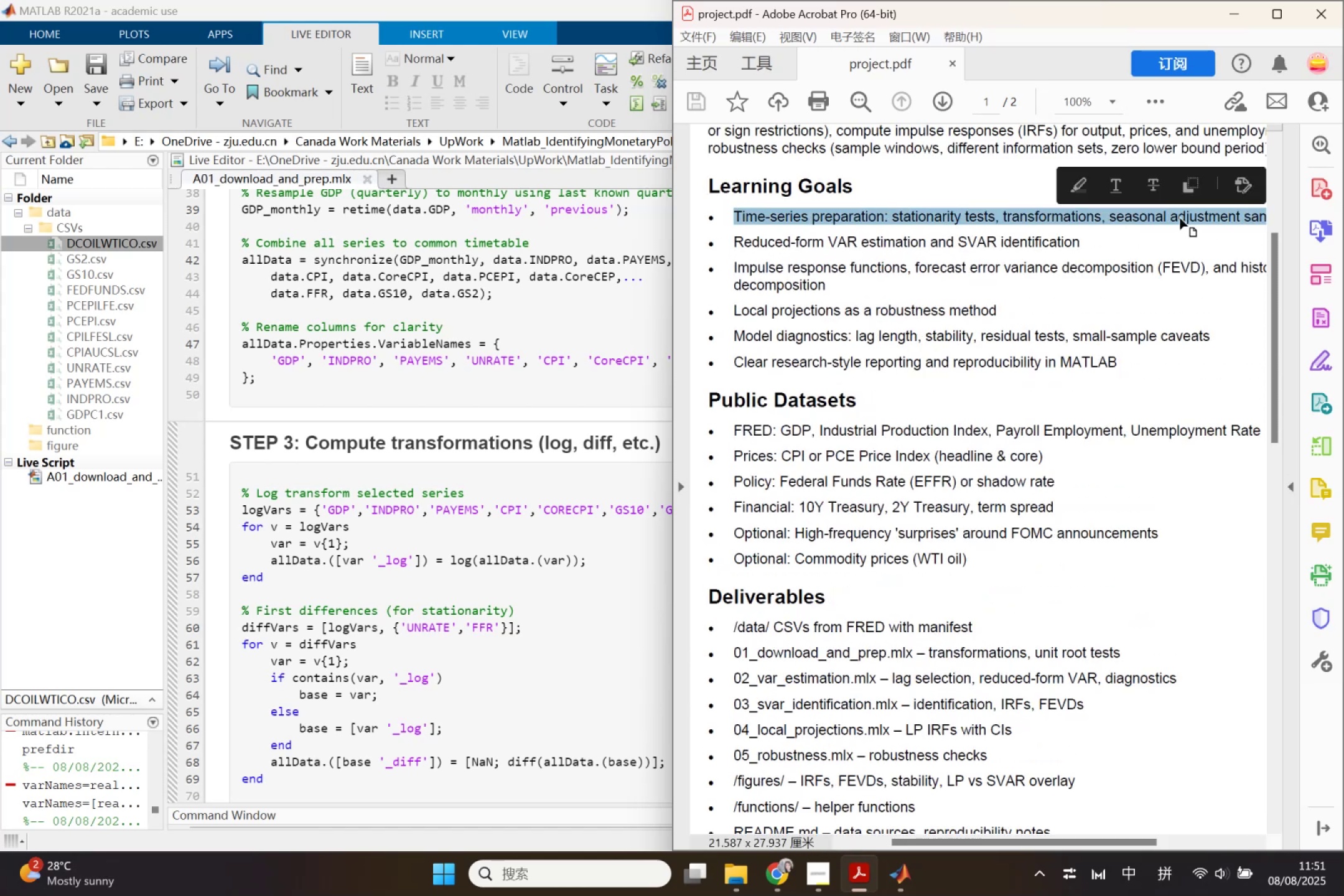 
left_click([1181, 219])
 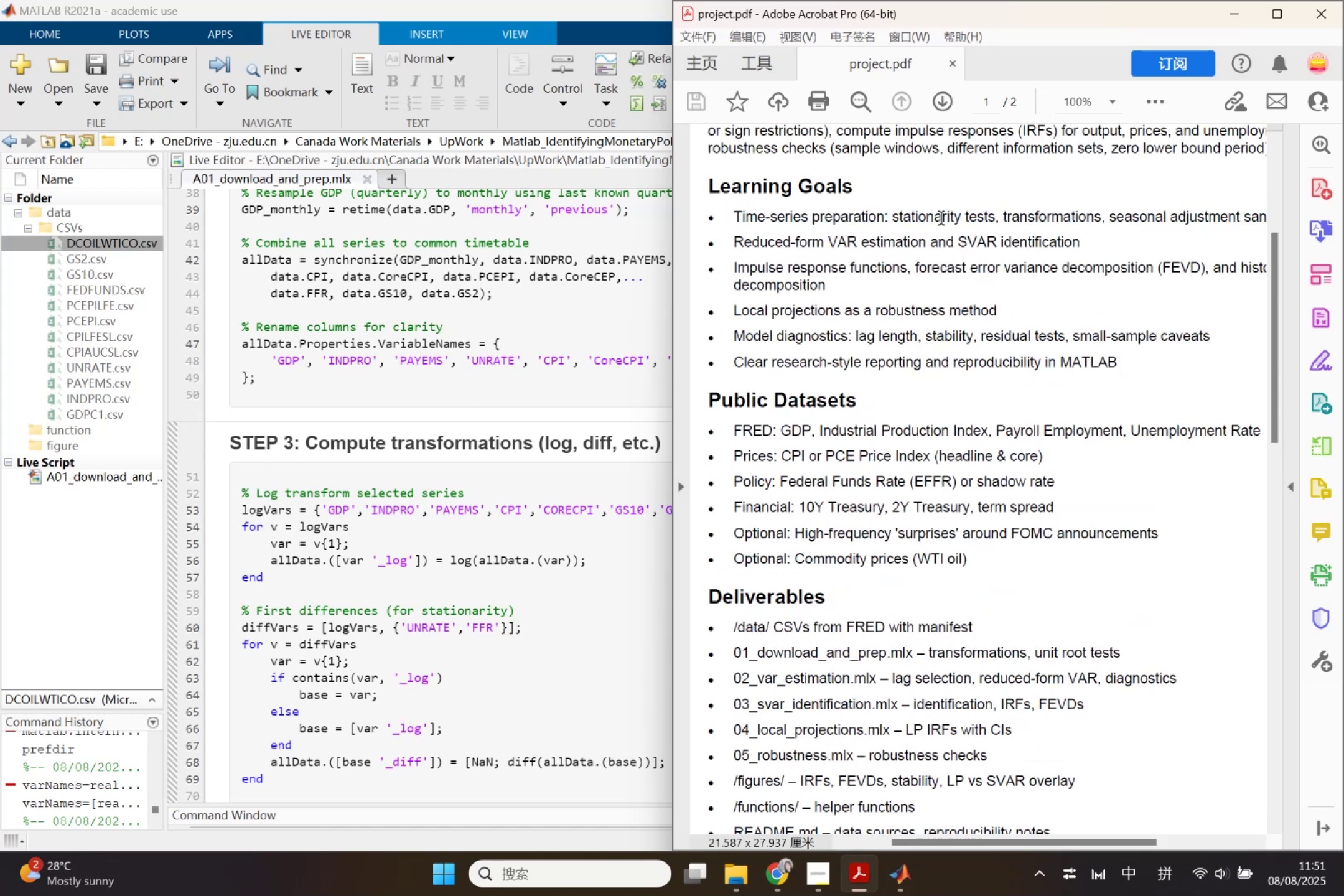 
left_click([942, 219])
 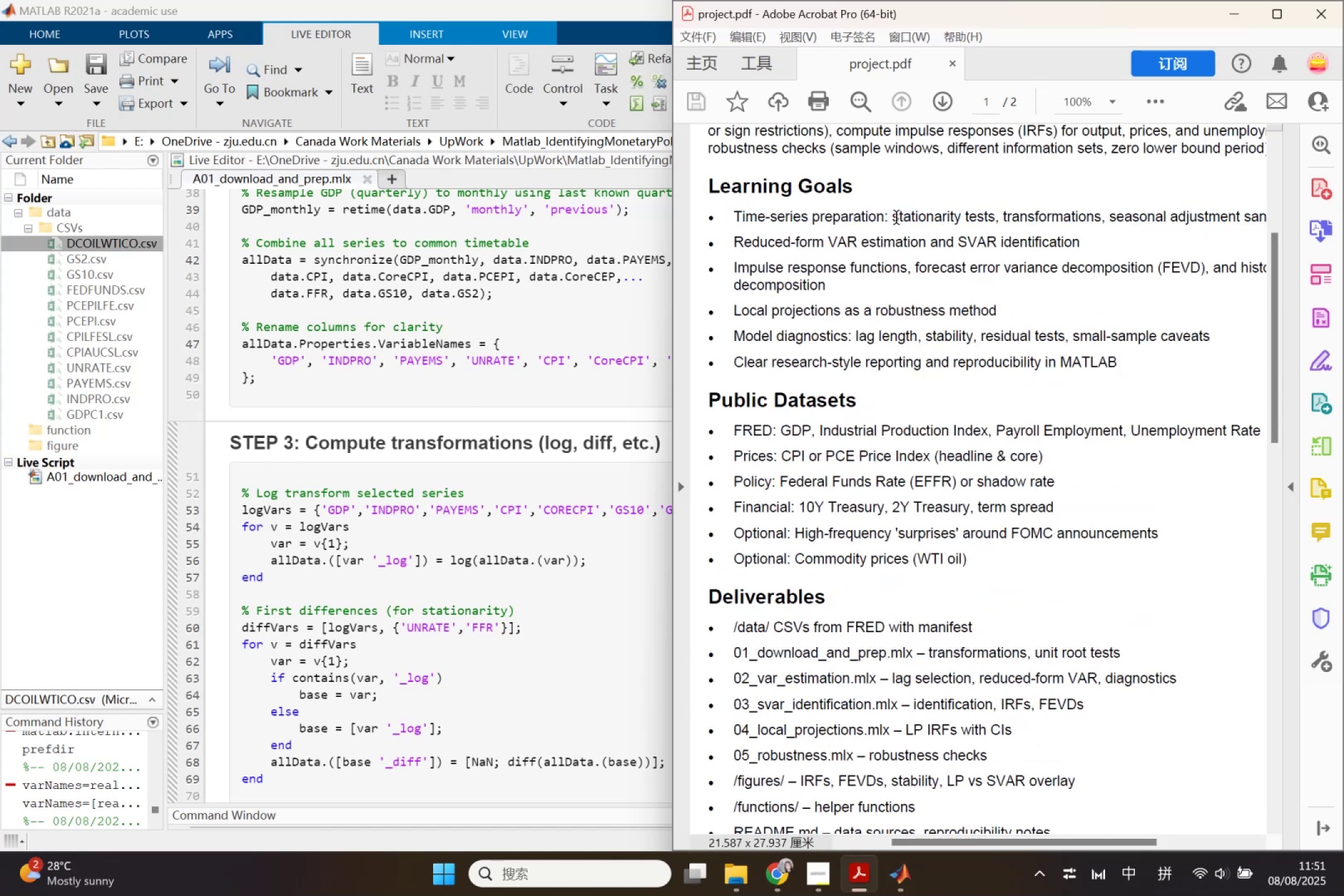 
left_click_drag(start_coordinate=[894, 218], to_coordinate=[978, 215])
 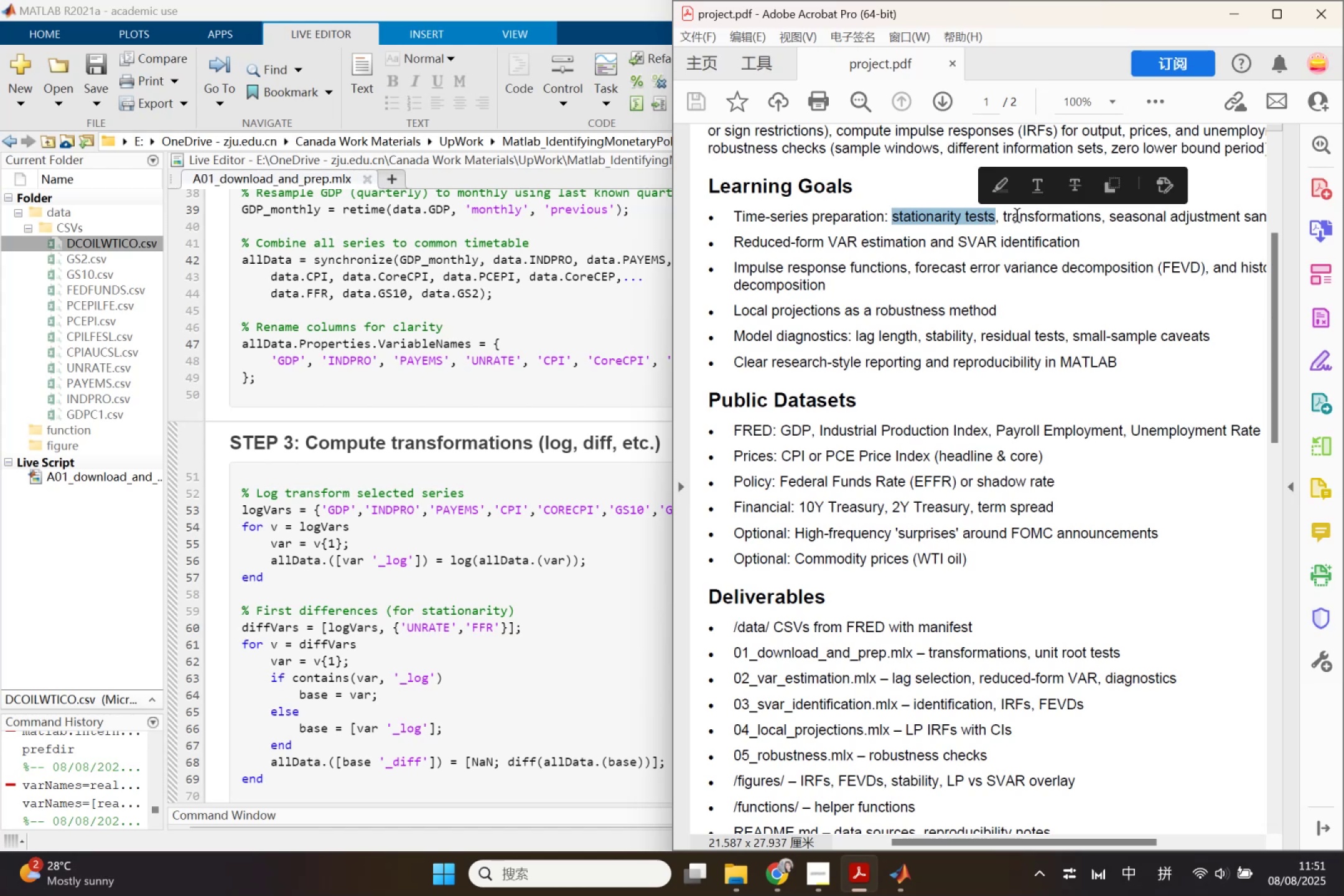 
left_click([1018, 217])
 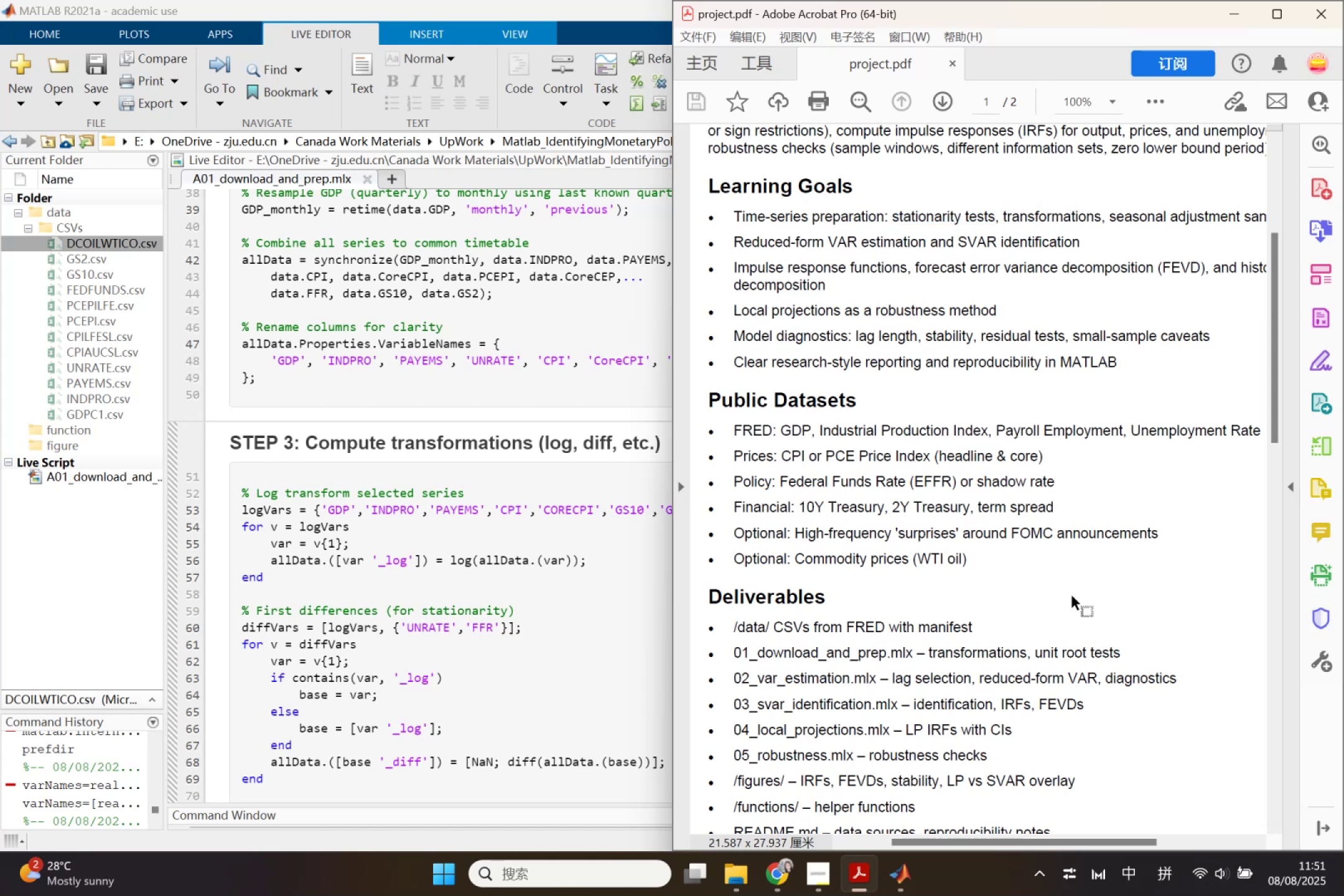 
scroll: coordinate [1054, 625], scroll_direction: down, amount: 1.0
 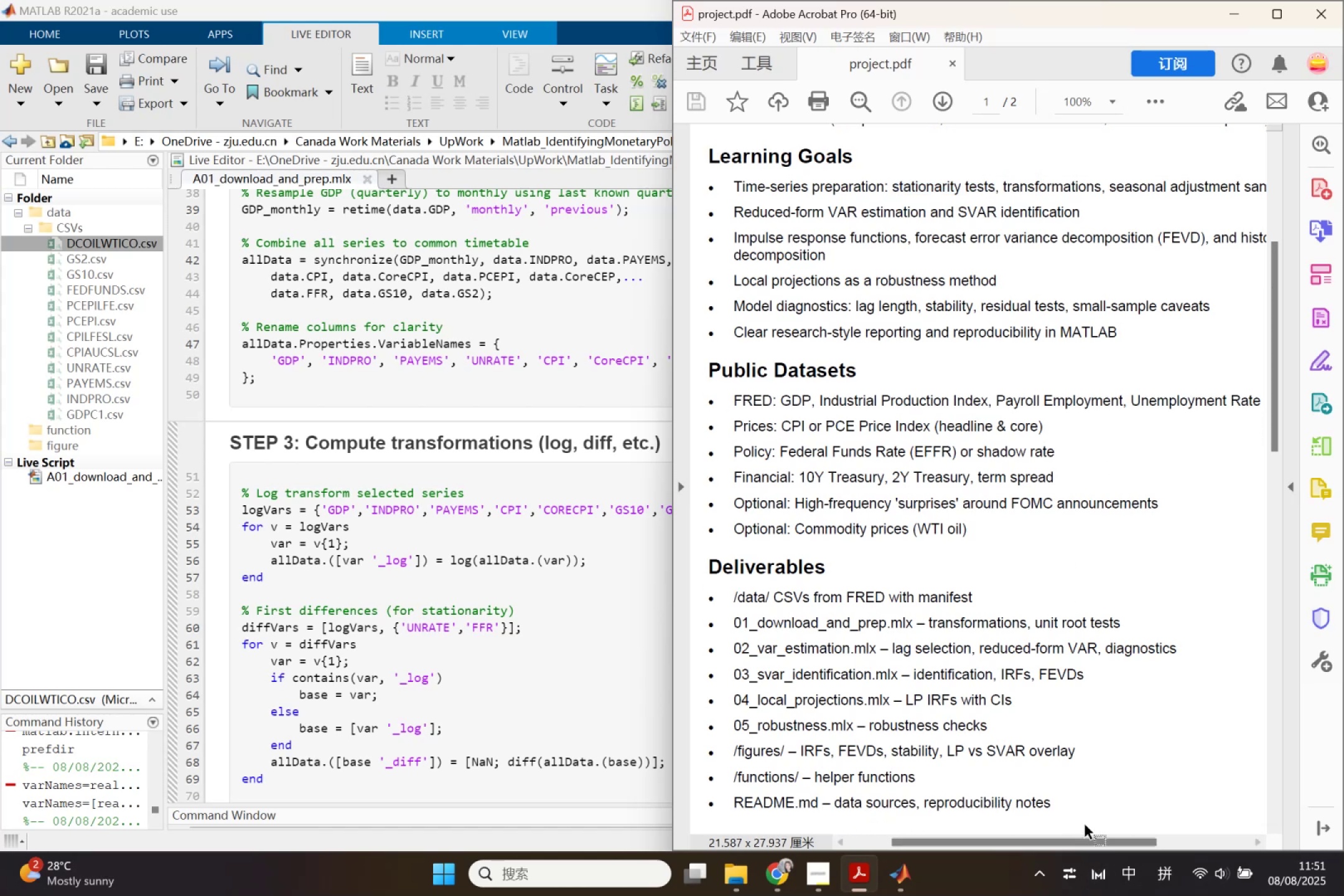 
left_click_drag(start_coordinate=[1086, 846], to_coordinate=[1165, 848])
 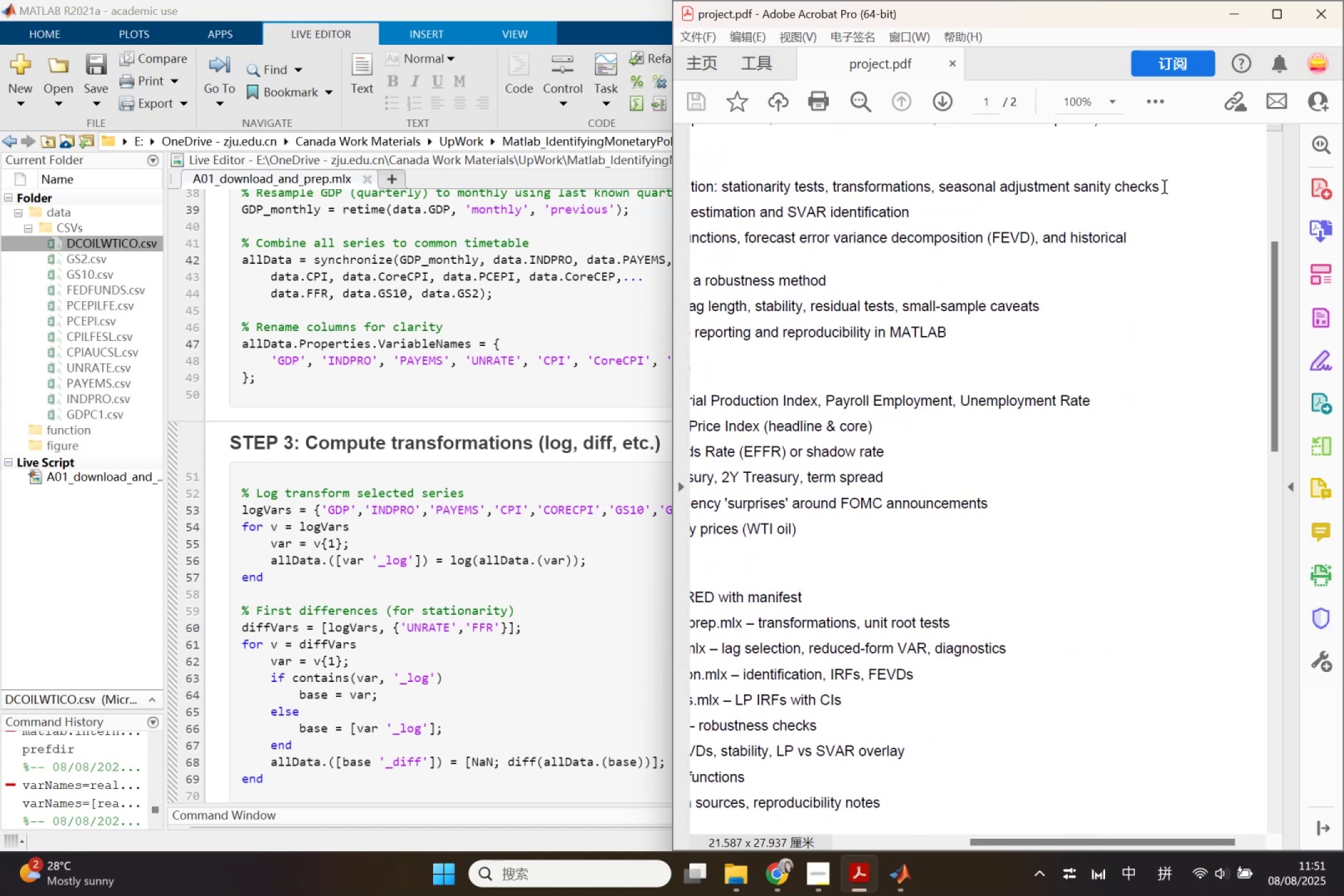 
left_click_drag(start_coordinate=[1165, 188], to_coordinate=[953, 183])
 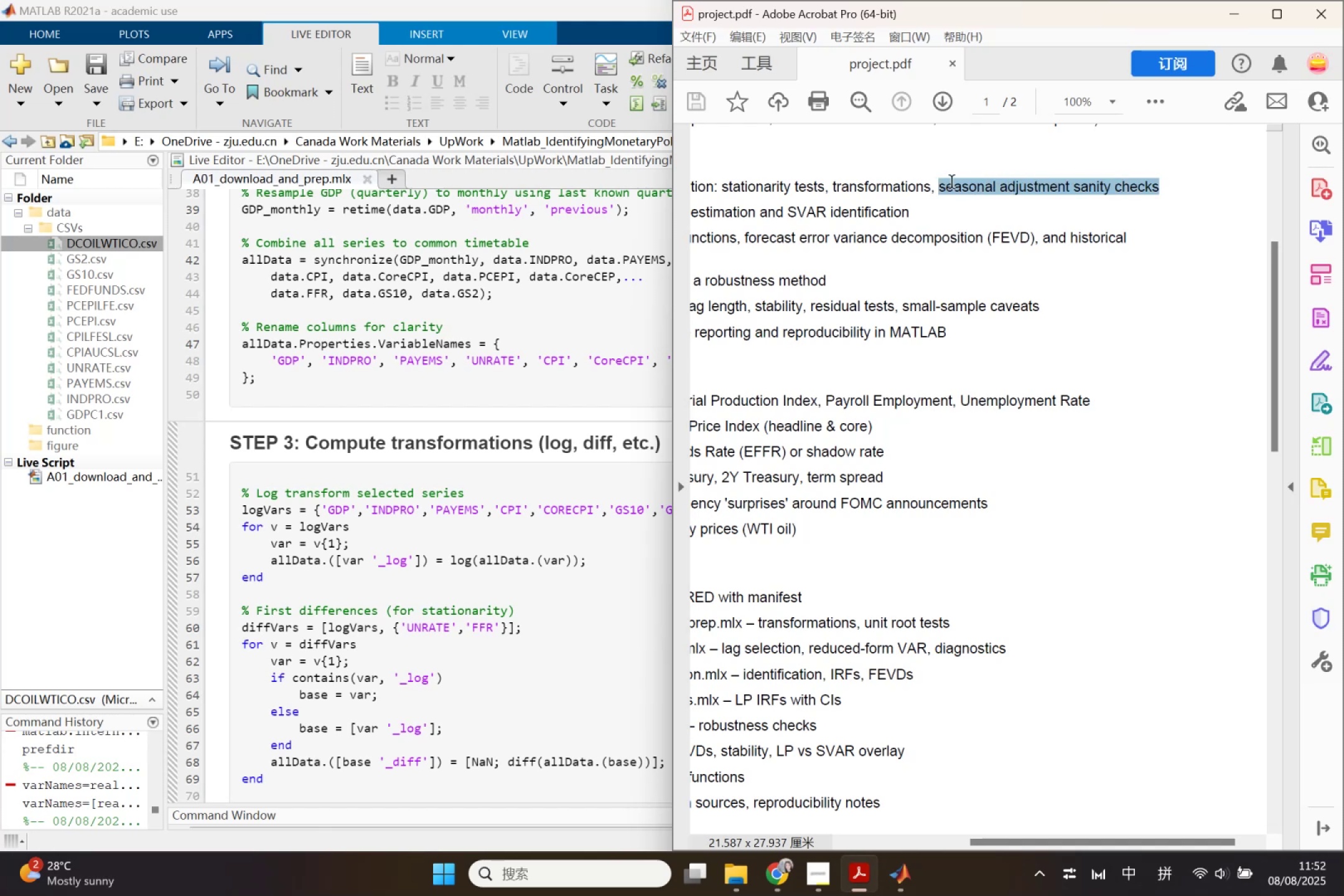 
key(Control+ControlLeft)
 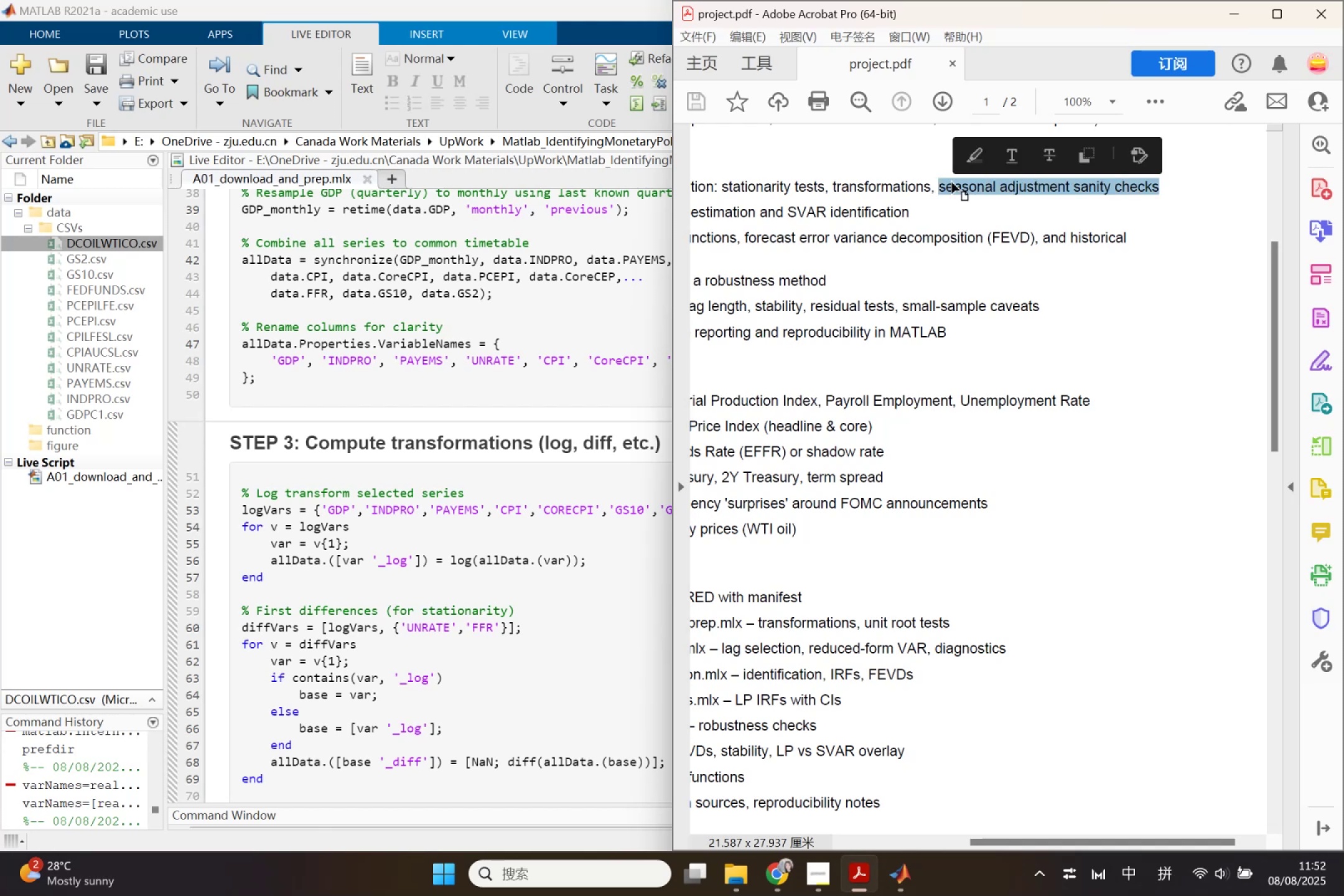 
key(Control+C)
 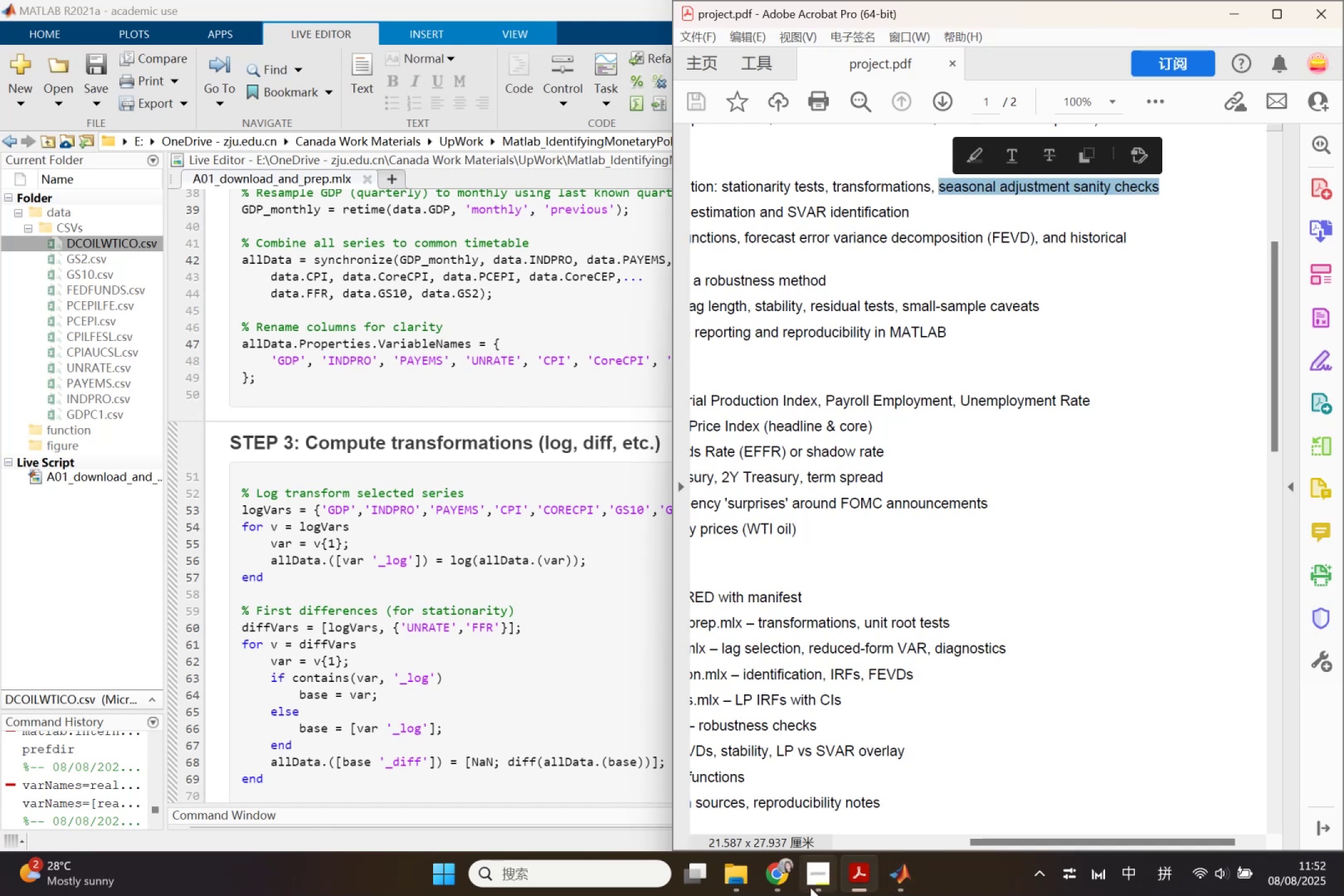 
left_click([775, 880])
 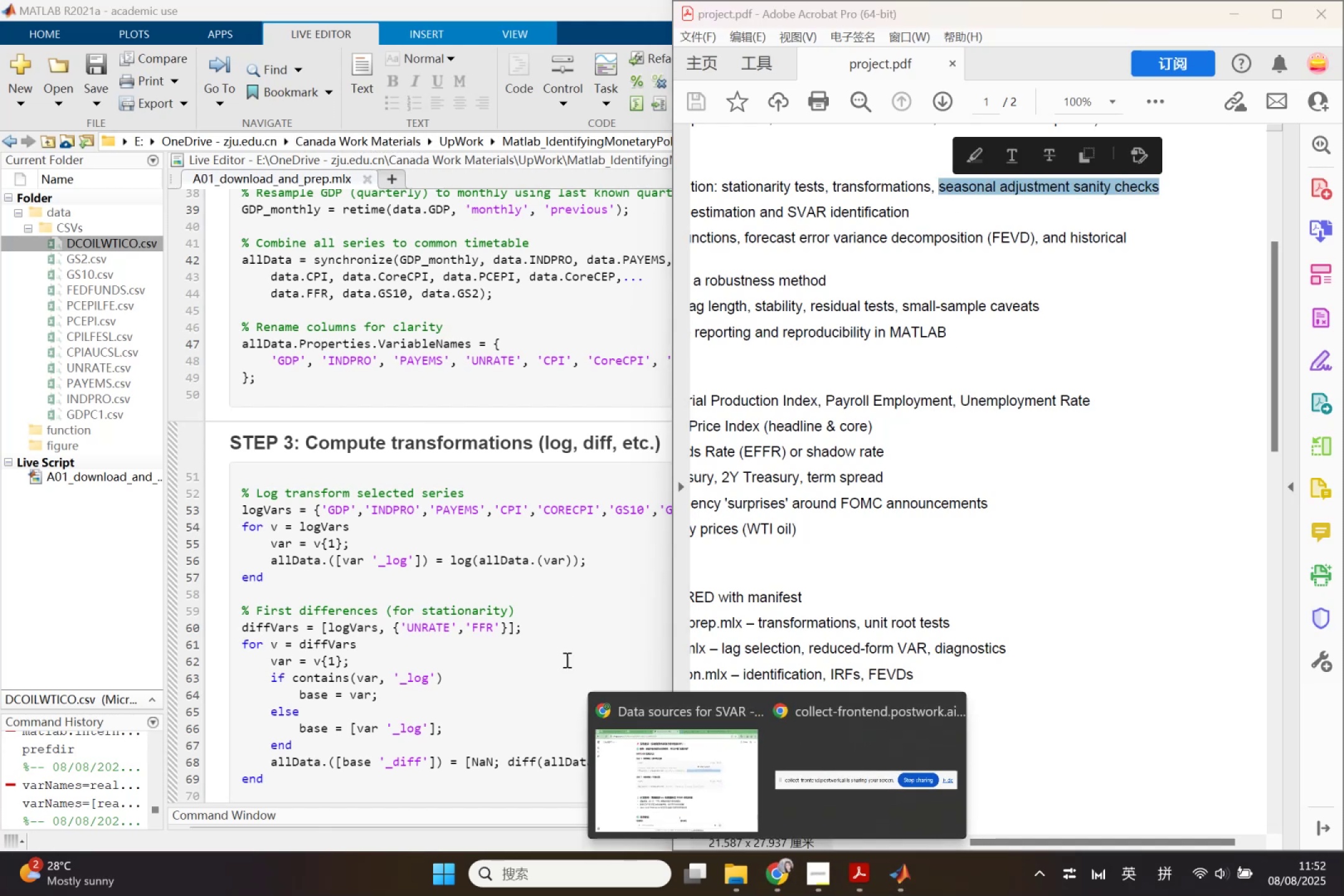 
left_click([602, 726])
 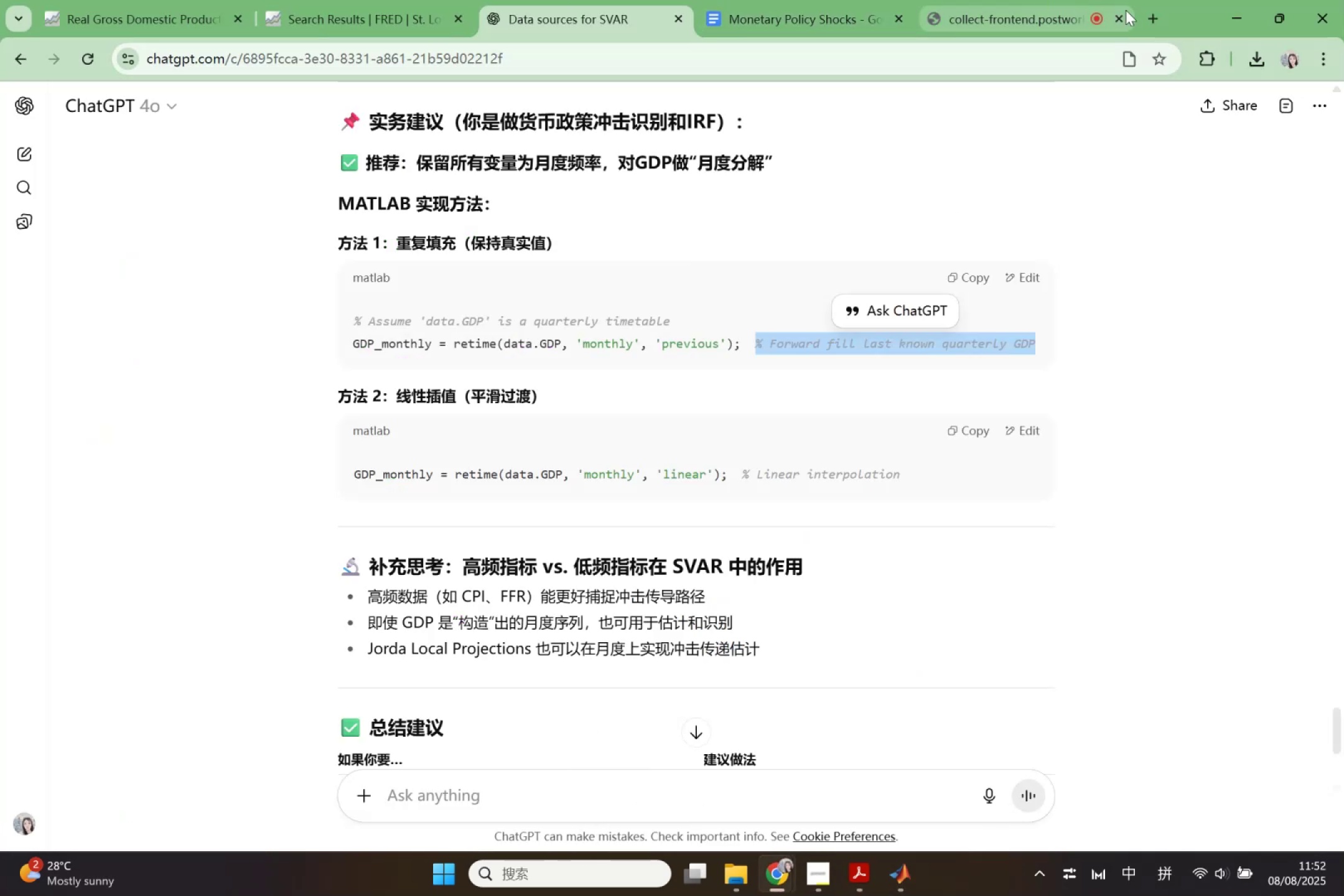 
left_click([1144, 11])
 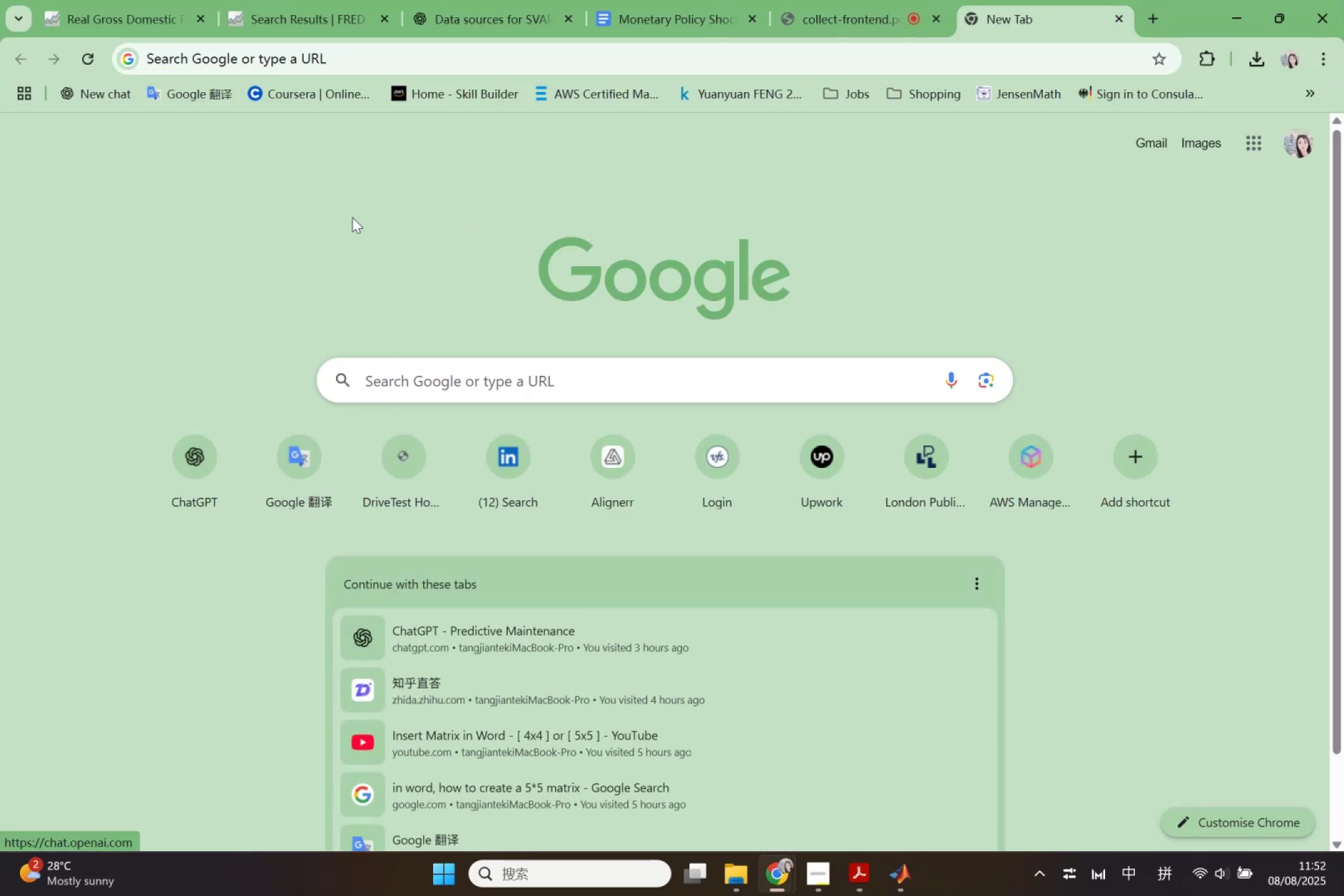 
left_click([289, 471])
 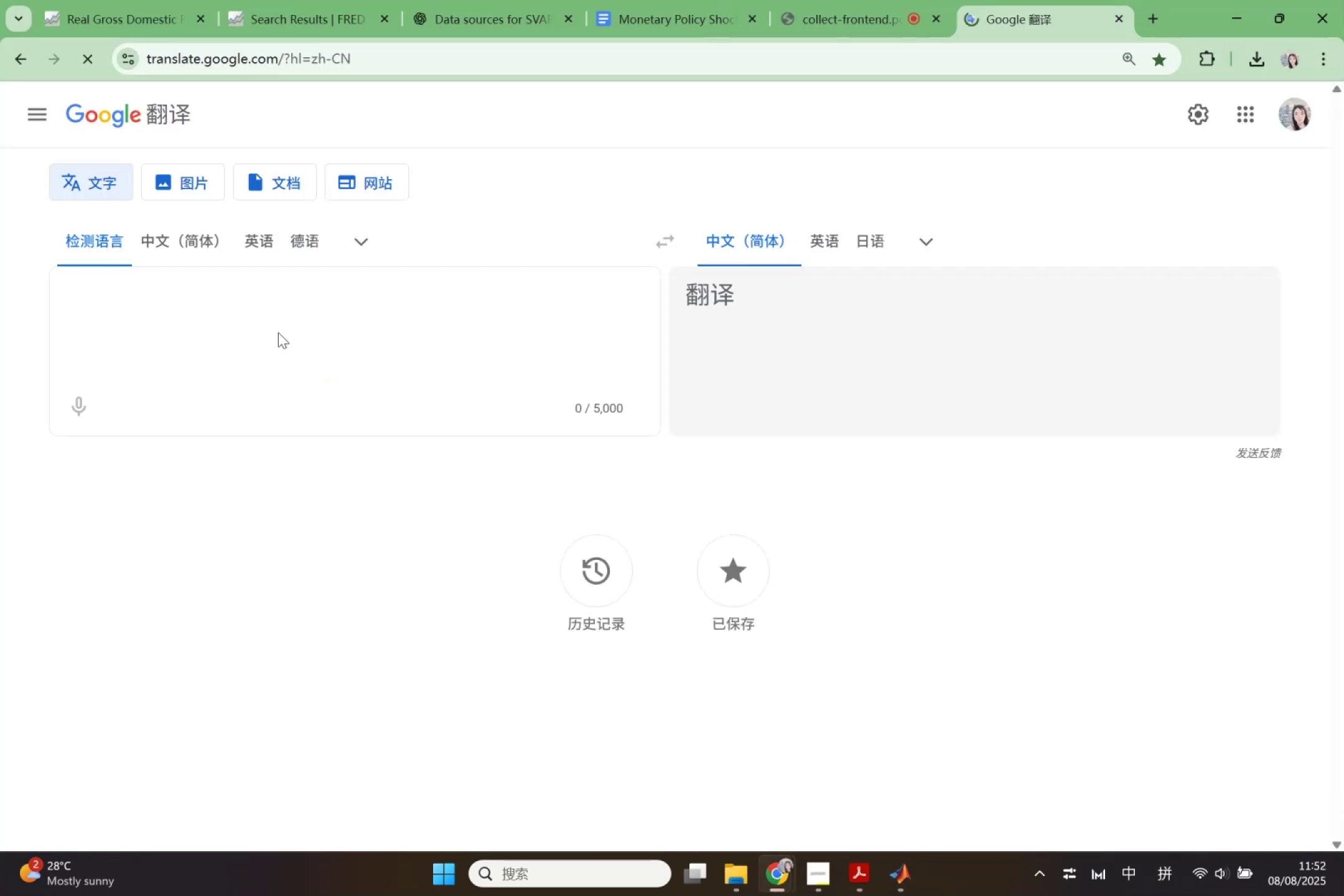 
key(Control+V)
 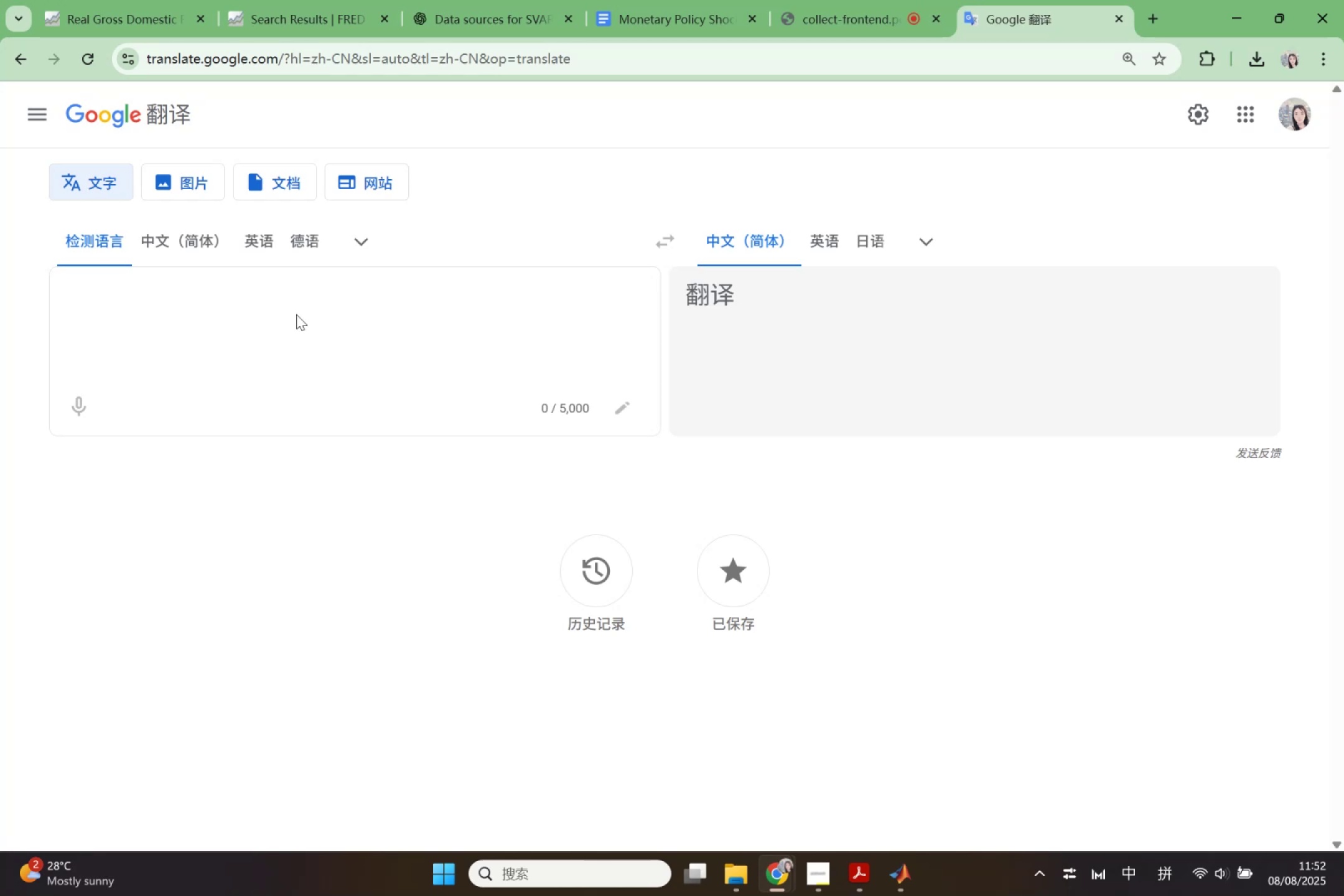 
left_click([299, 306])
 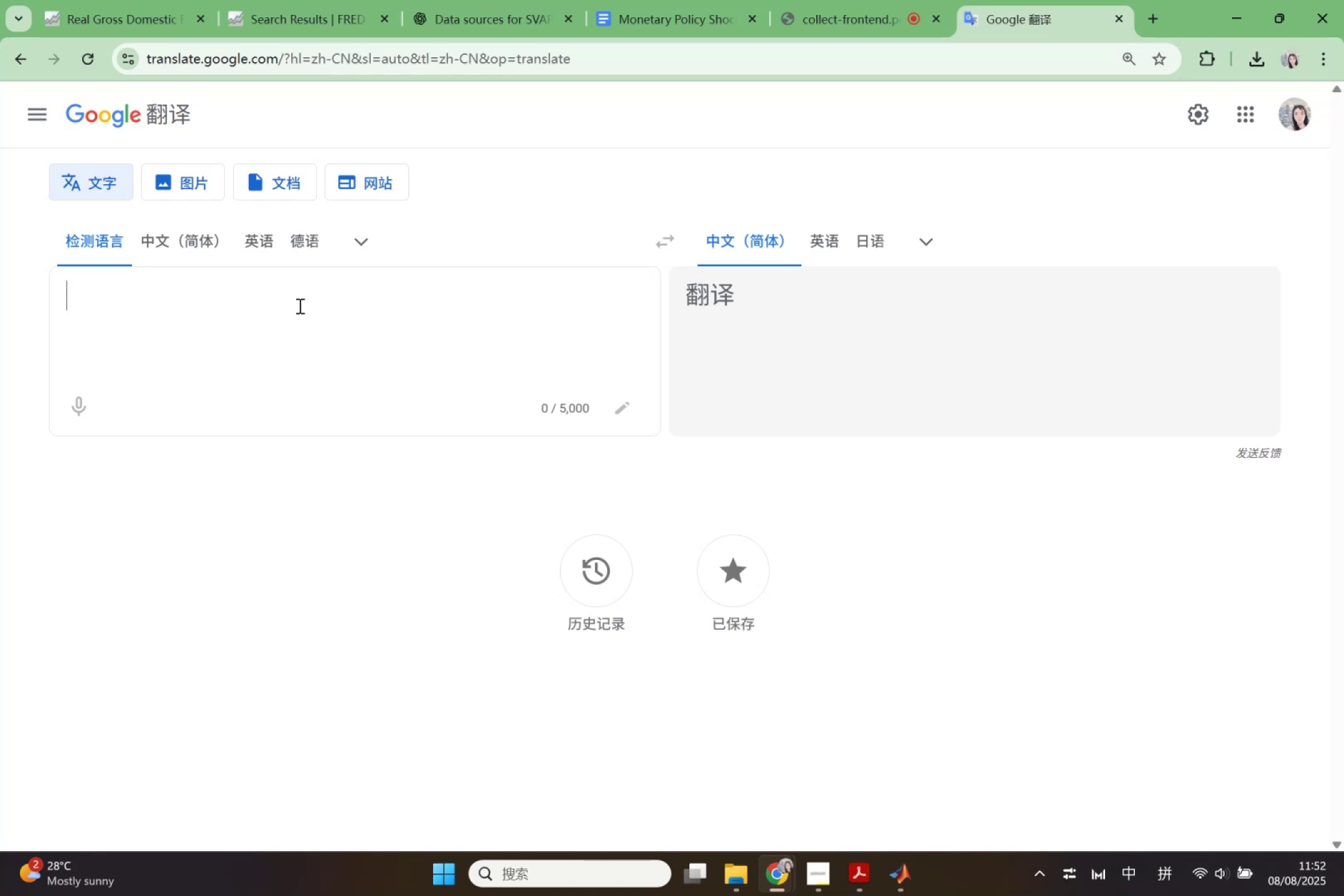 
key(Control+ControlLeft)
 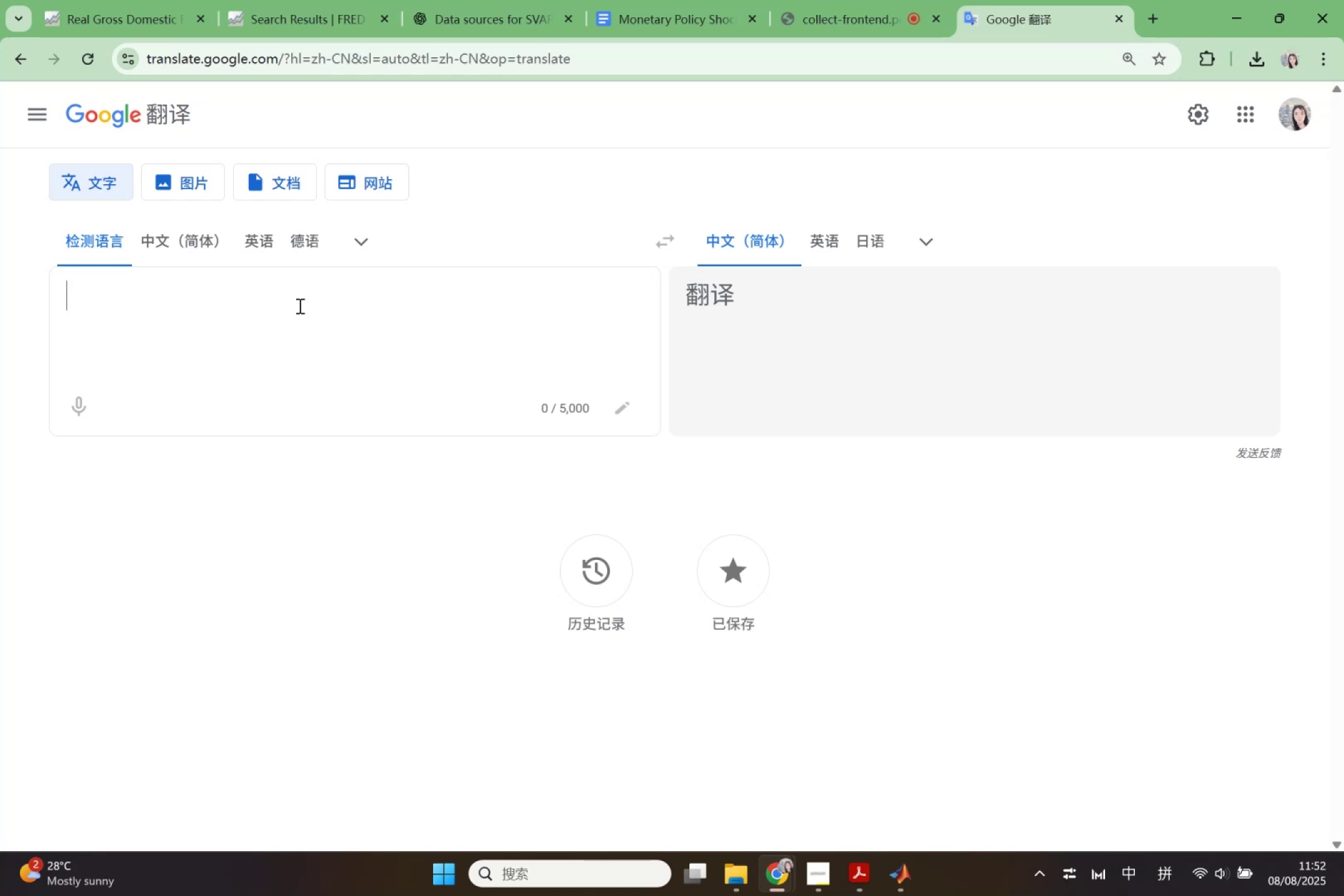 
key(Control+V)
 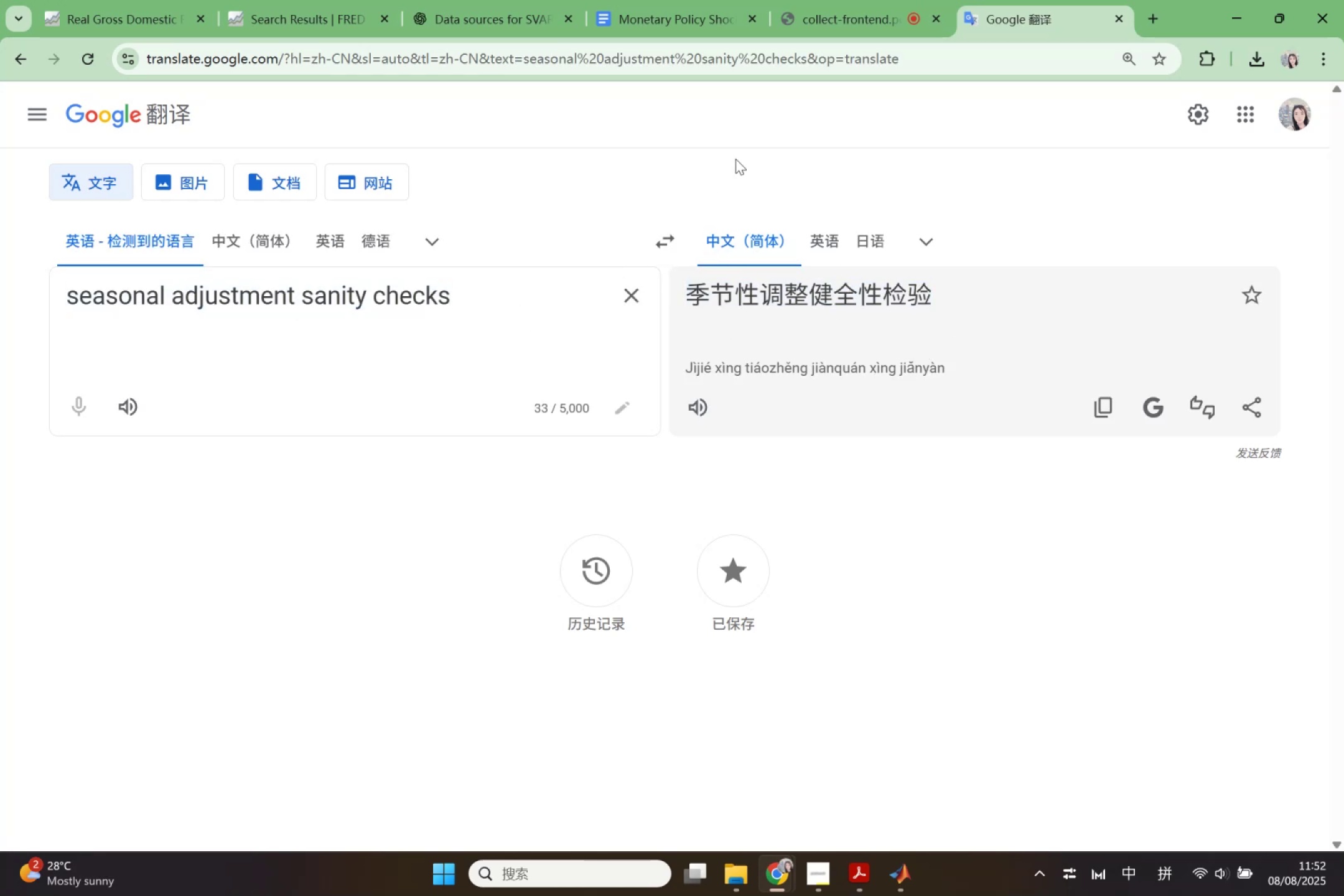 
wait(5.48)
 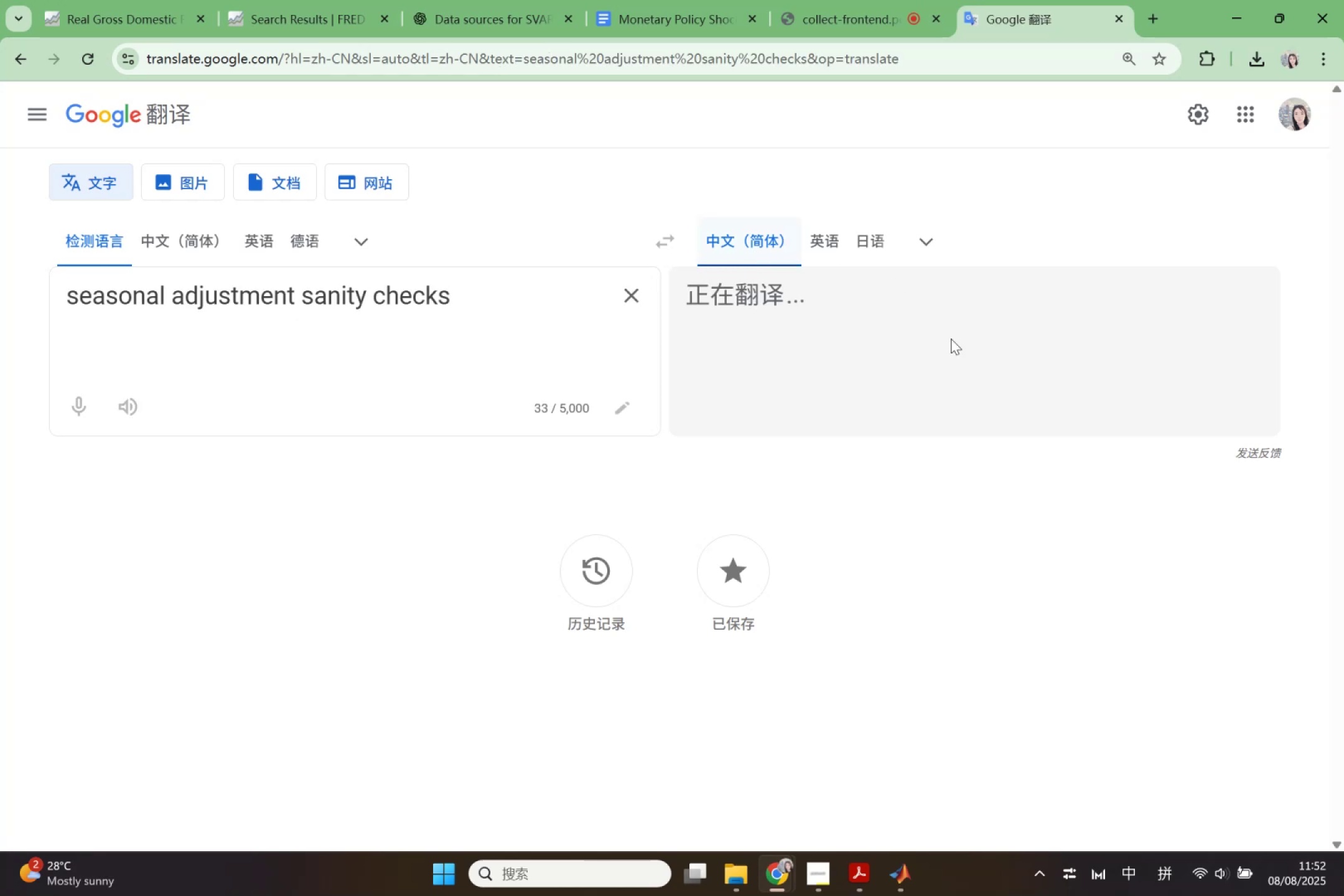 
left_click([1113, 21])
 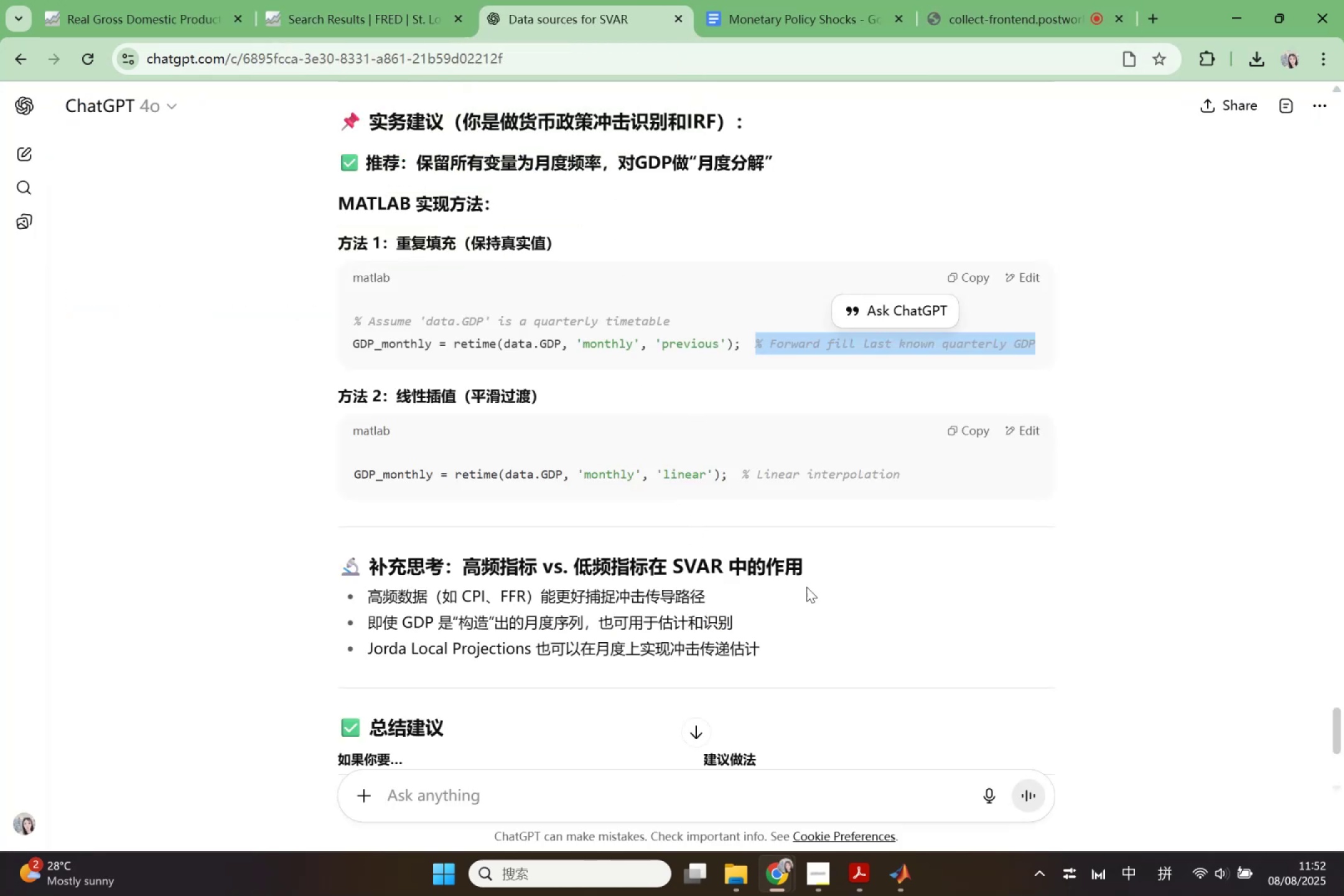 
scroll: coordinate [851, 612], scroll_direction: up, amount: 15.0
 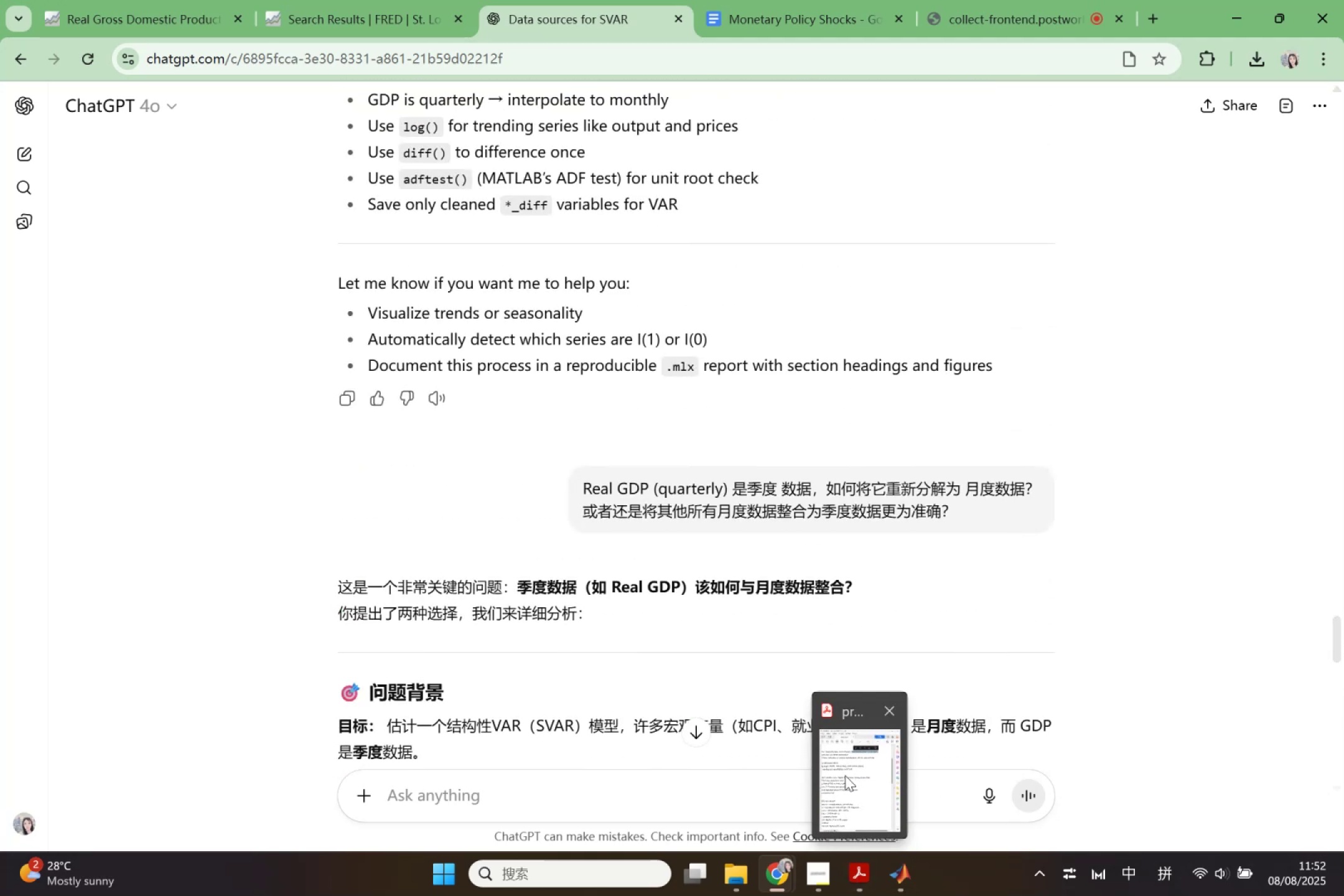 
wait(5.01)
 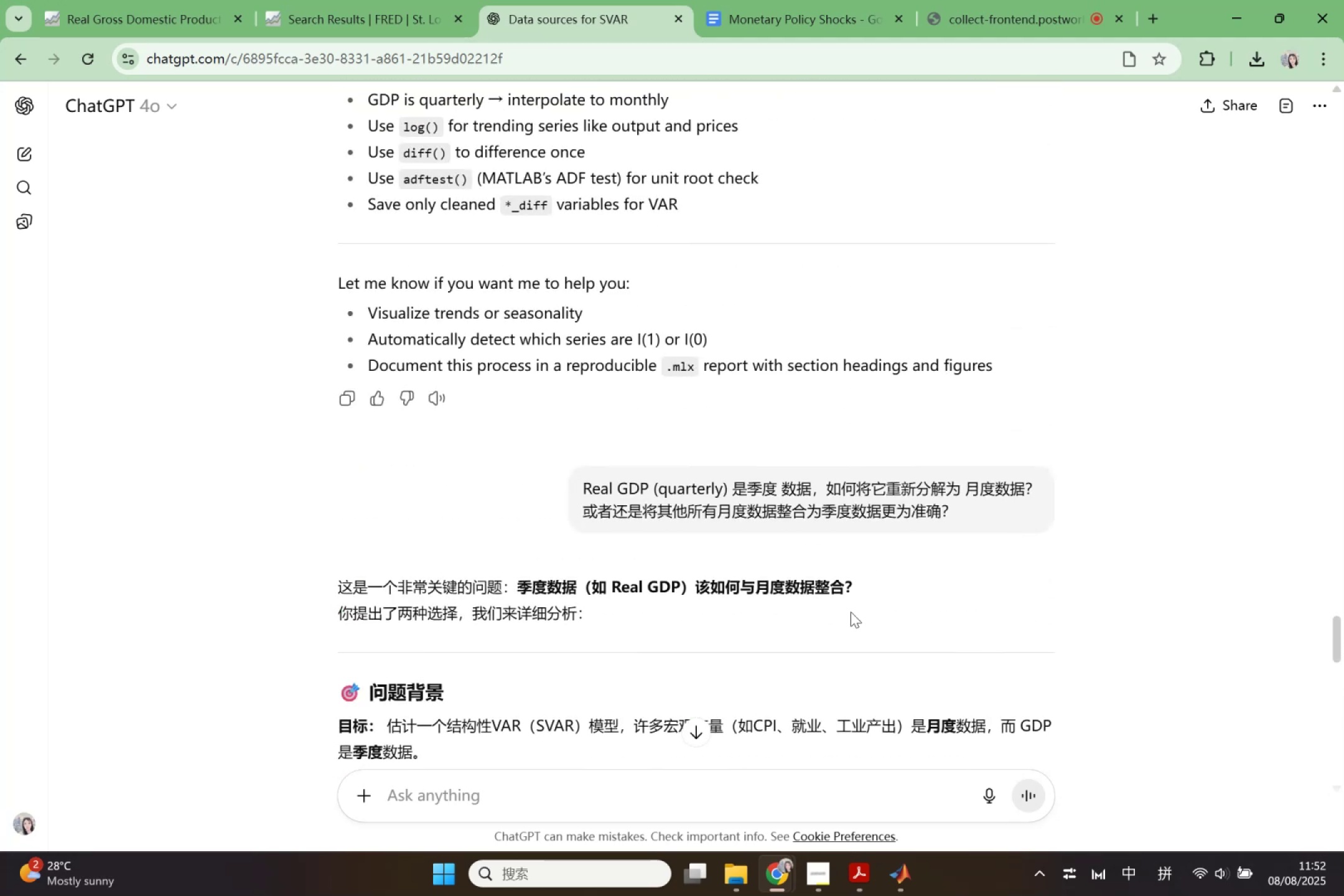 
left_click([775, 874])
 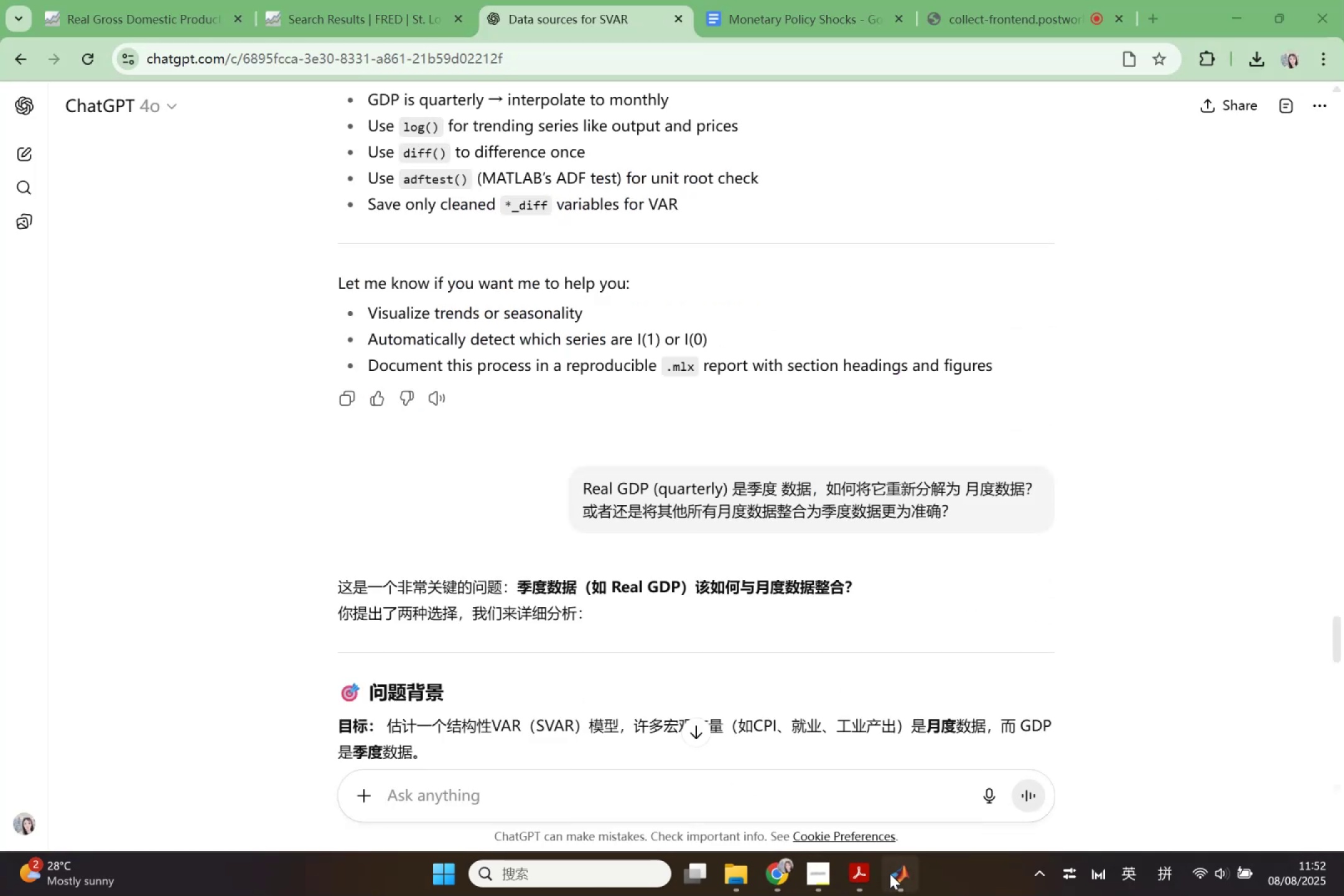 
scroll: coordinate [846, 638], scroll_direction: up, amount: 4.0
 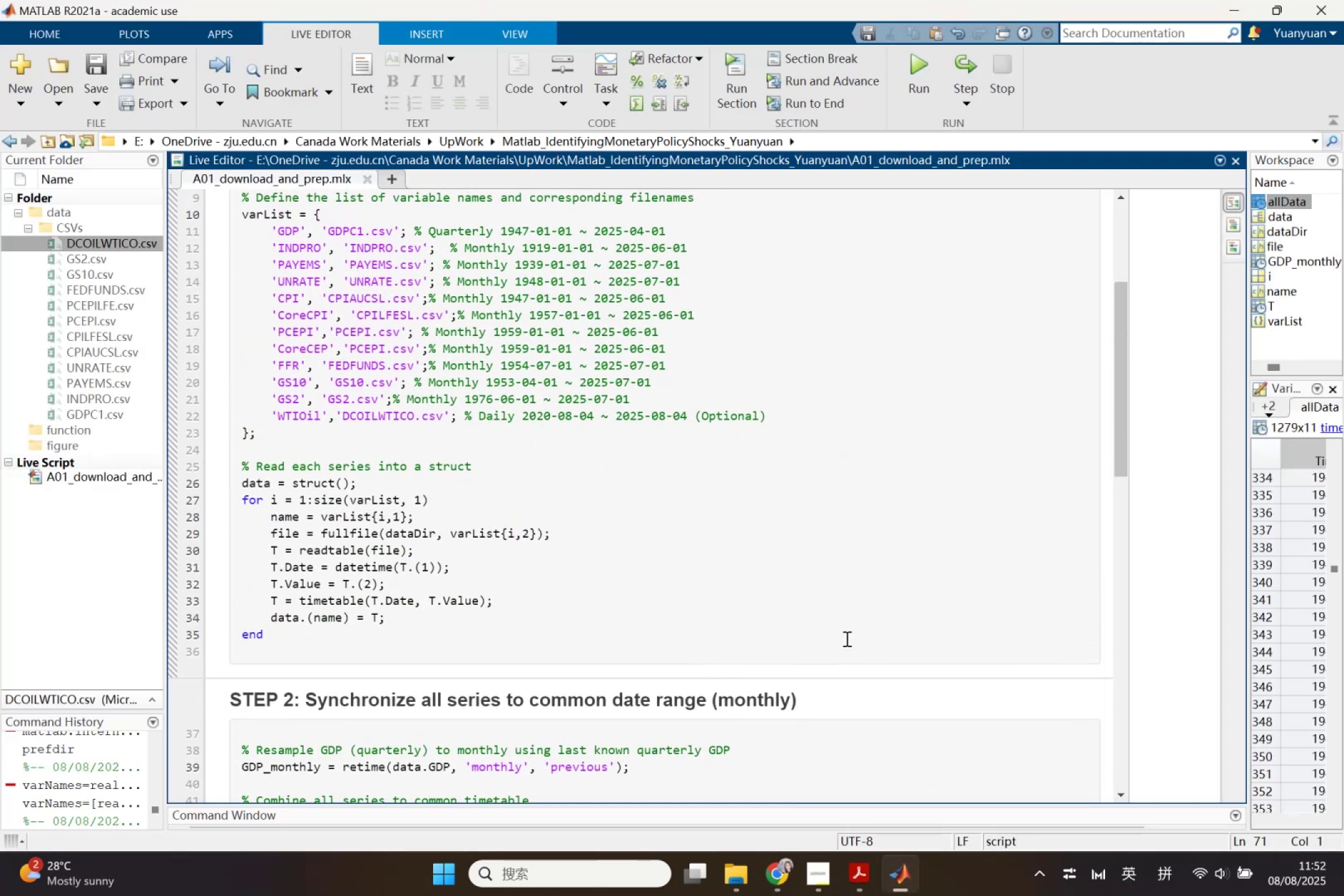 
scroll: coordinate [846, 638], scroll_direction: down, amount: 1.0
 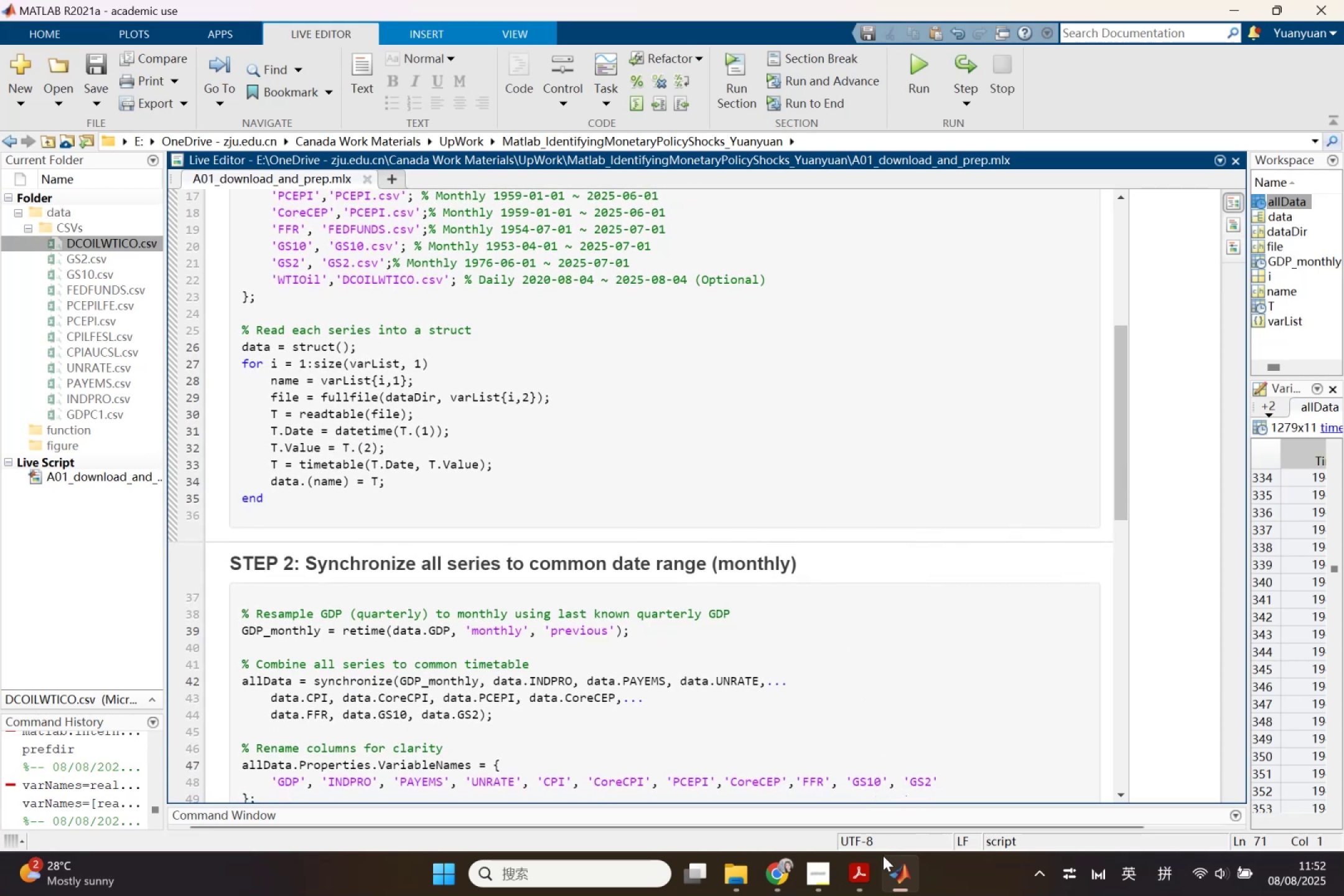 
left_click([882, 873])
 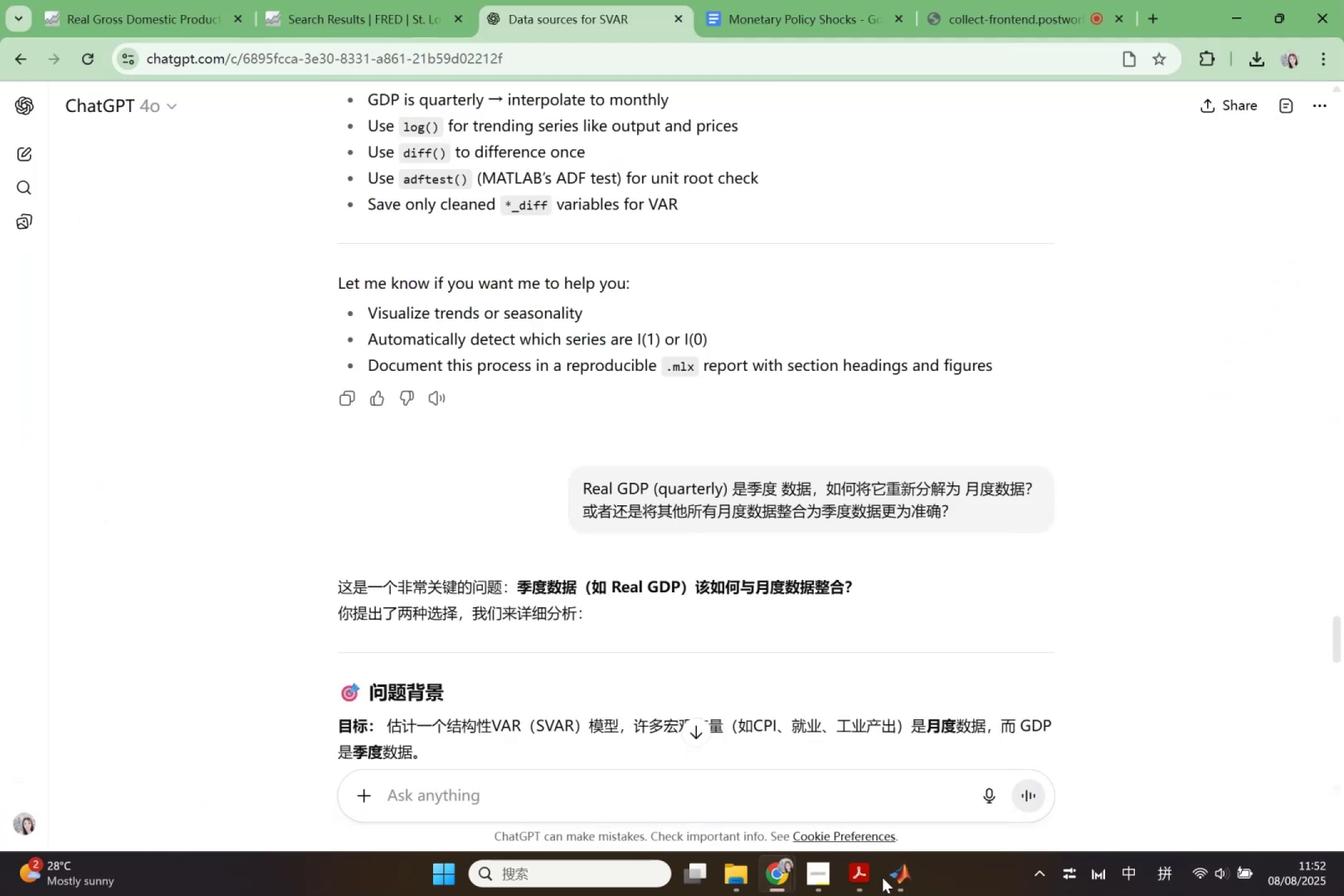 
left_click([900, 878])
 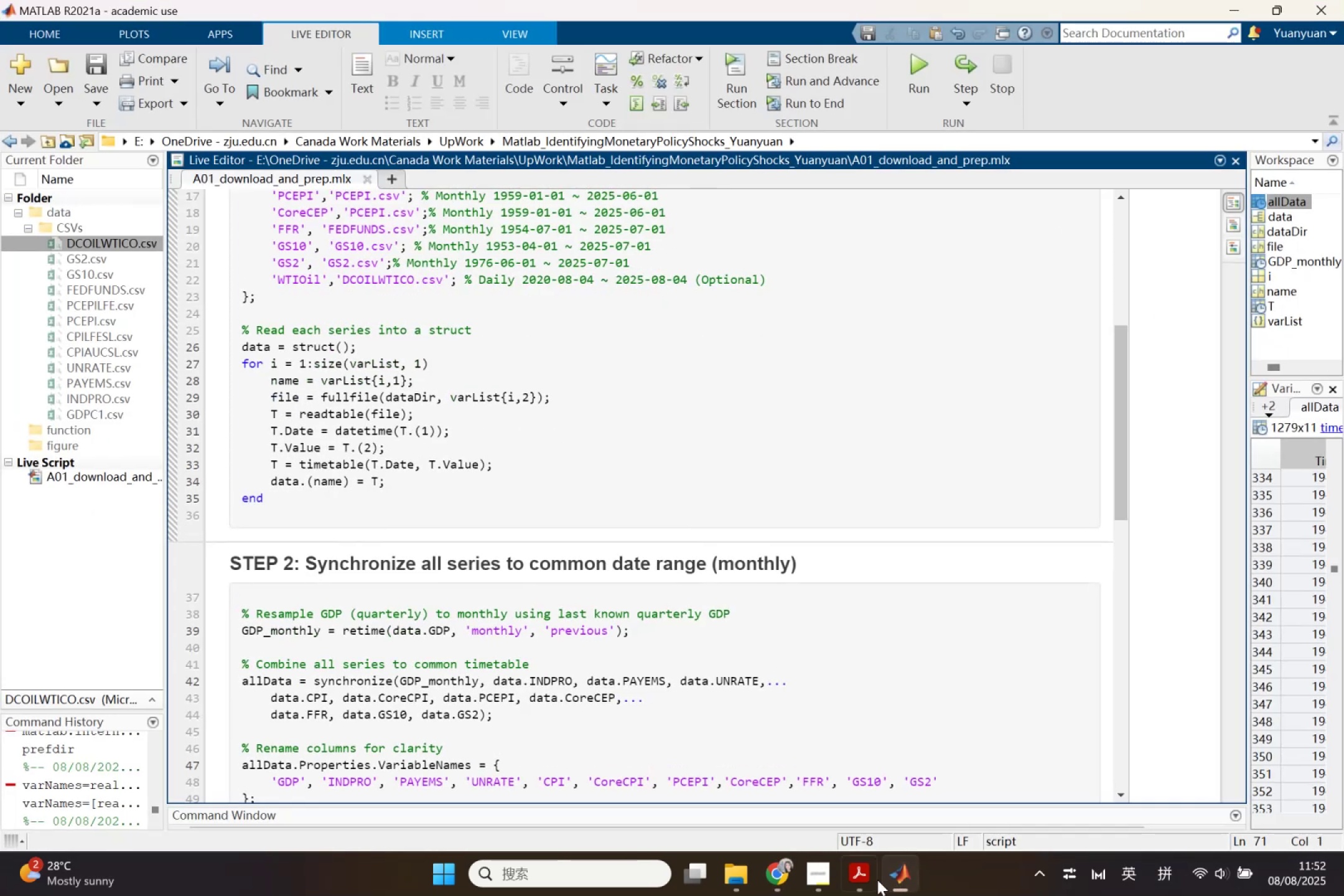 
left_click([872, 880])
 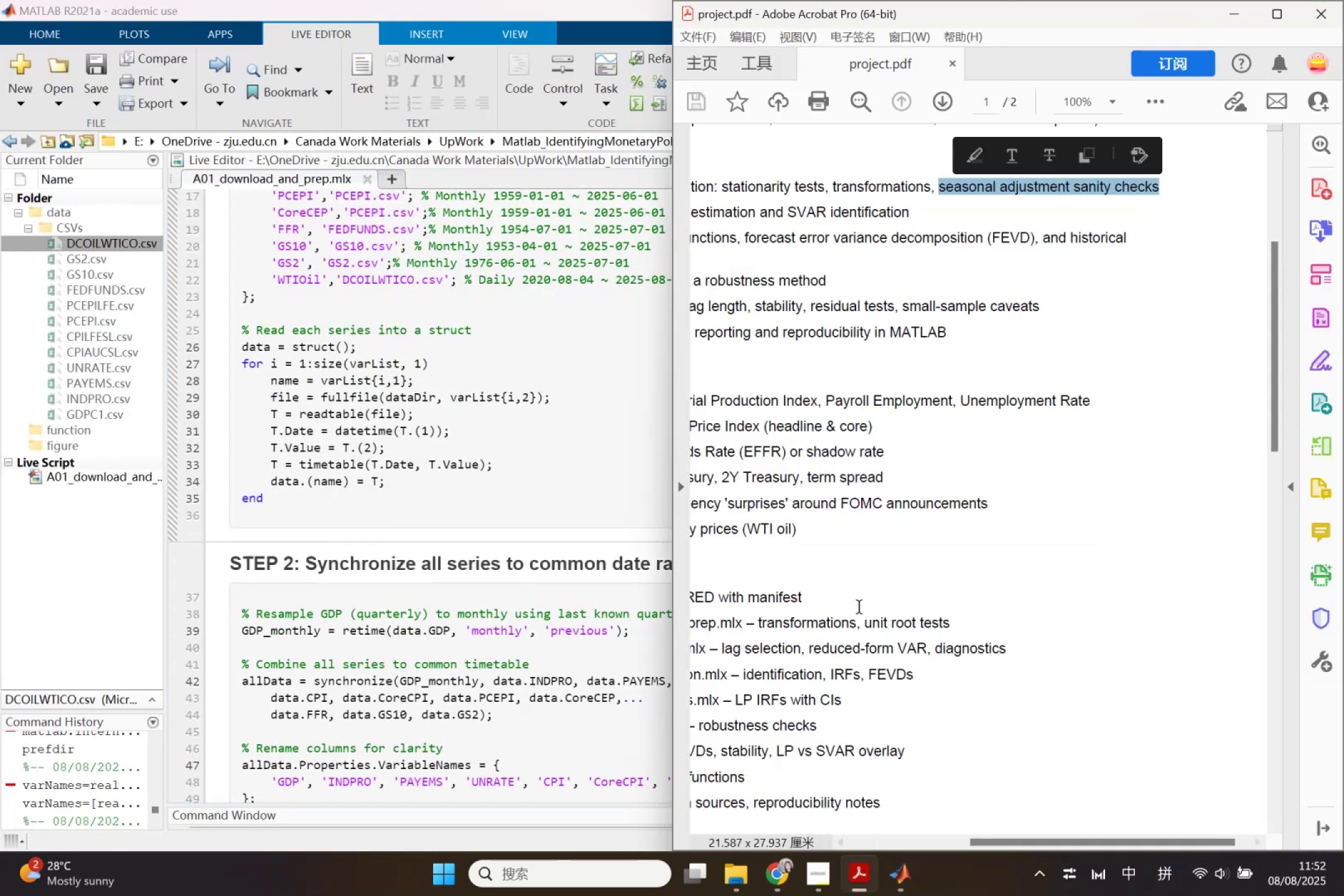 
left_click([867, 610])
 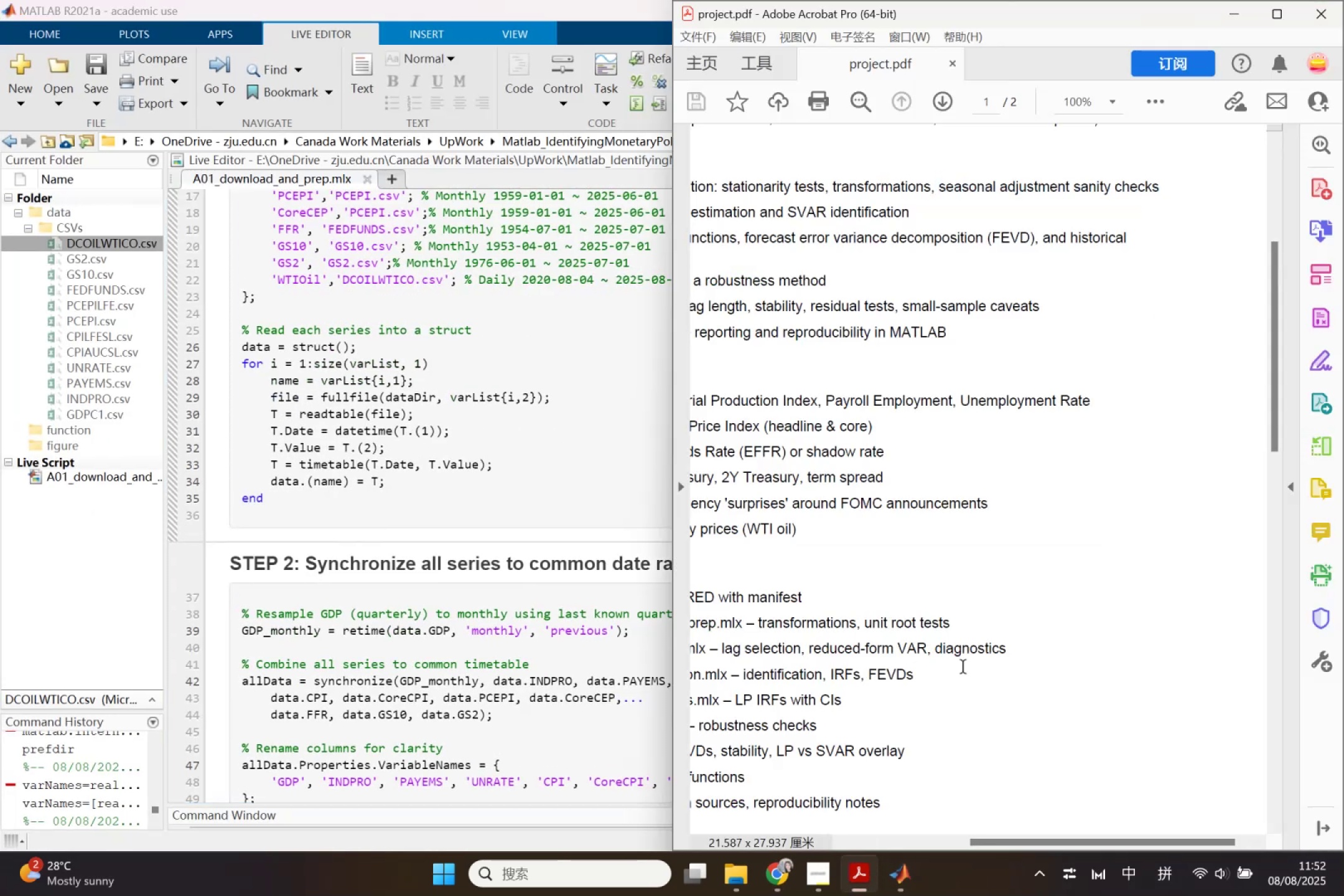 
key(Control+ControlLeft)
 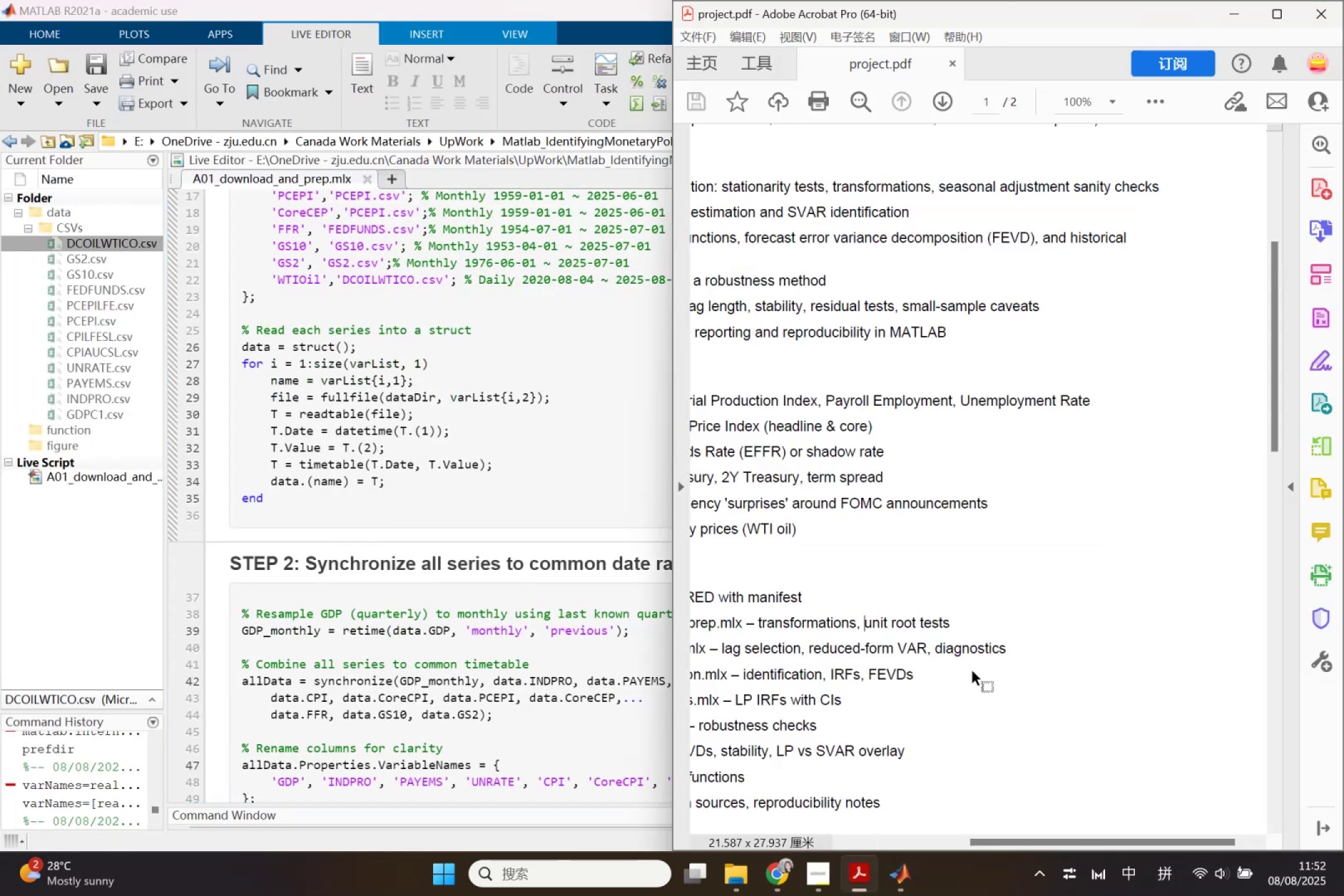 
scroll: coordinate [973, 672], scroll_direction: down, amount: 1.0
 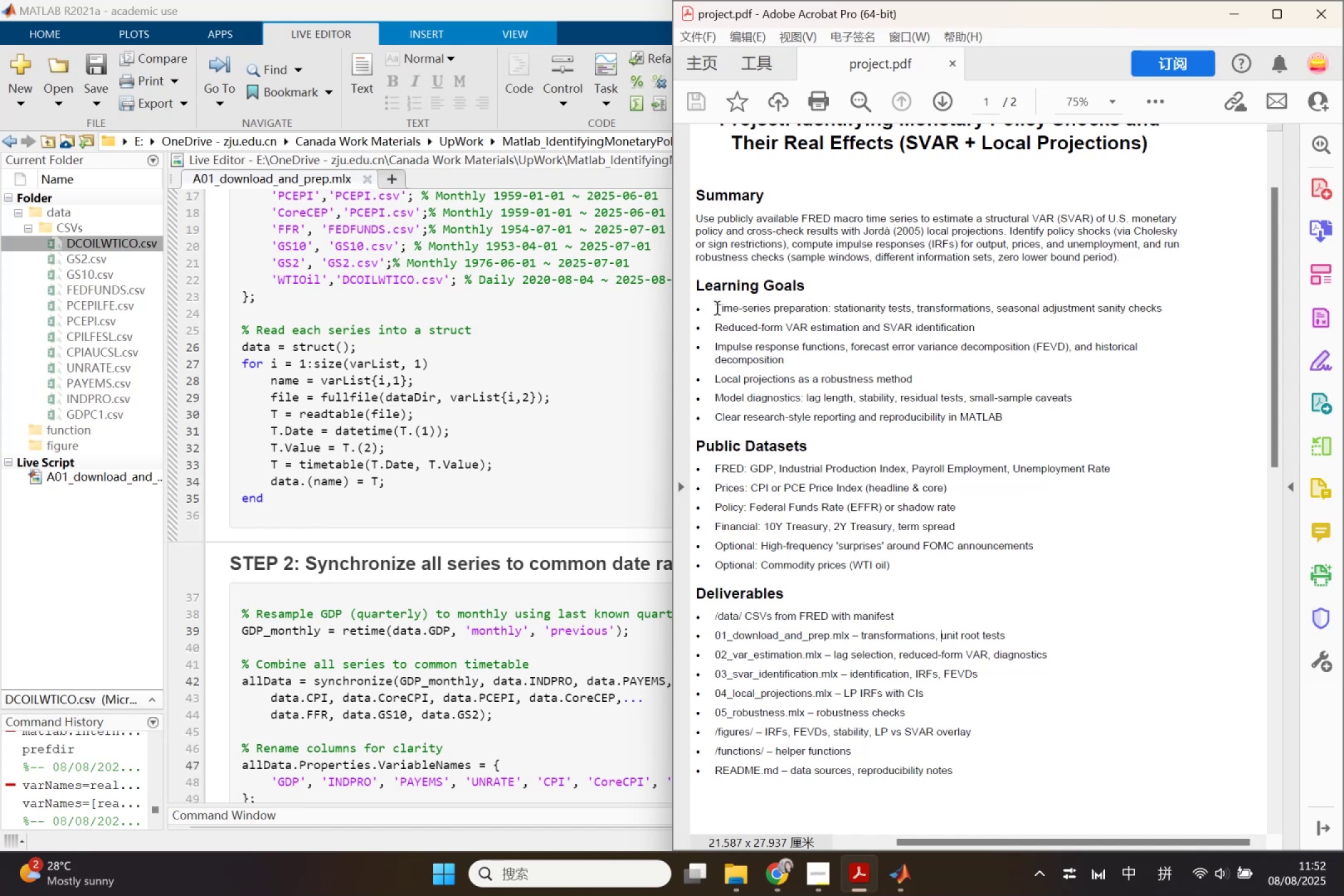 
wait(7.39)
 